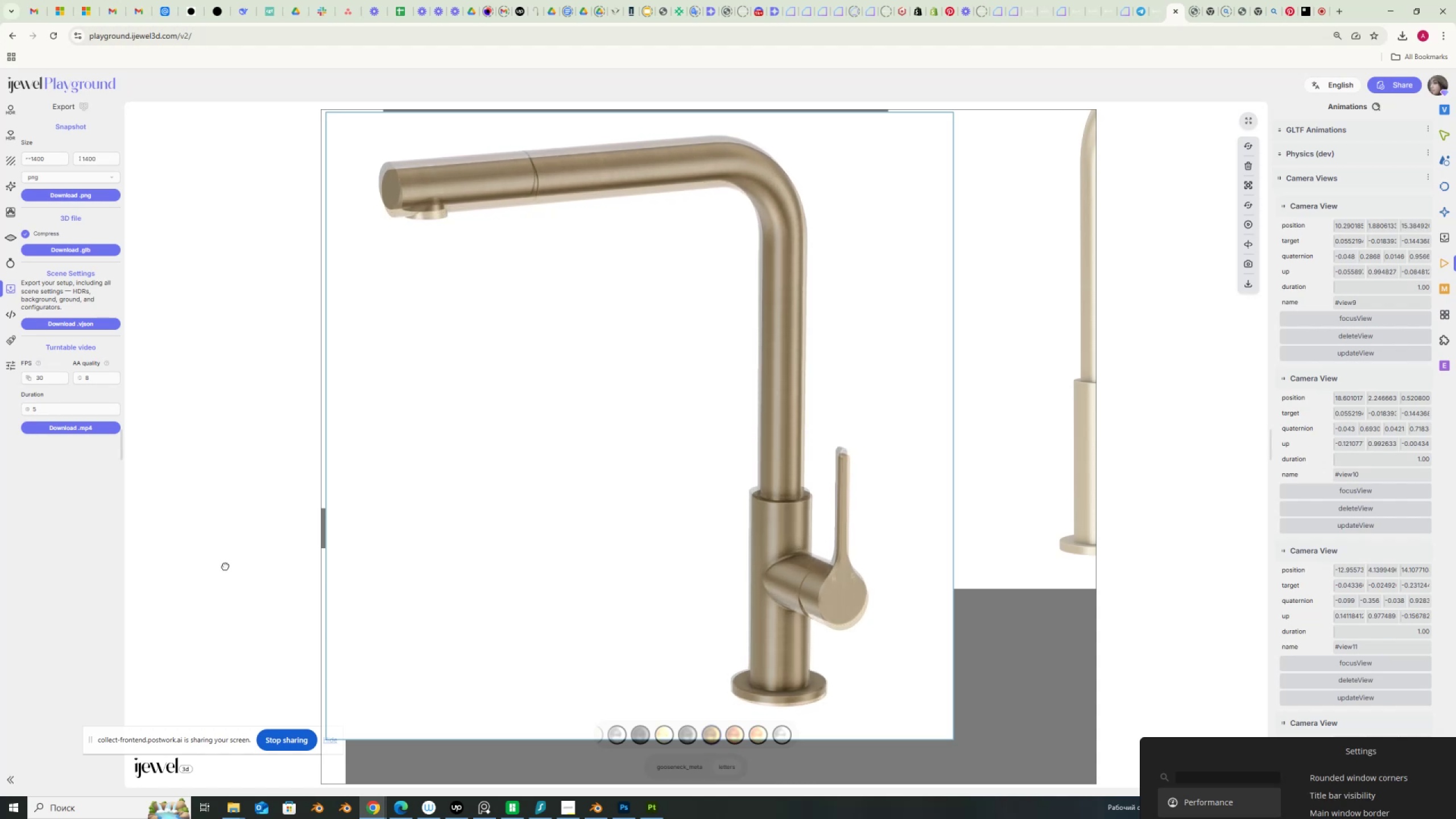 
key(Shift+ShiftLeft)
 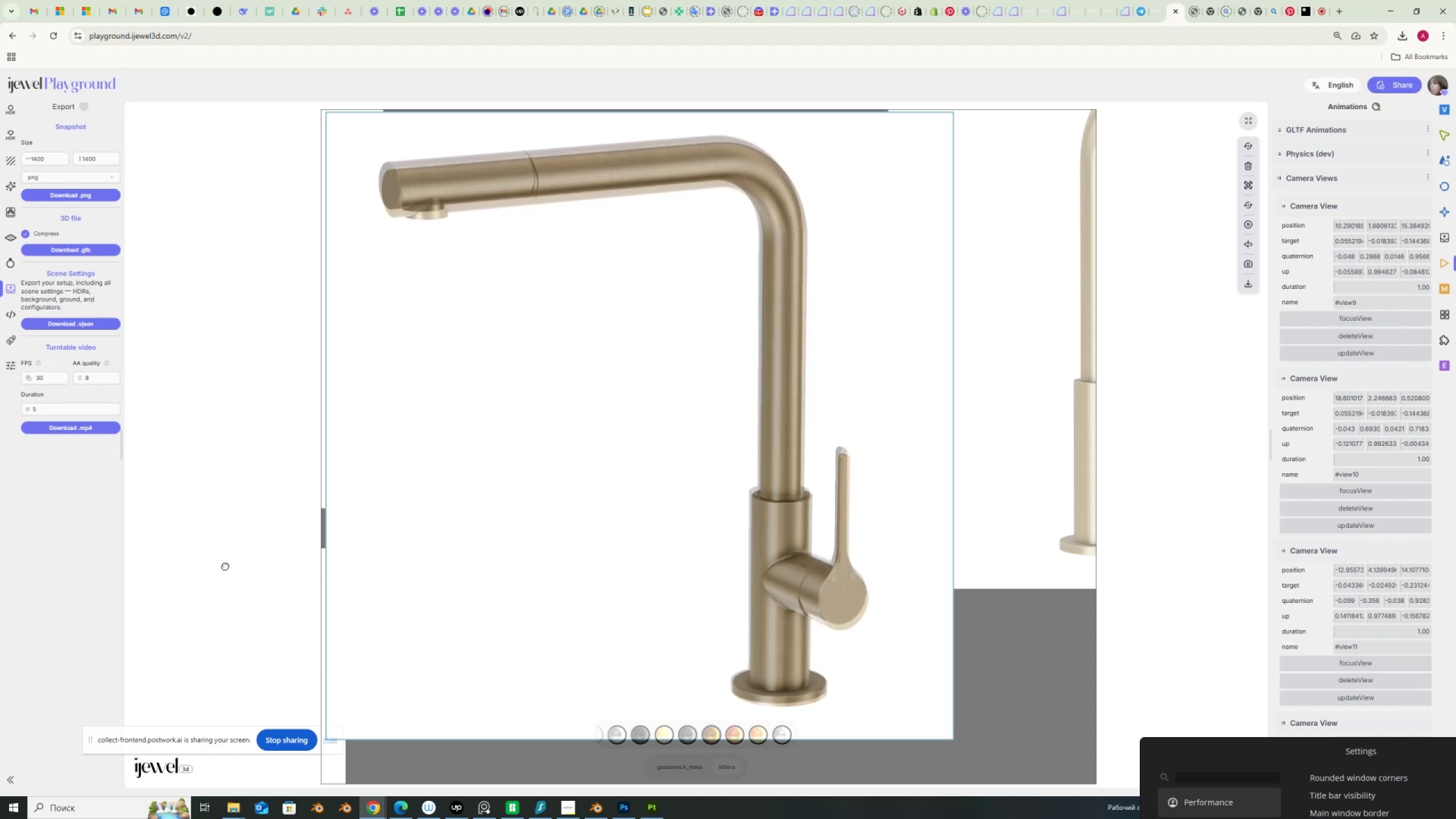 
key(Shift+ShiftLeft)
 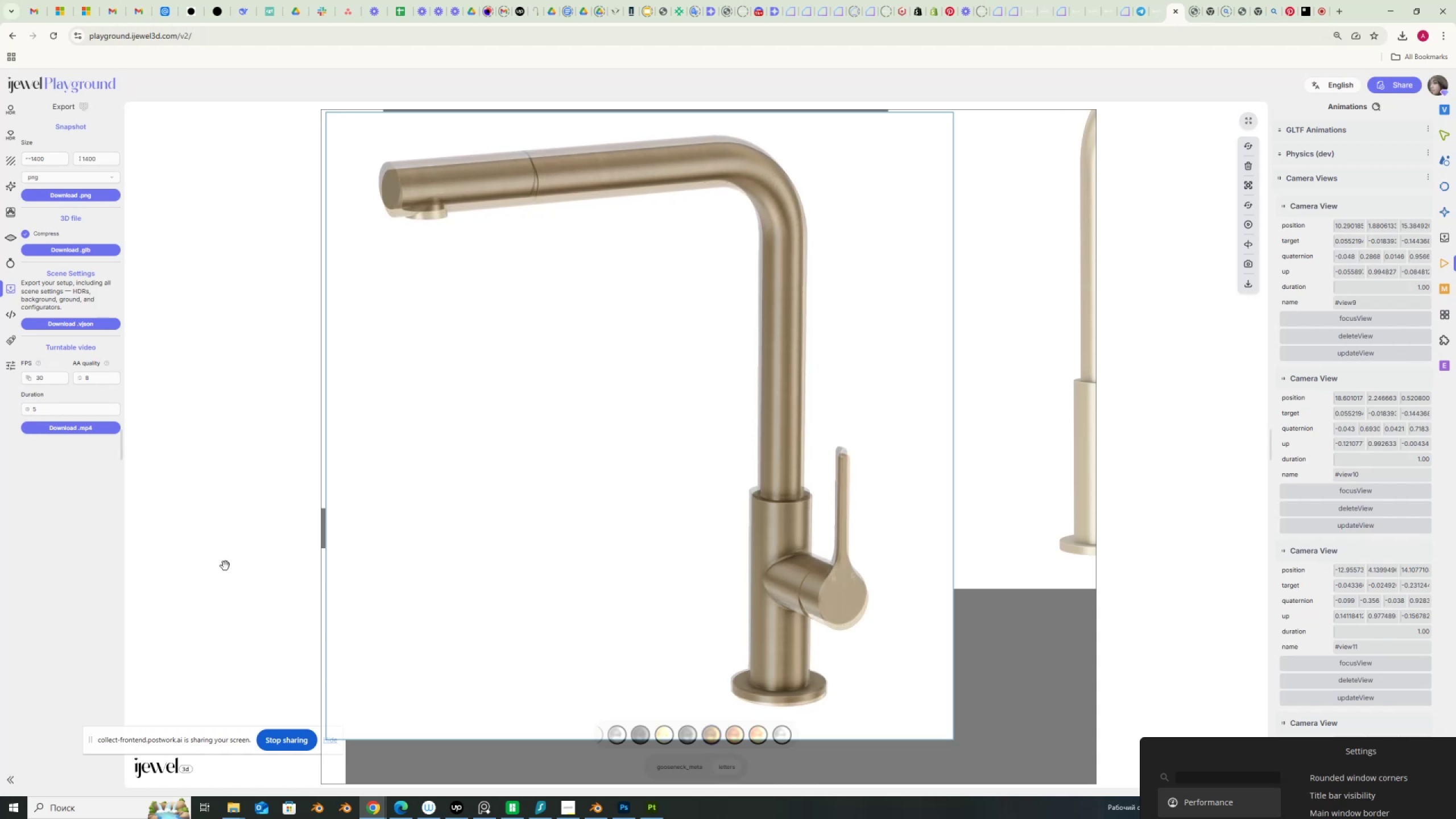 
key(Shift+ShiftLeft)
 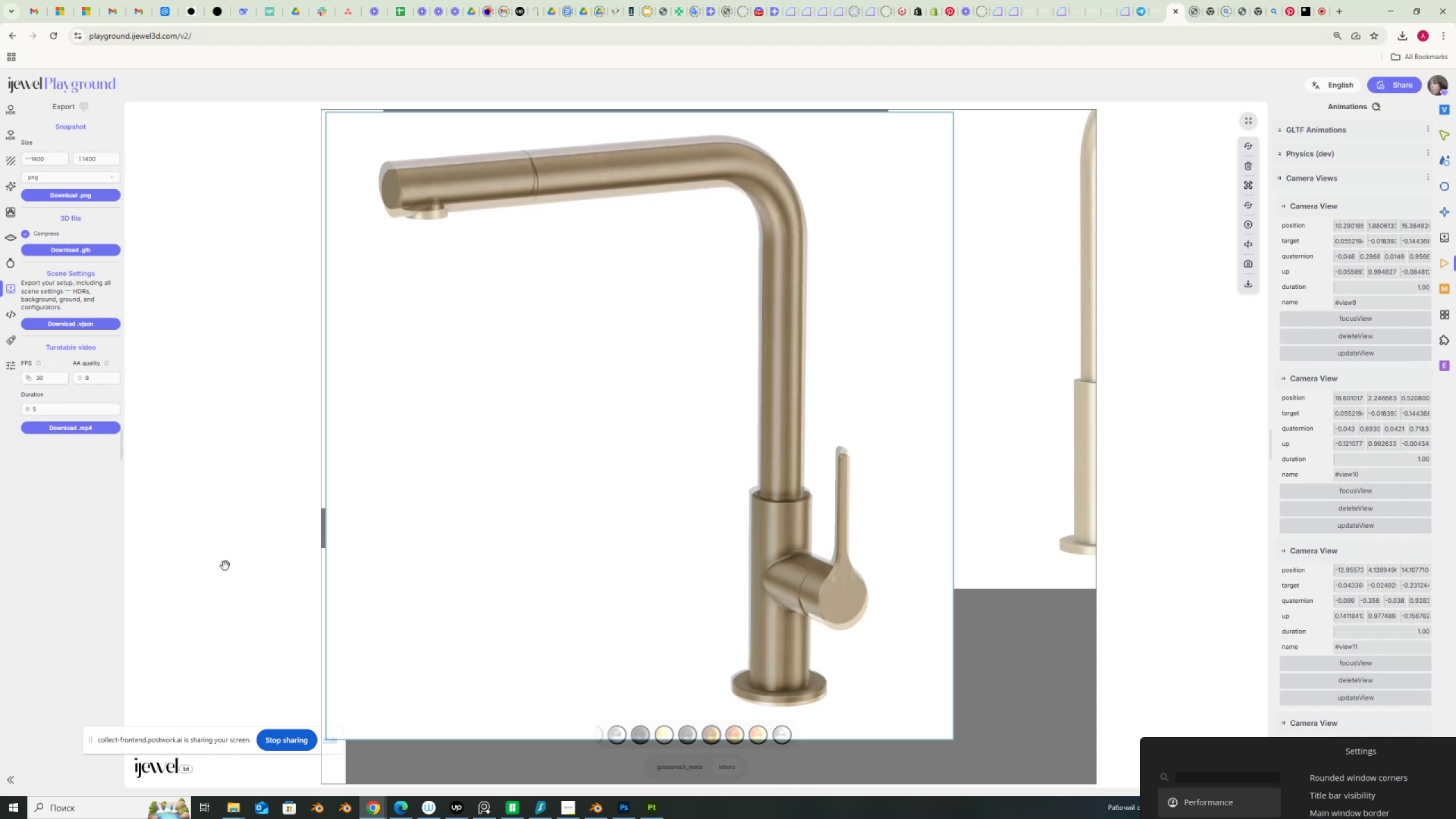 
scroll: coordinate [225, 566], scroll_direction: down, amount: 1.0
 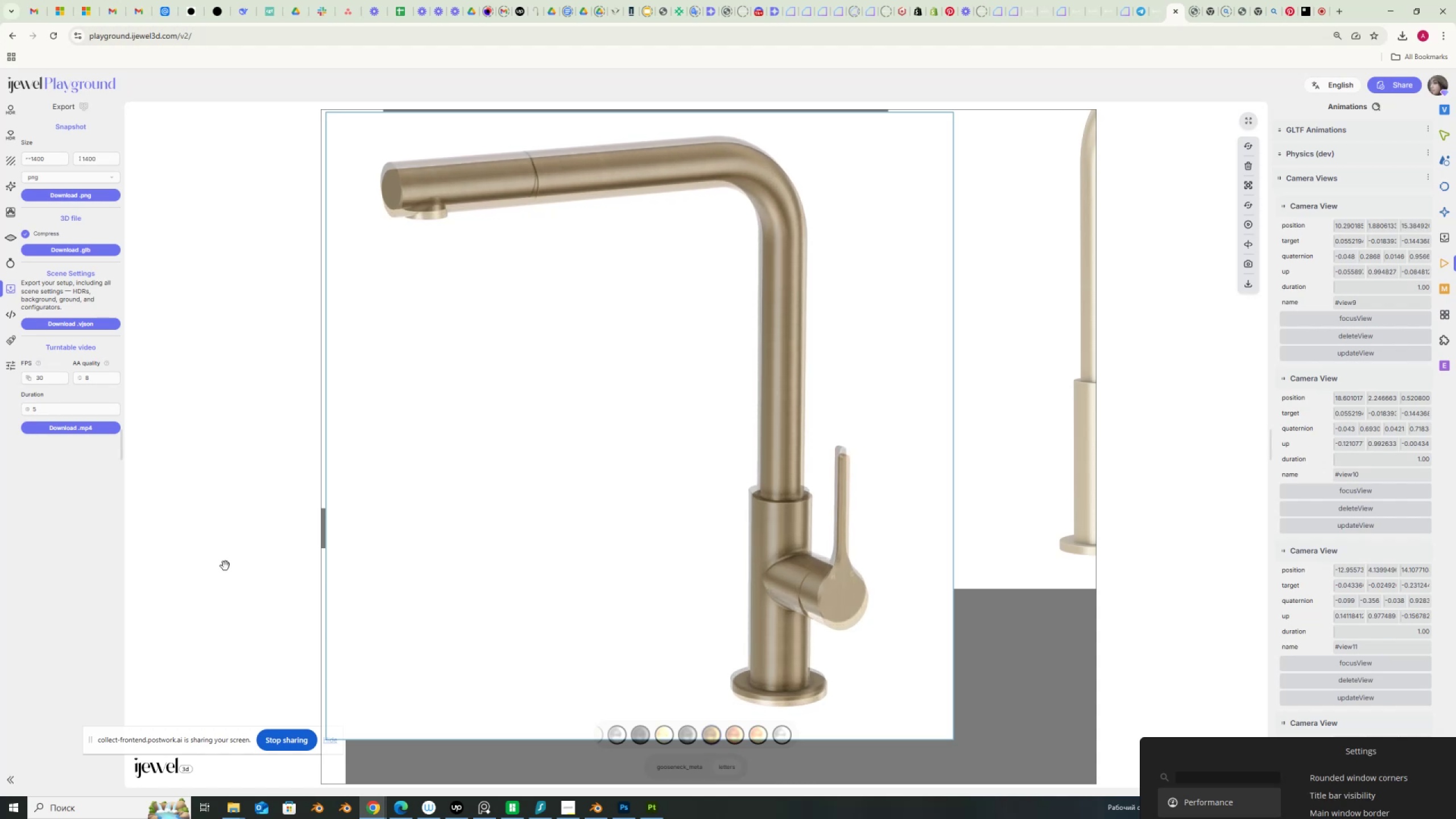 
hold_key(key=ShiftLeft, duration=1.53)
left_click_drag(start_coordinate=[225, 566], to_coordinate=[230, 573])
 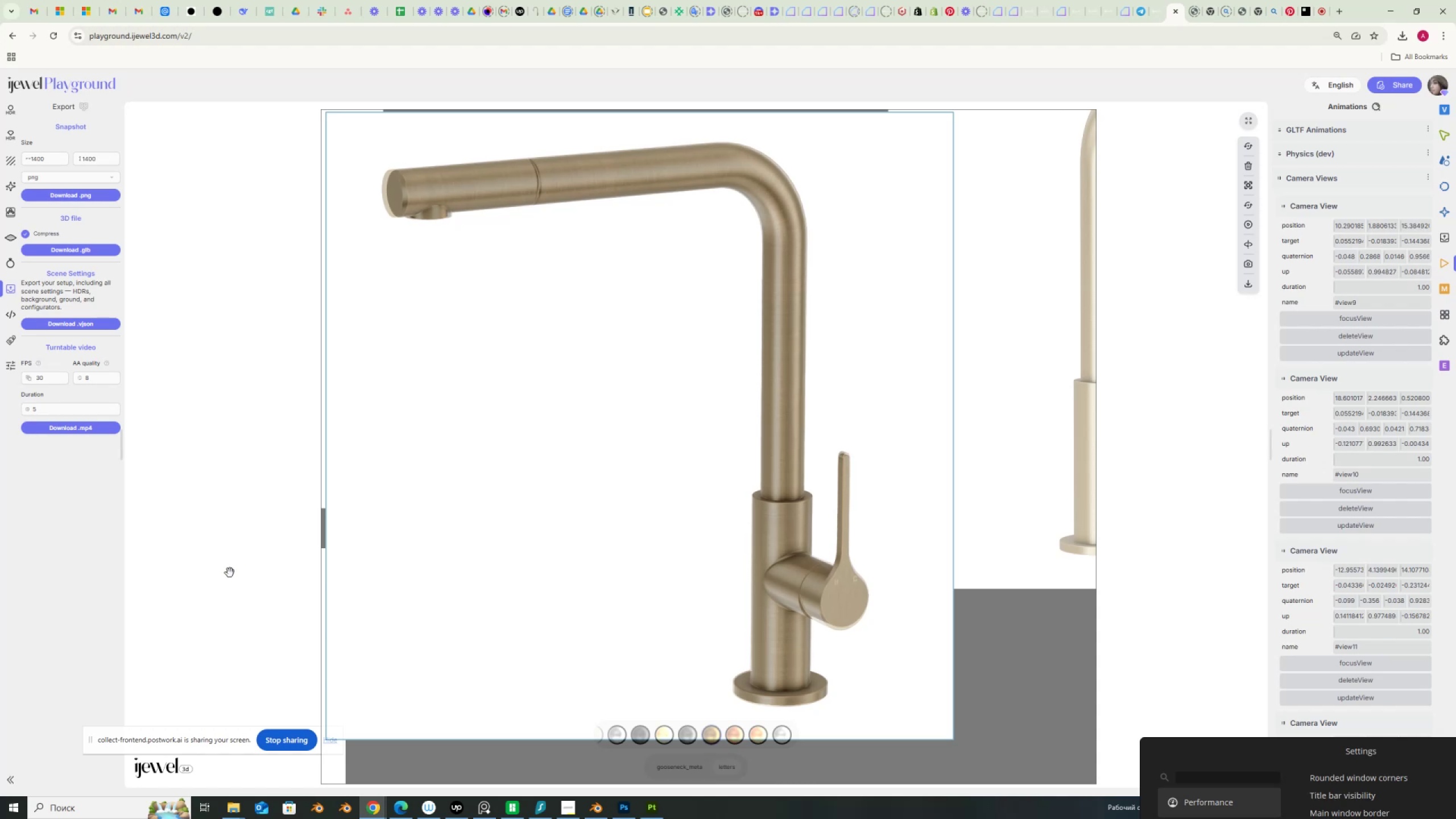 
hold_key(key=ShiftLeft, duration=1.53)
 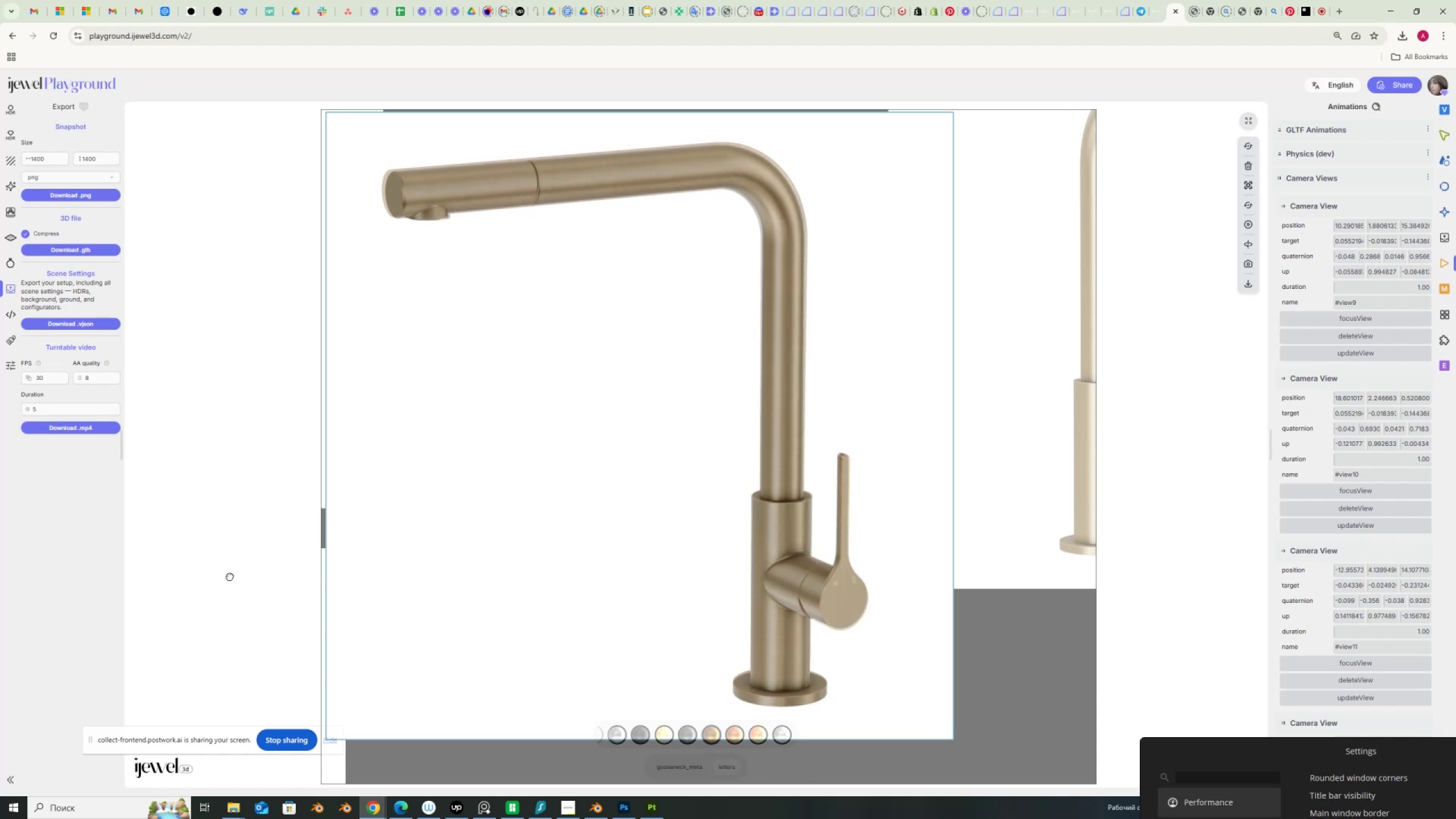 
hold_key(key=ShiftLeft, duration=1.52)
 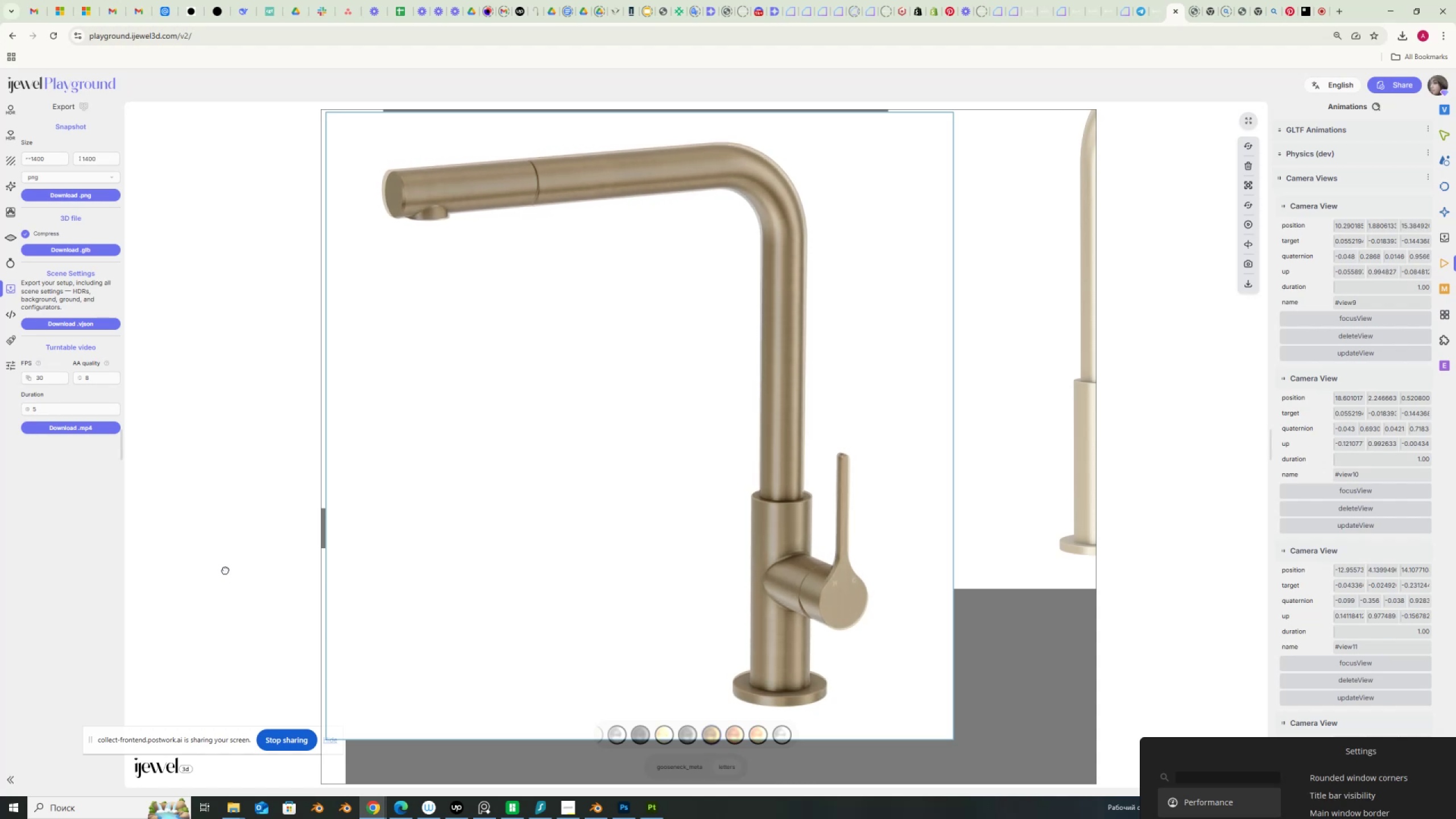 
hold_key(key=ShiftLeft, duration=1.52)
 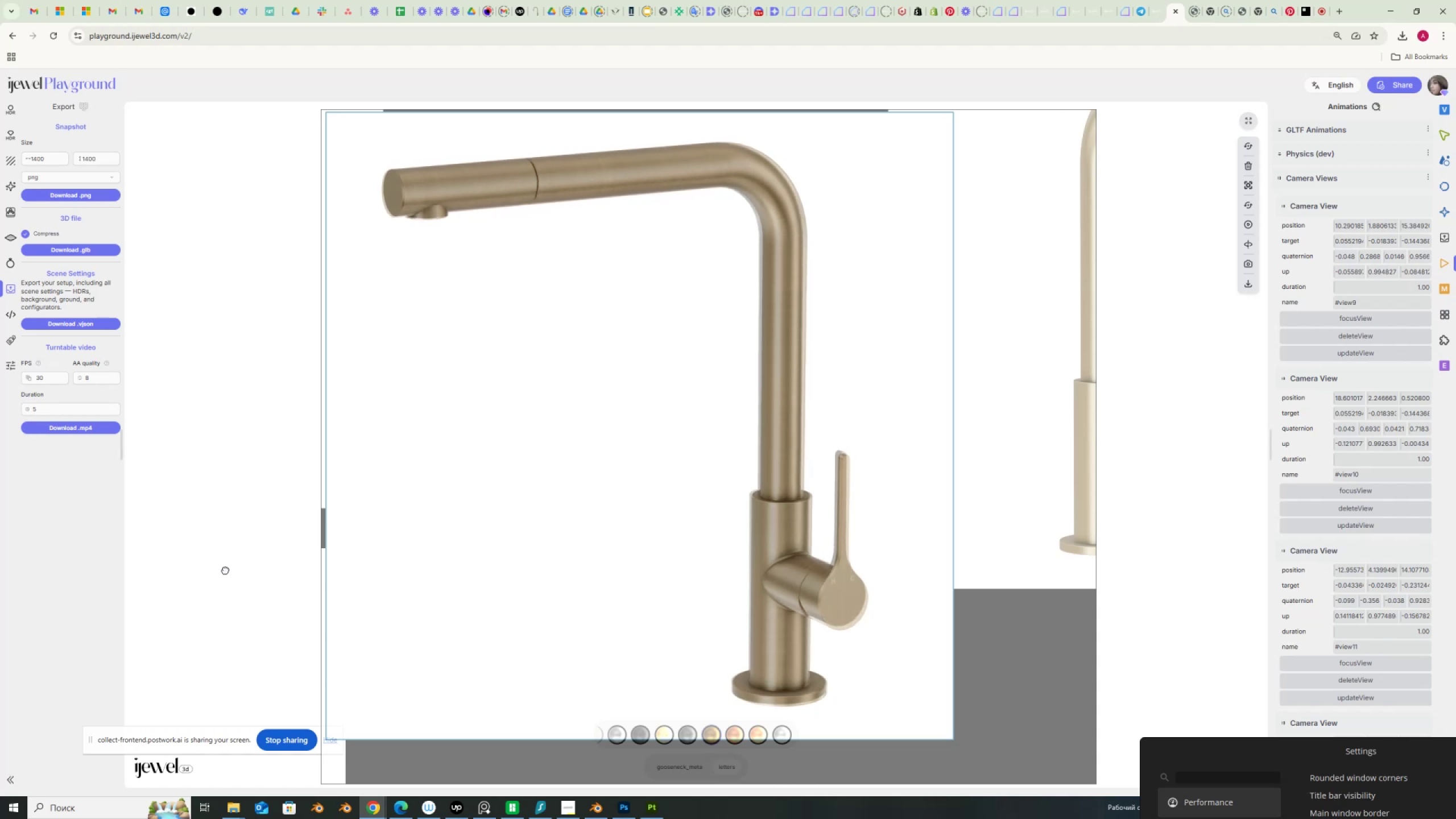 
hold_key(key=ShiftLeft, duration=1.51)
 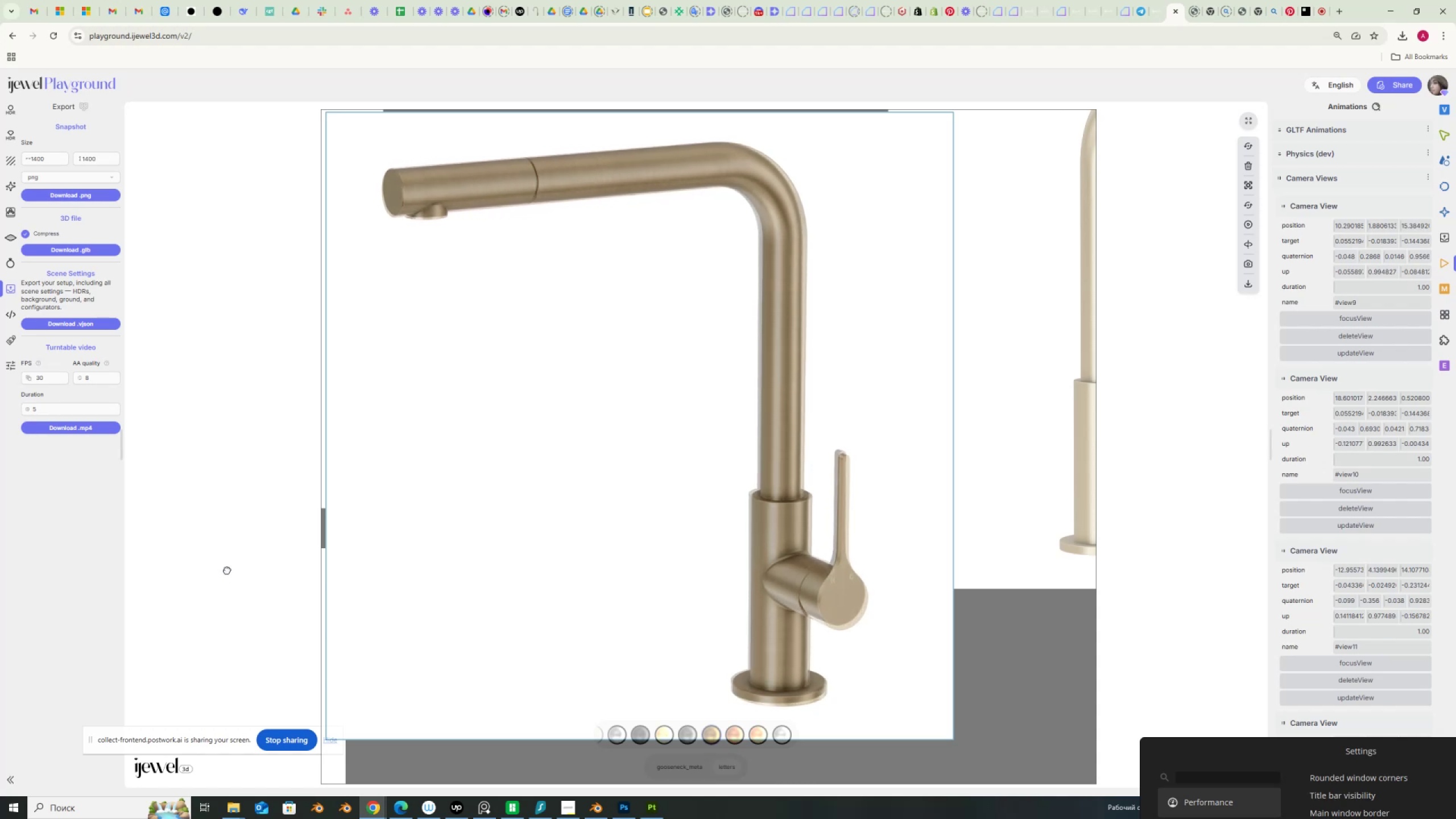 
hold_key(key=ShiftLeft, duration=1.52)
 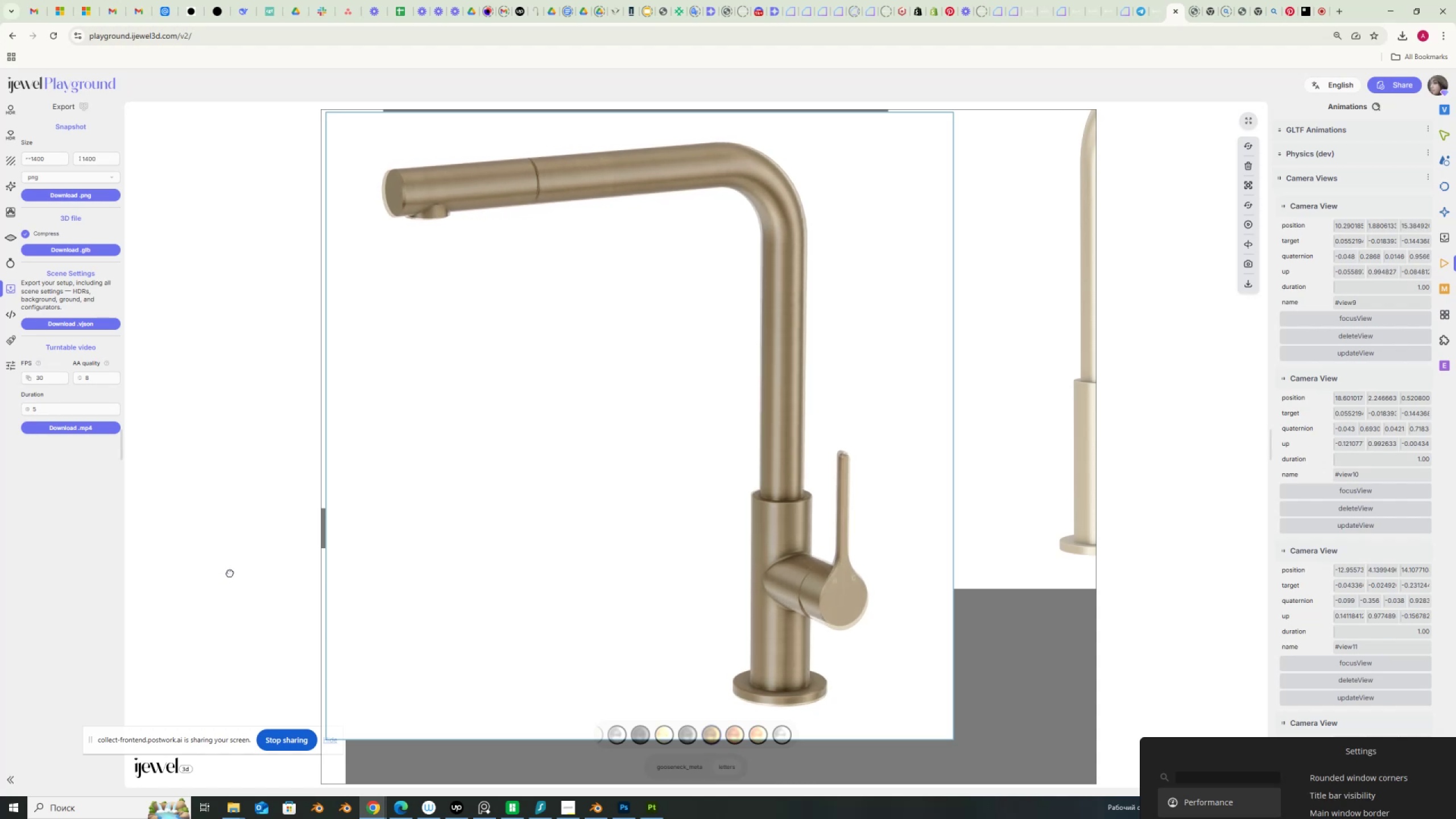 
hold_key(key=ShiftLeft, duration=1.51)
 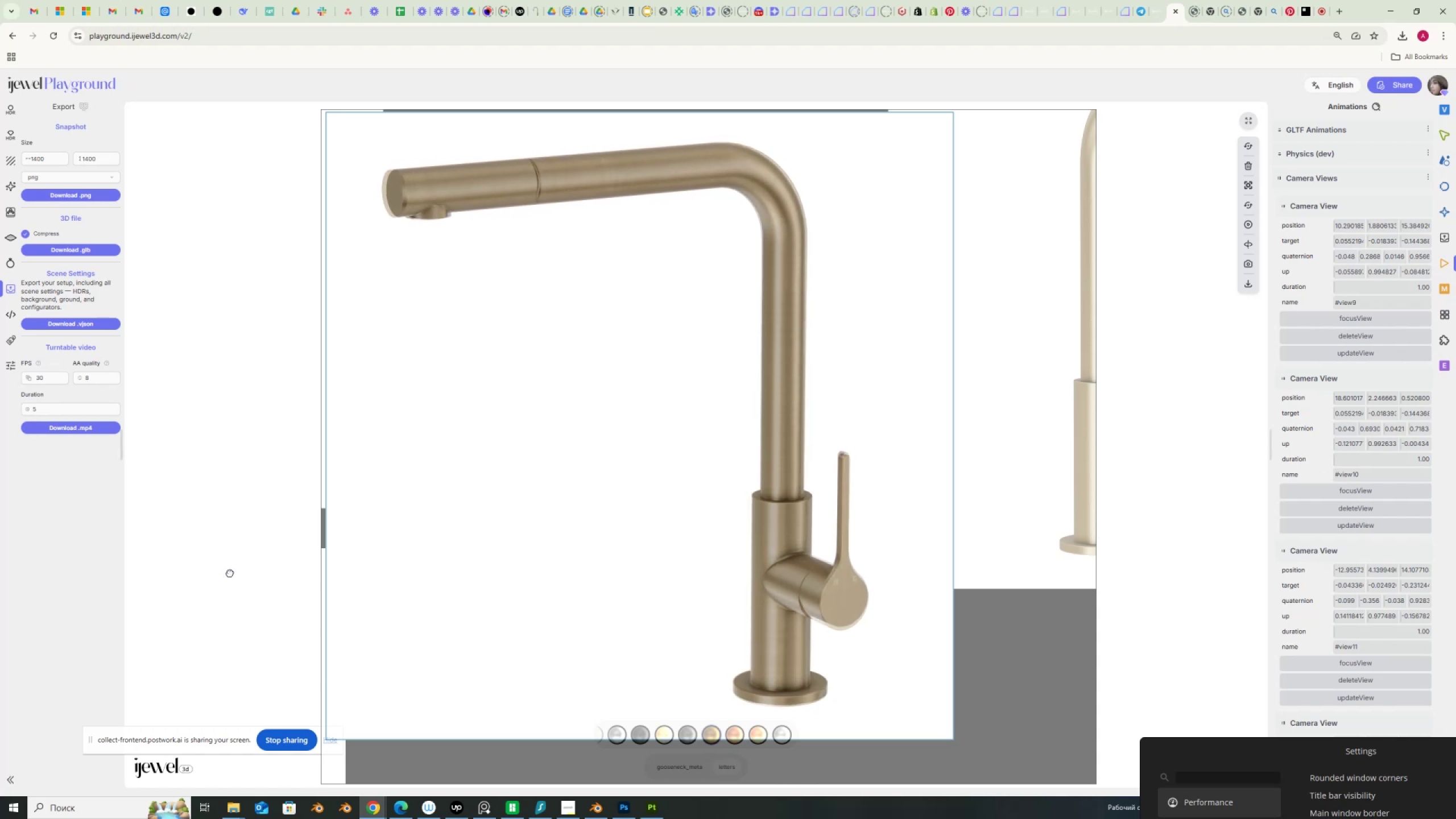 
hold_key(key=ShiftLeft, duration=1.51)
 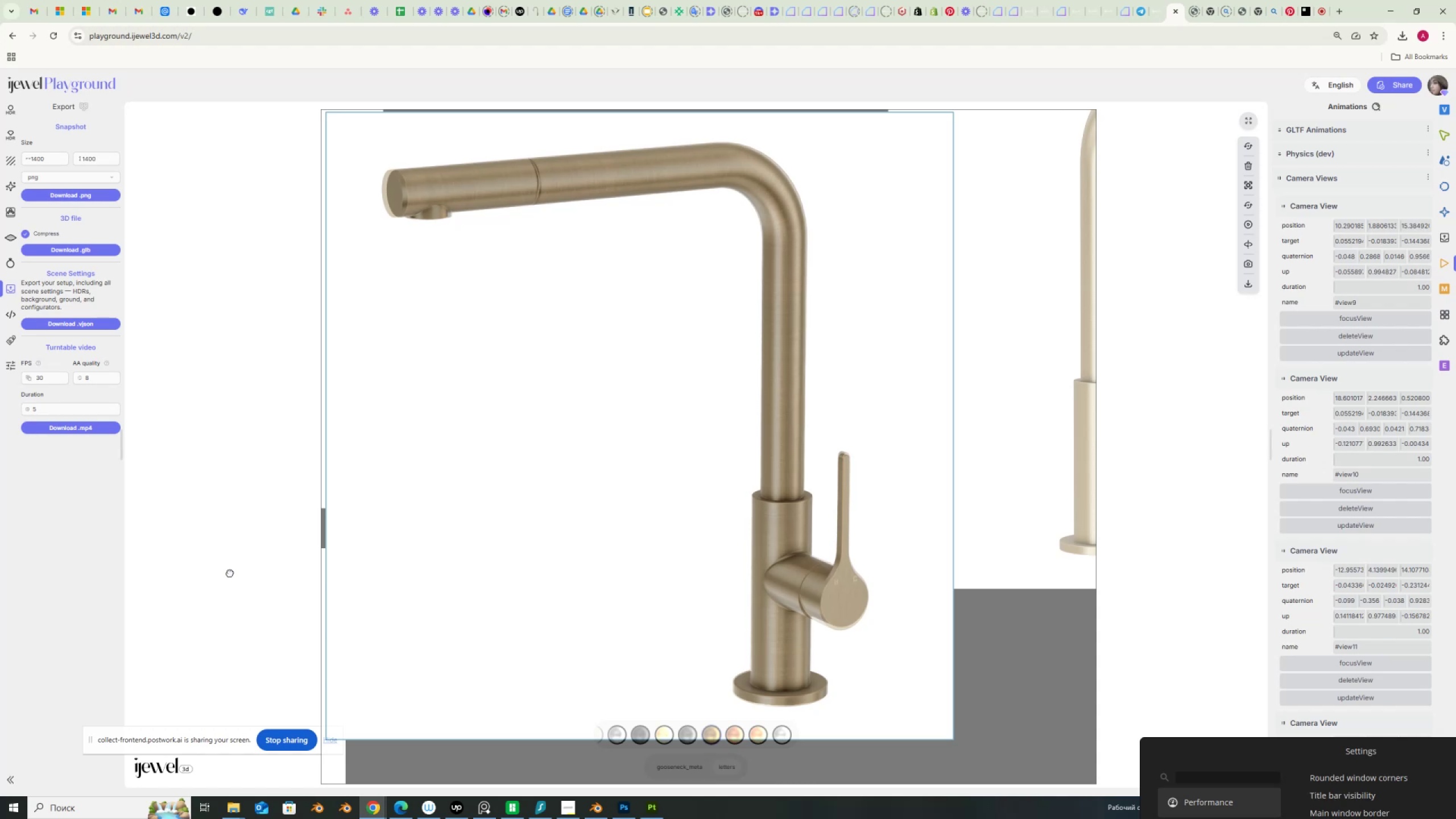 
key(Shift+ShiftLeft)
 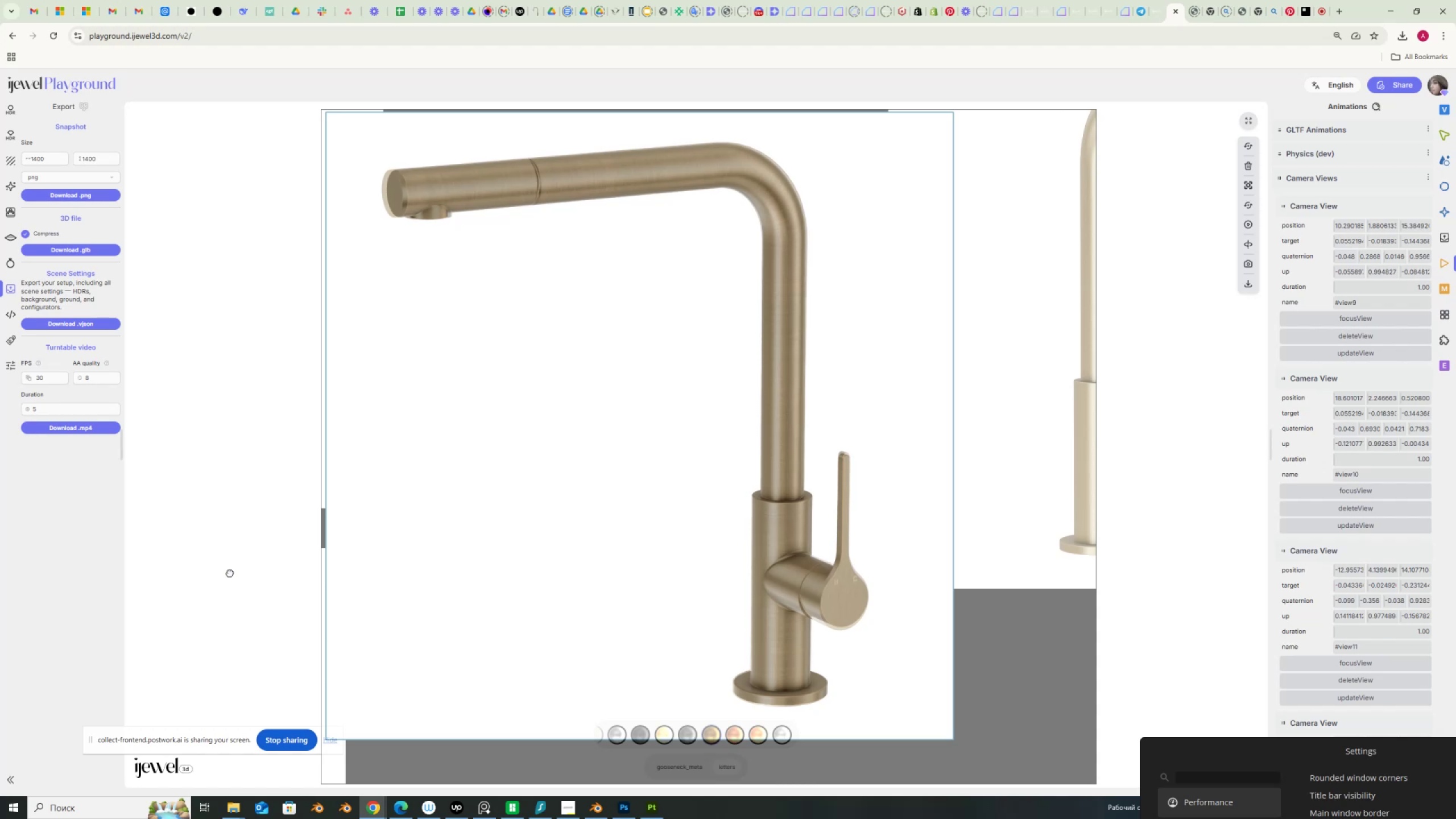 
key(Shift+ShiftLeft)
 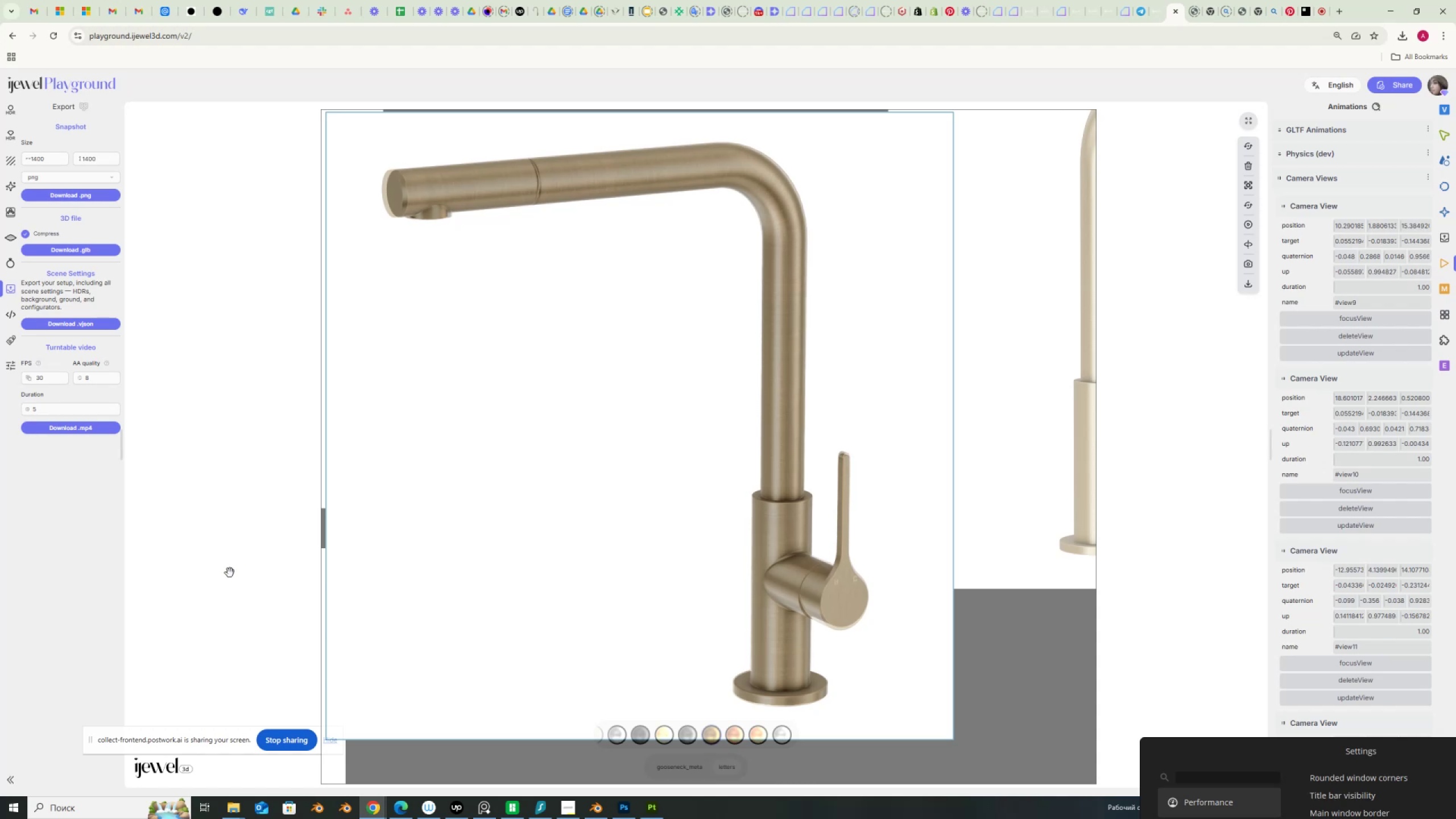 
key(Shift+ShiftLeft)
 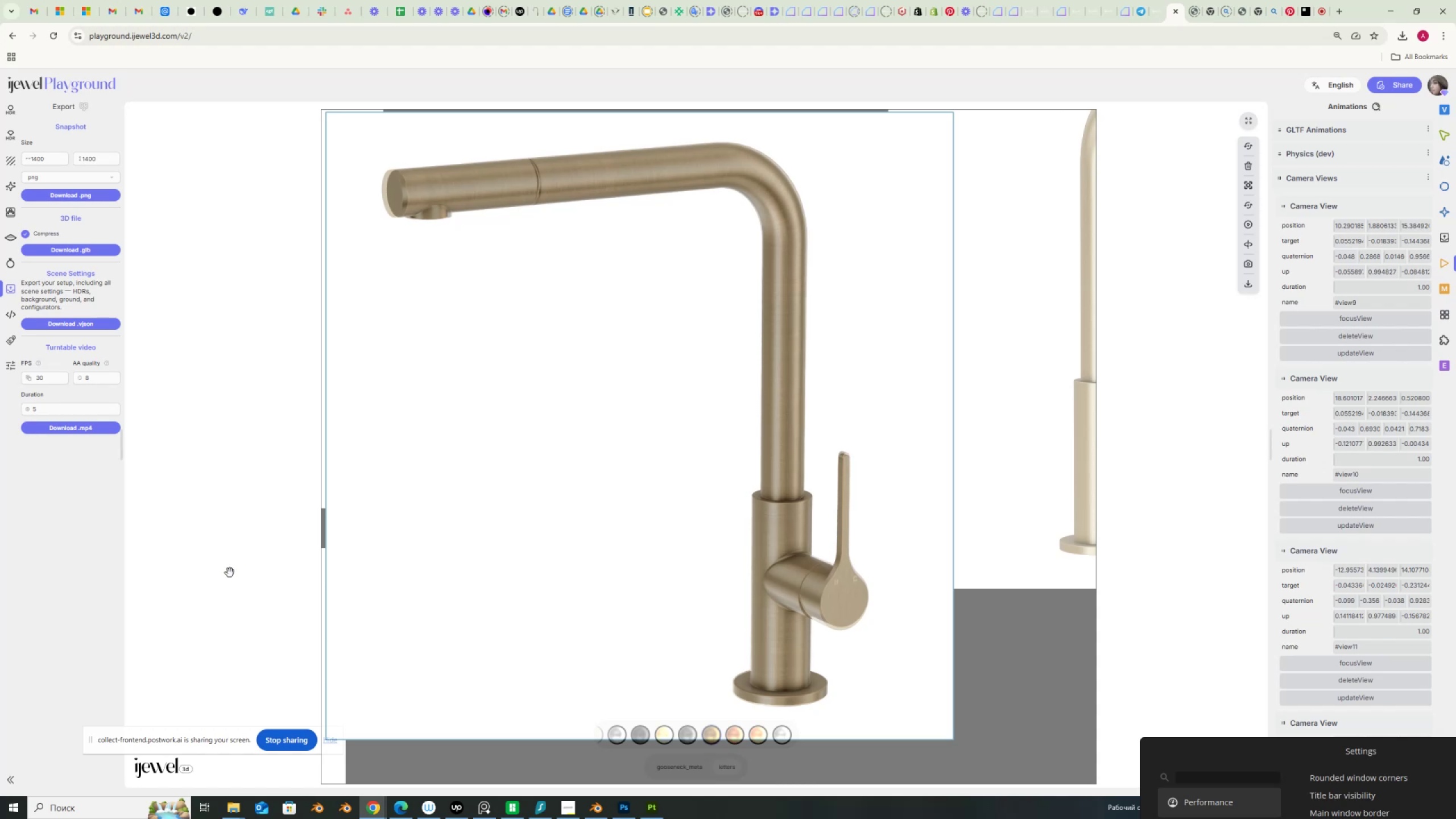 
key(Shift+ShiftLeft)
 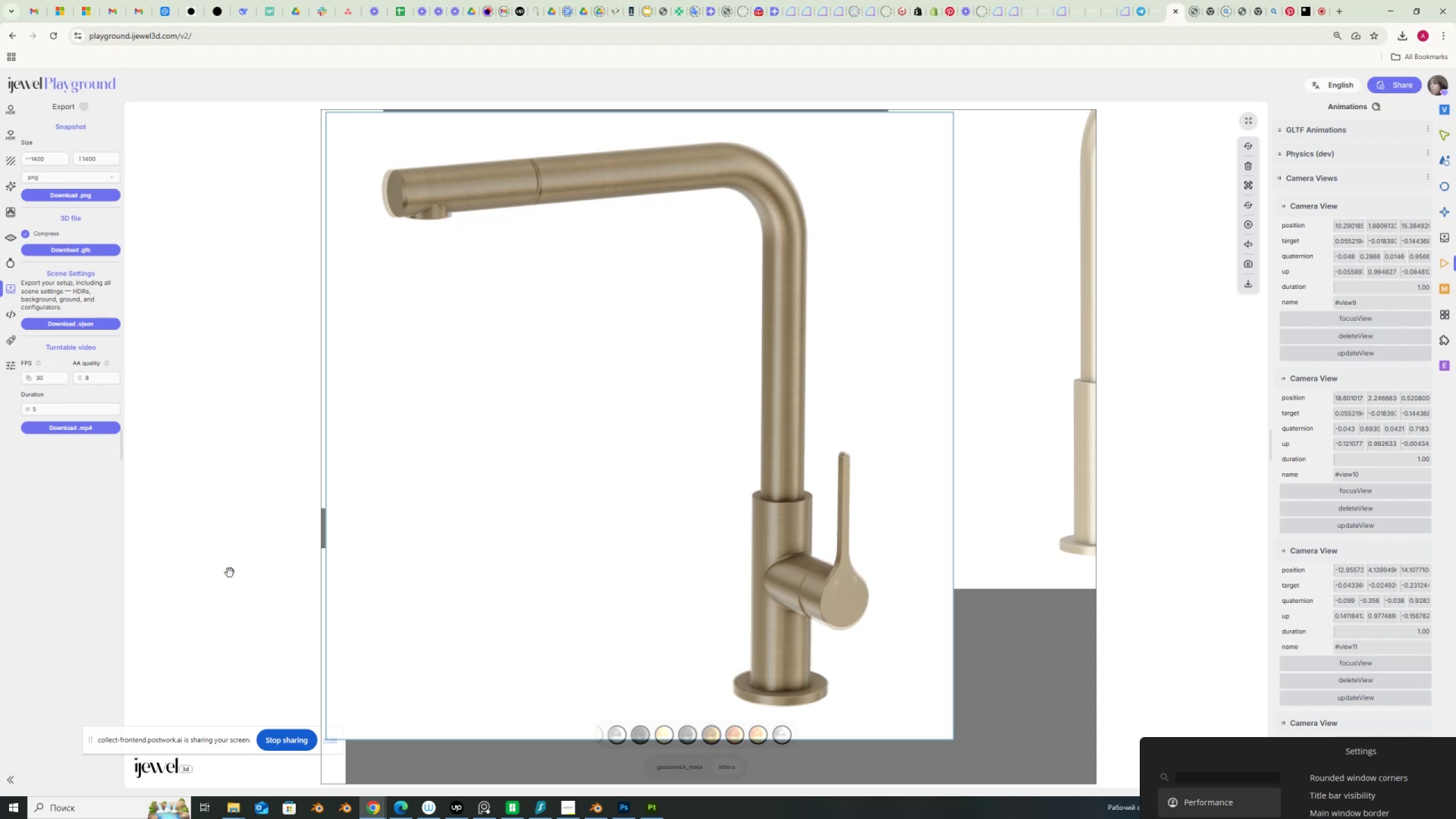 
wait(6.53)
 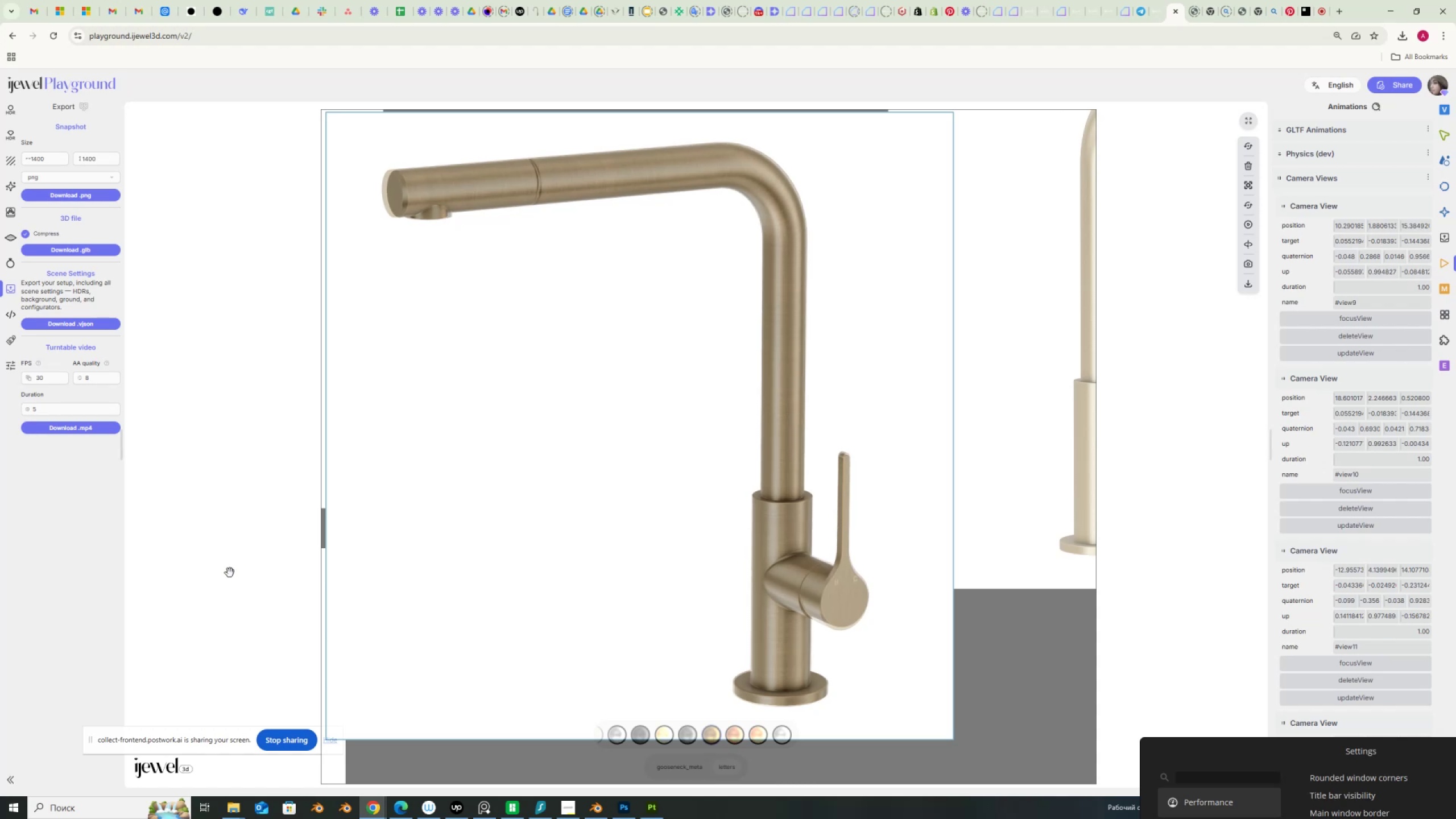 
scroll: coordinate [230, 573], scroll_direction: up, amount: 1.0
 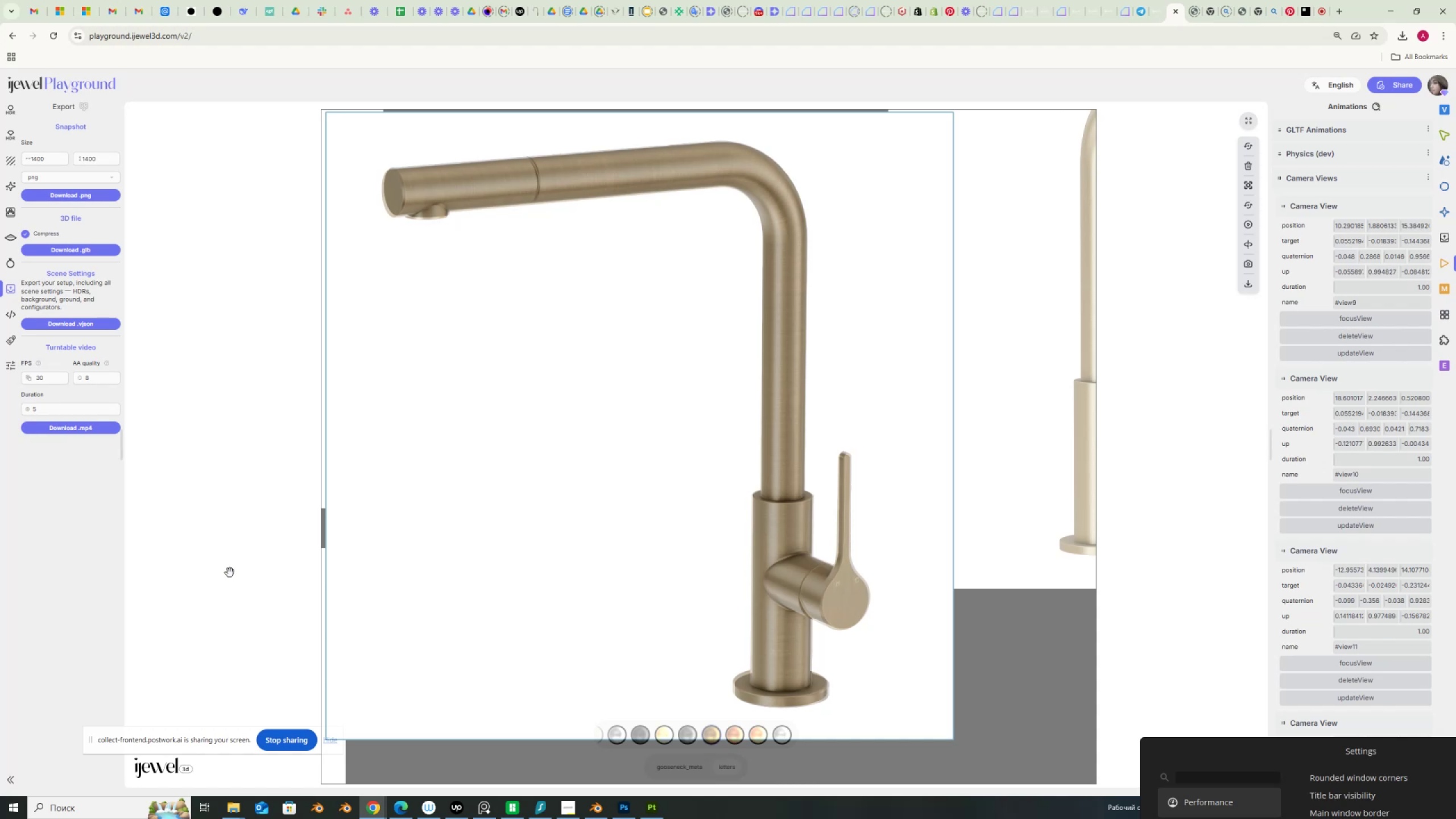 
hold_key(key=ShiftLeft, duration=0.44)
 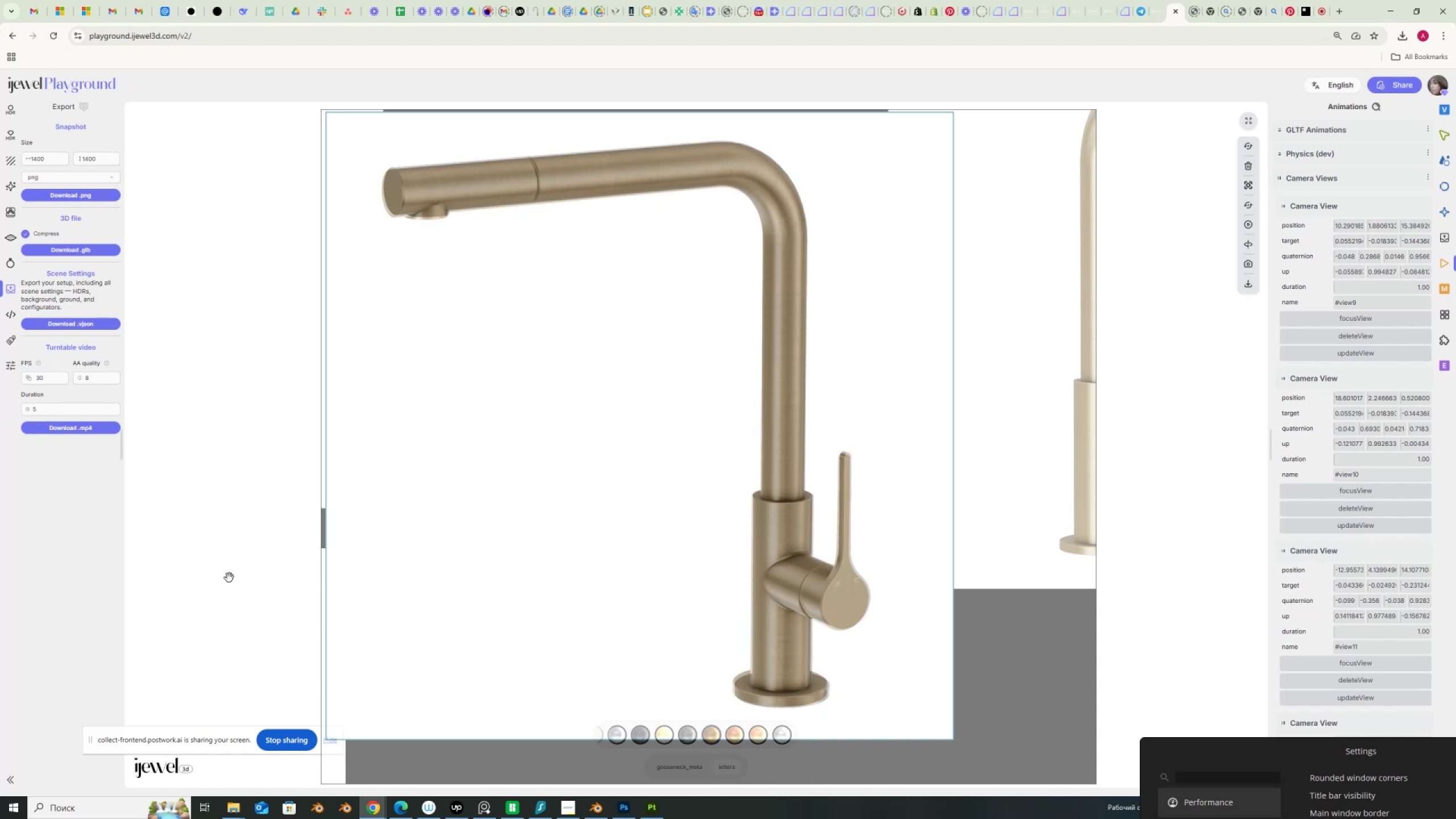 
hold_key(key=ShiftLeft, duration=1.53)
 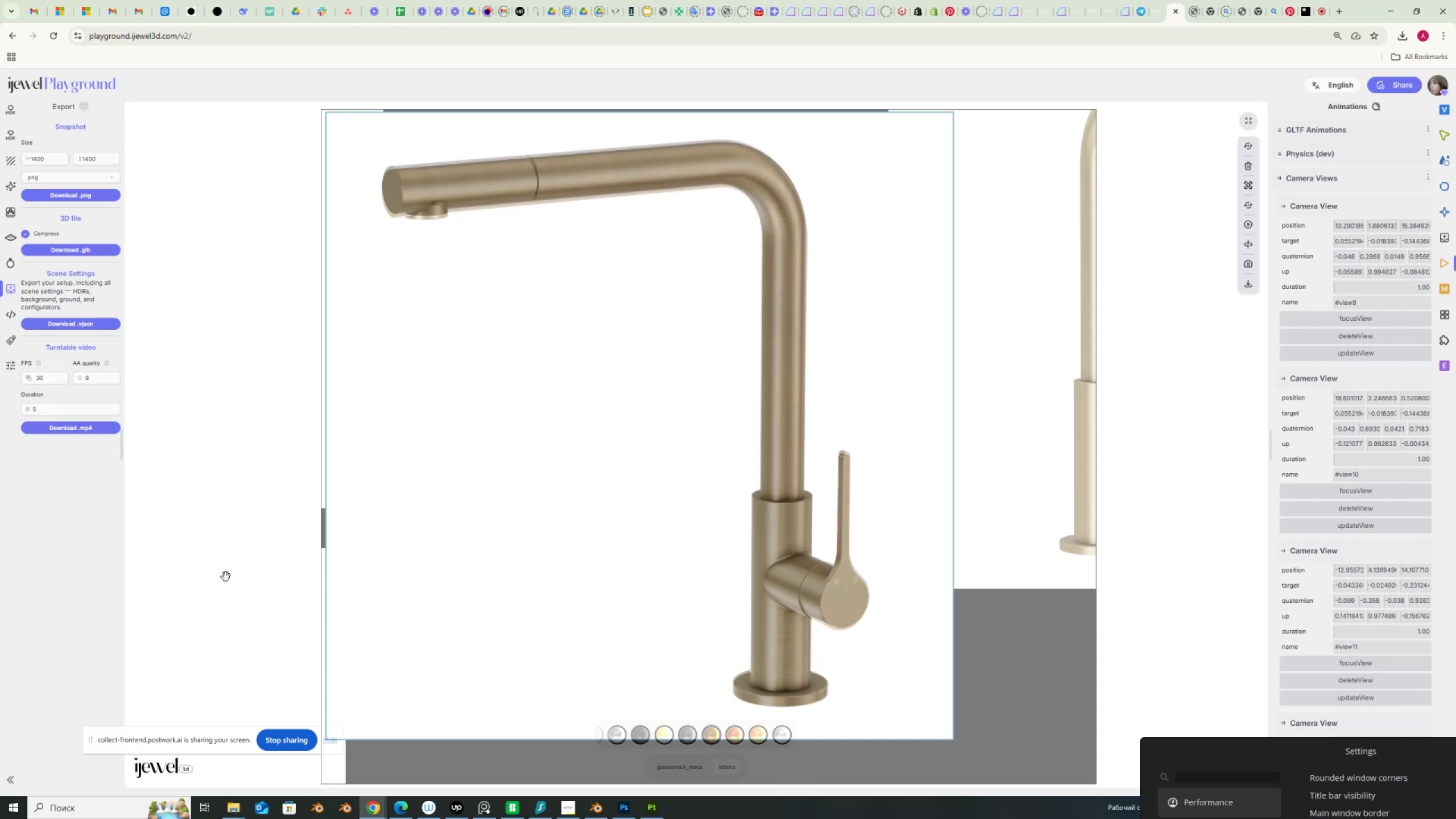 
hold_key(key=ShiftLeft, duration=0.39)
 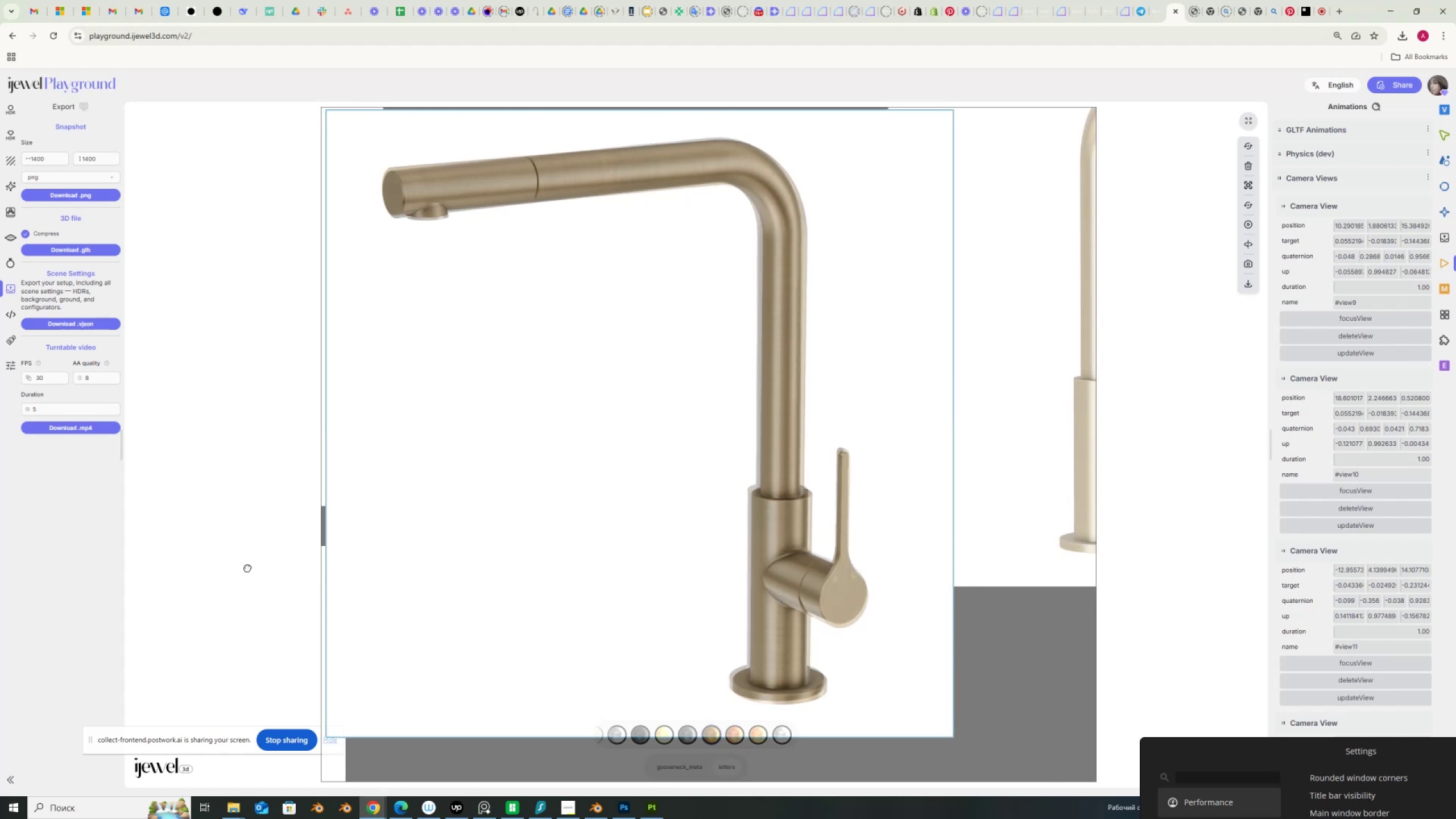 
wait(29.12)
 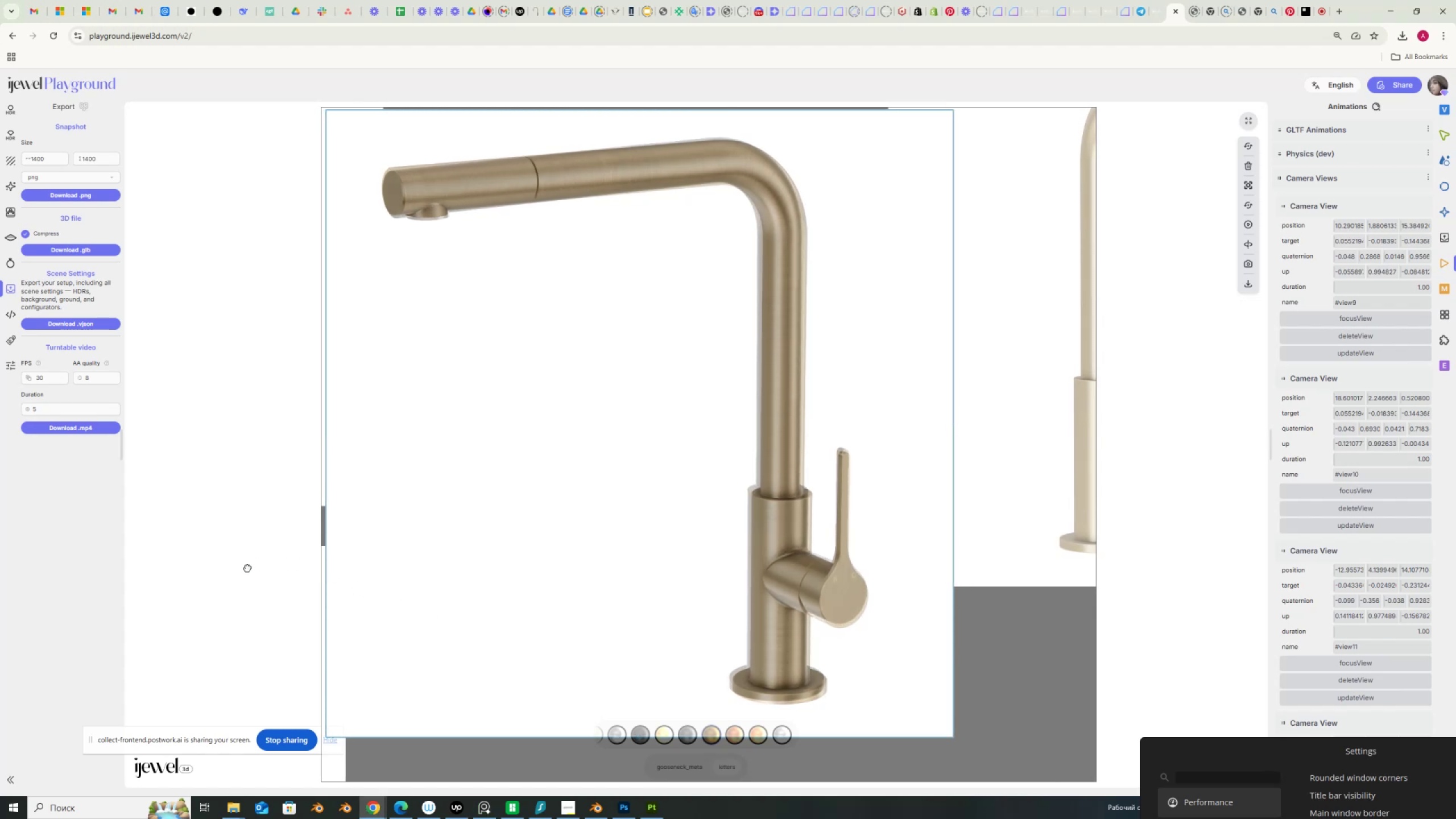 
left_click_drag(start_coordinate=[250, 521], to_coordinate=[247, 520])
 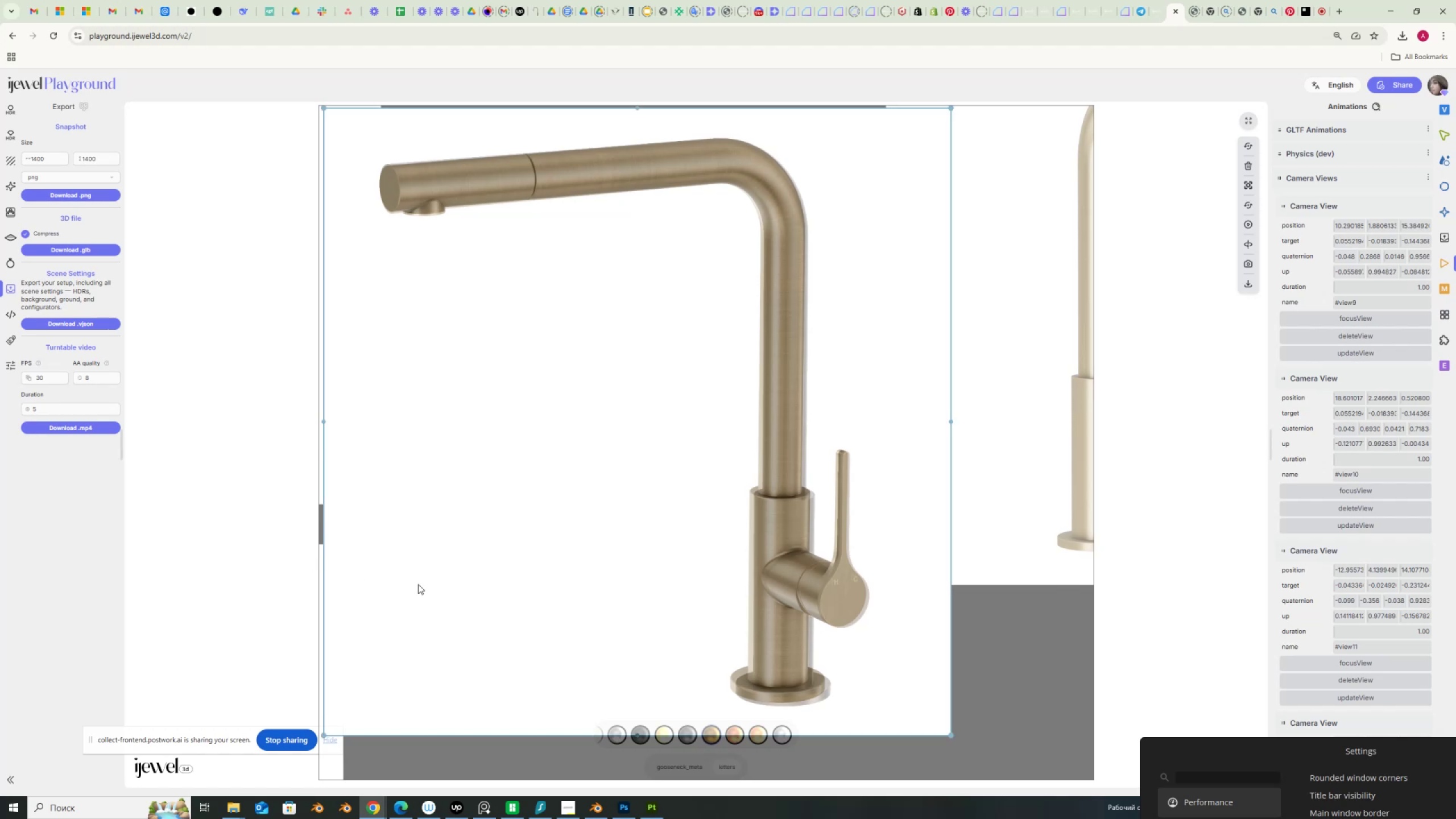 
left_click_drag(start_coordinate=[426, 593], to_coordinate=[431, 596])
 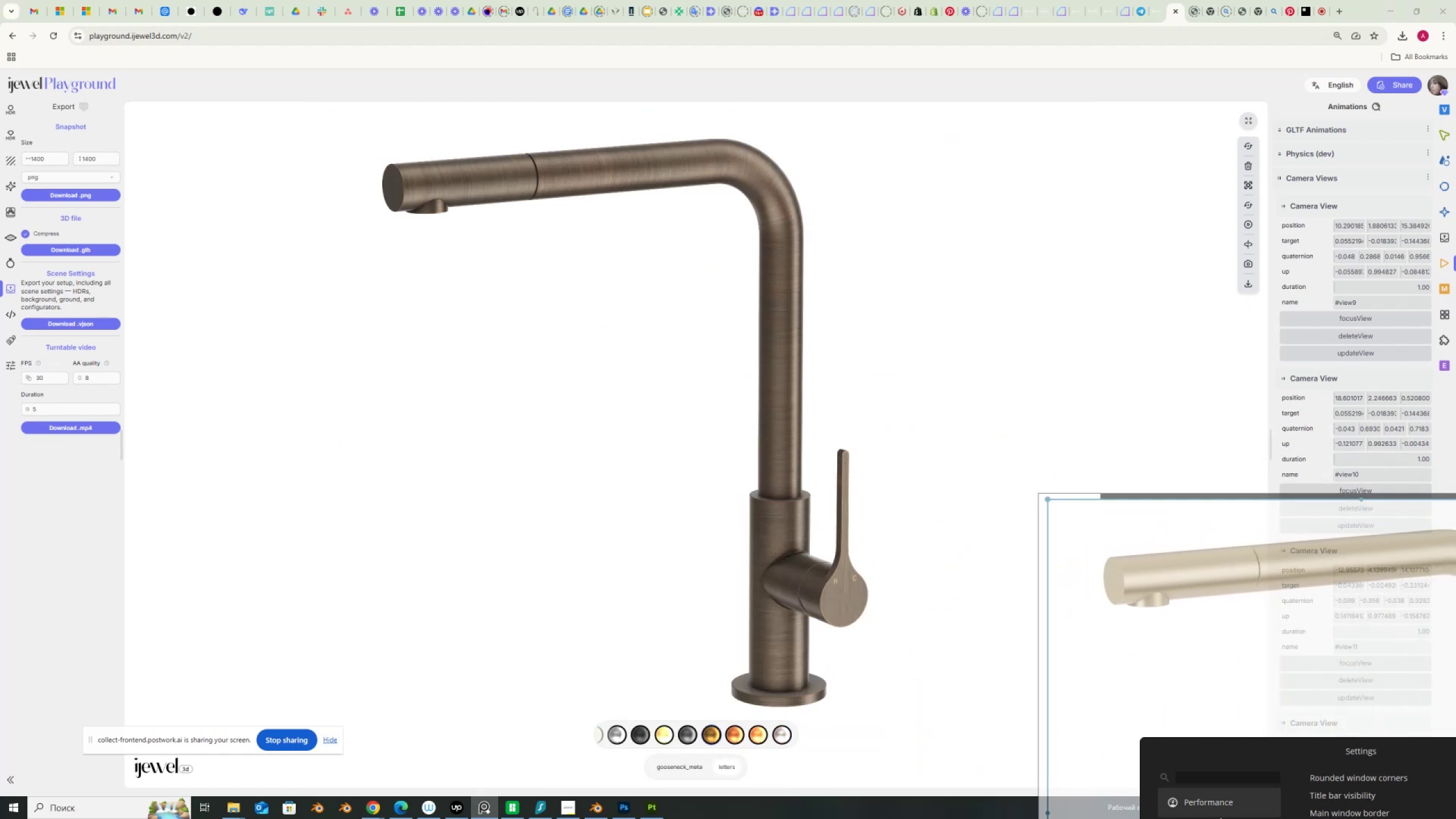 
wait(38.54)
 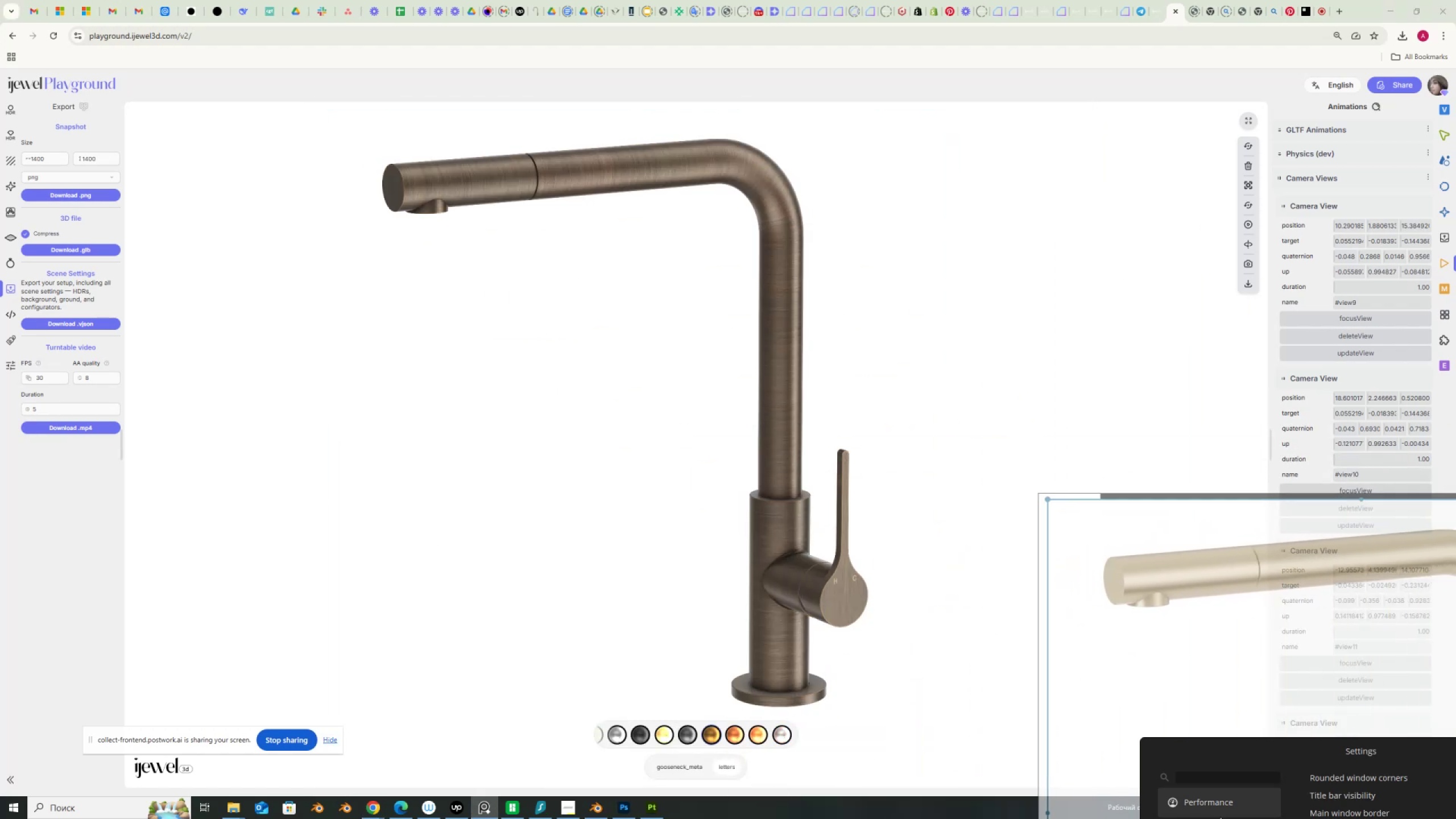 
hold_key(key=ShiftLeft, duration=1.54)
left_click_drag(start_coordinate=[453, 382], to_coordinate=[501, 414])
 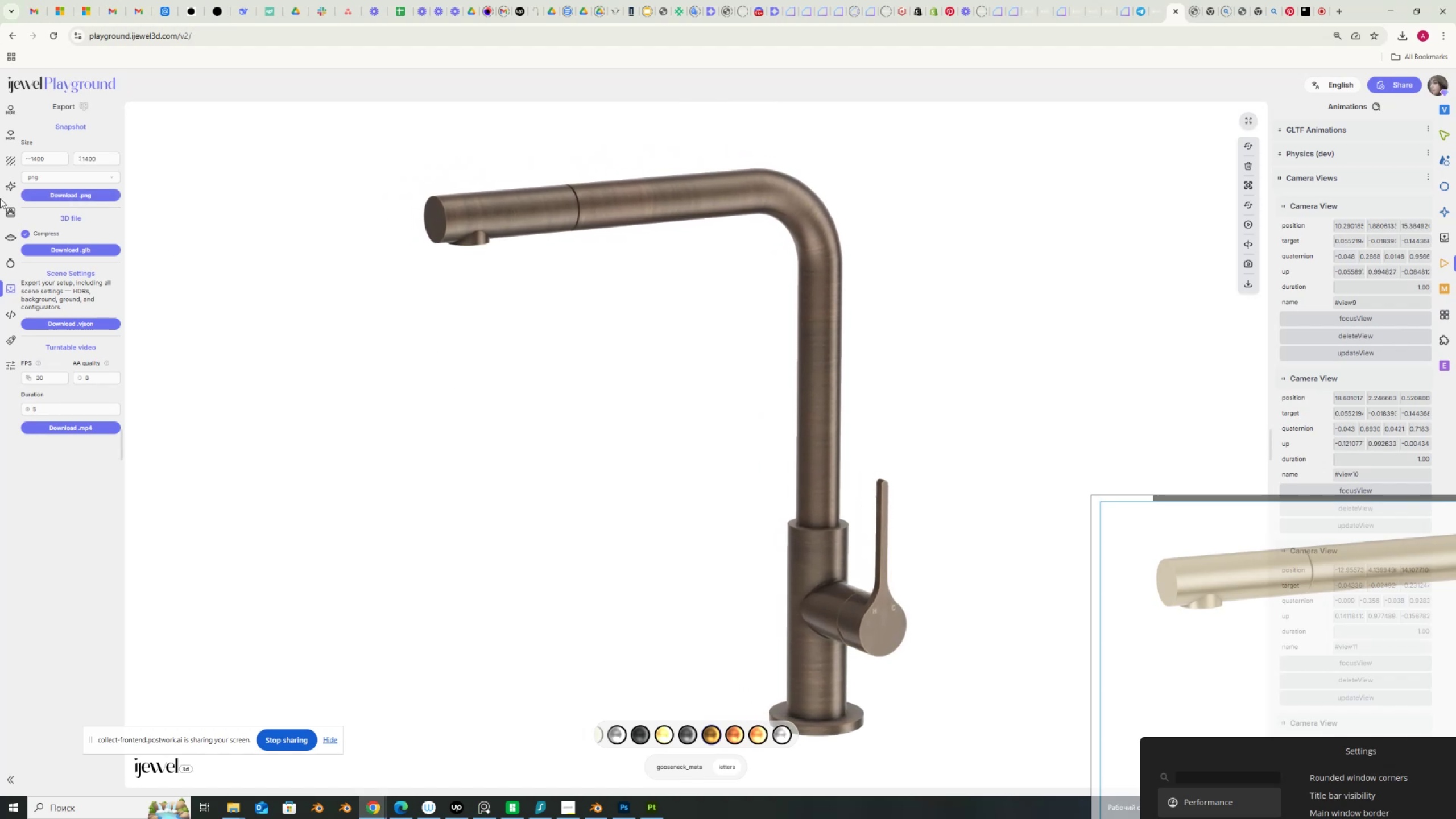 
hold_key(key=ShiftLeft, duration=1.51)
 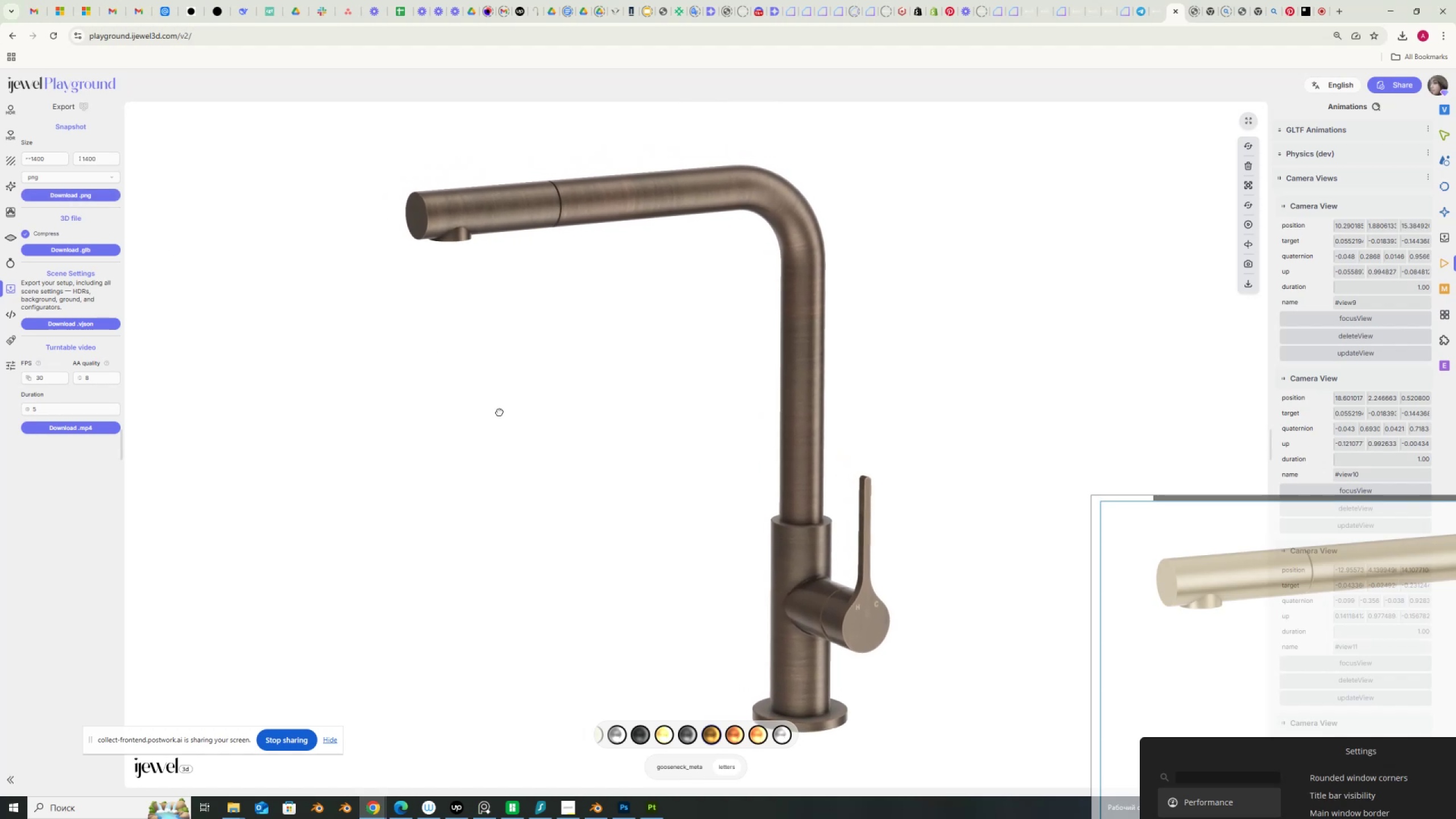 
hold_key(key=ShiftLeft, duration=1.52)
 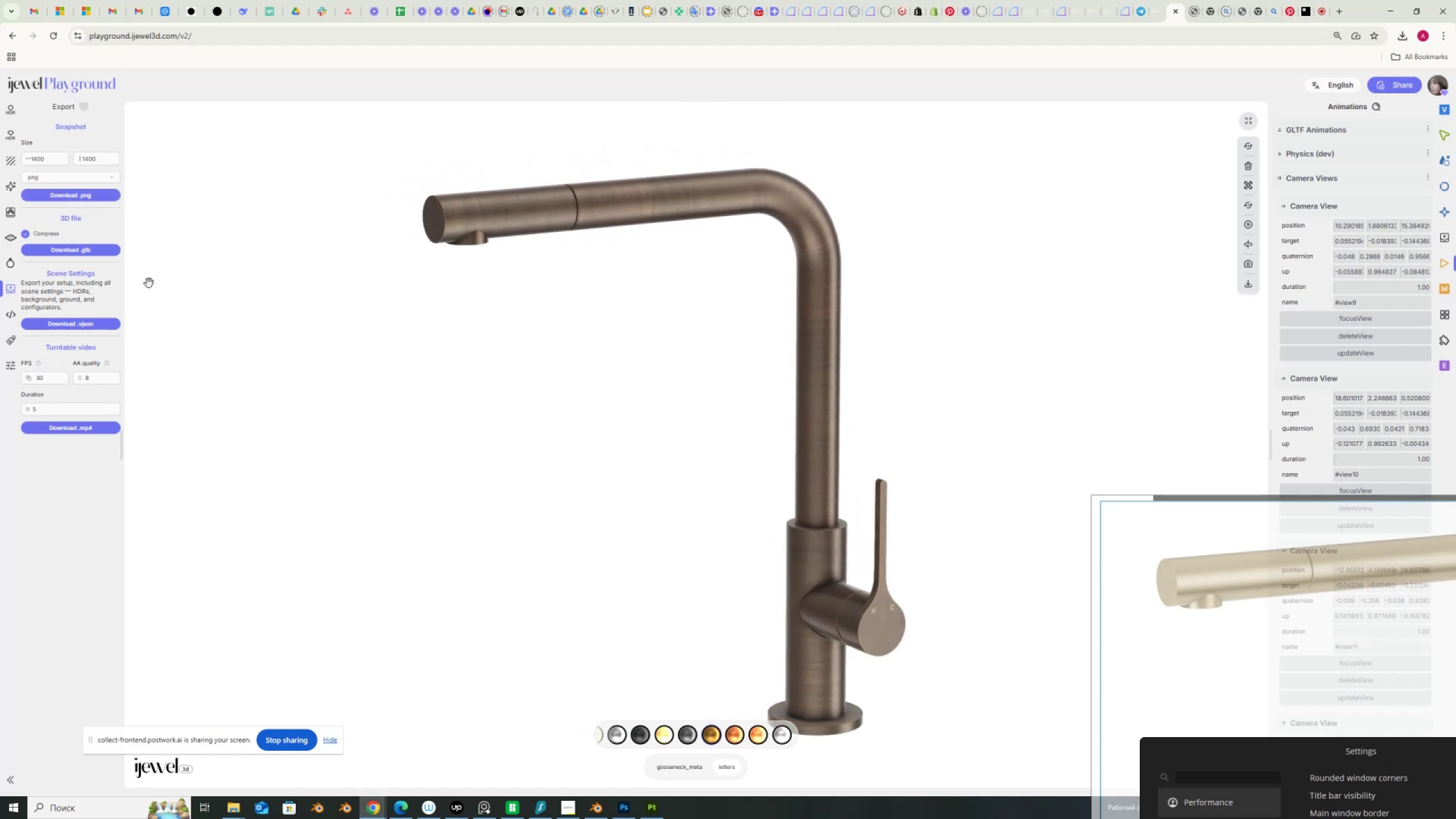 
hold_key(key=ShiftLeft, duration=0.32)
 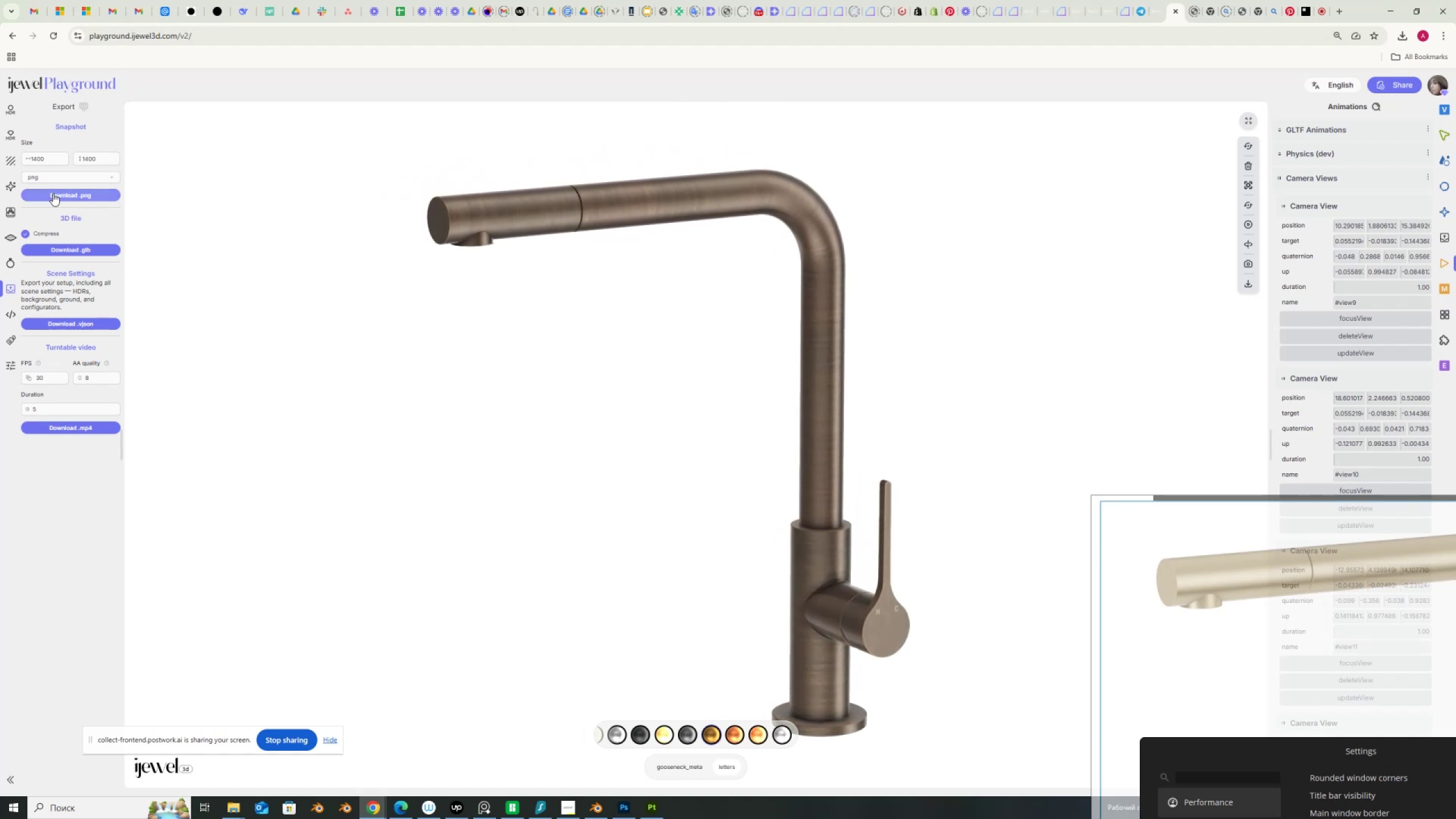 
left_click([53, 193])
 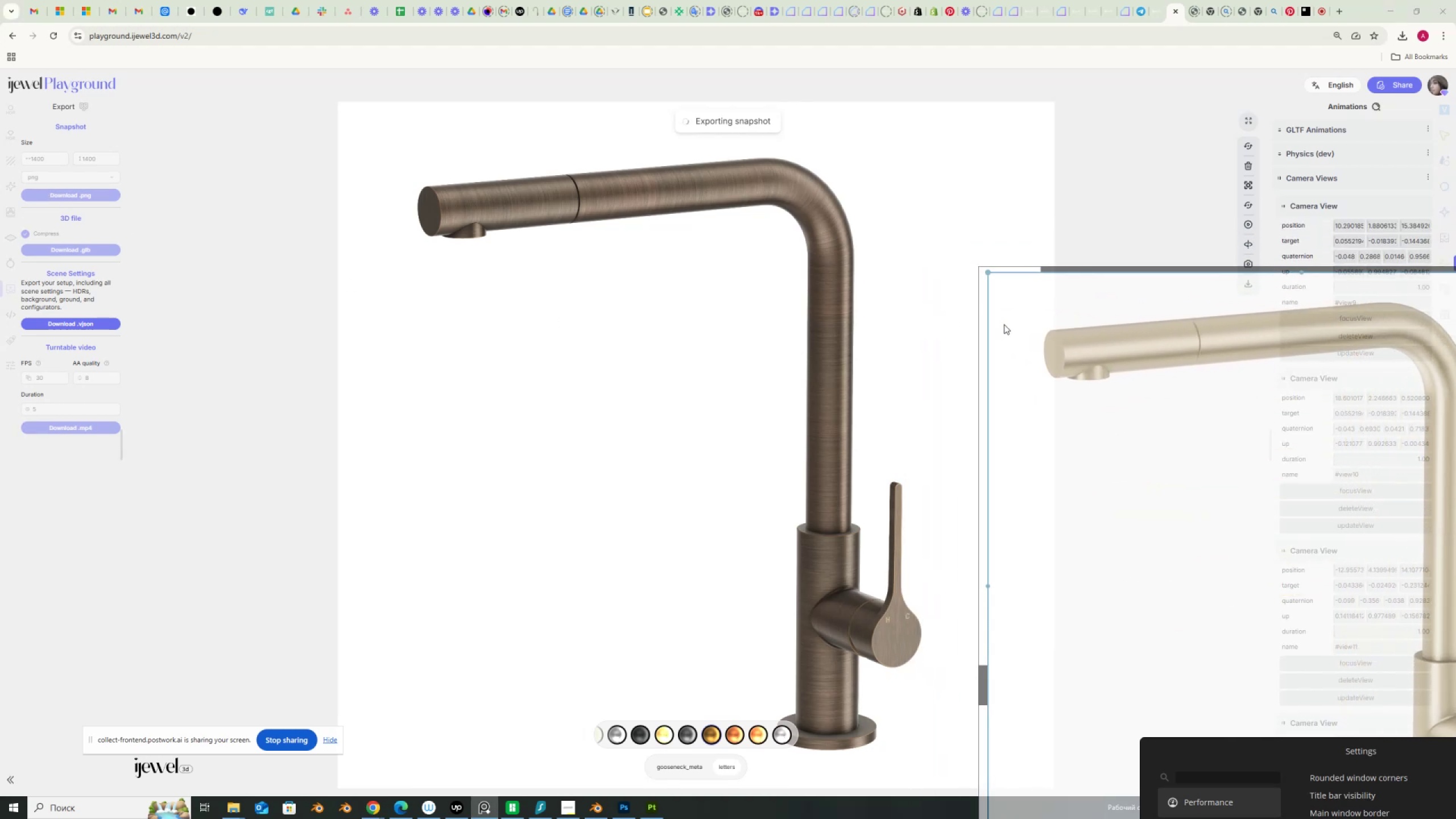 
scroll: coordinate [1276, 461], scroll_direction: down, amount: 1.0
 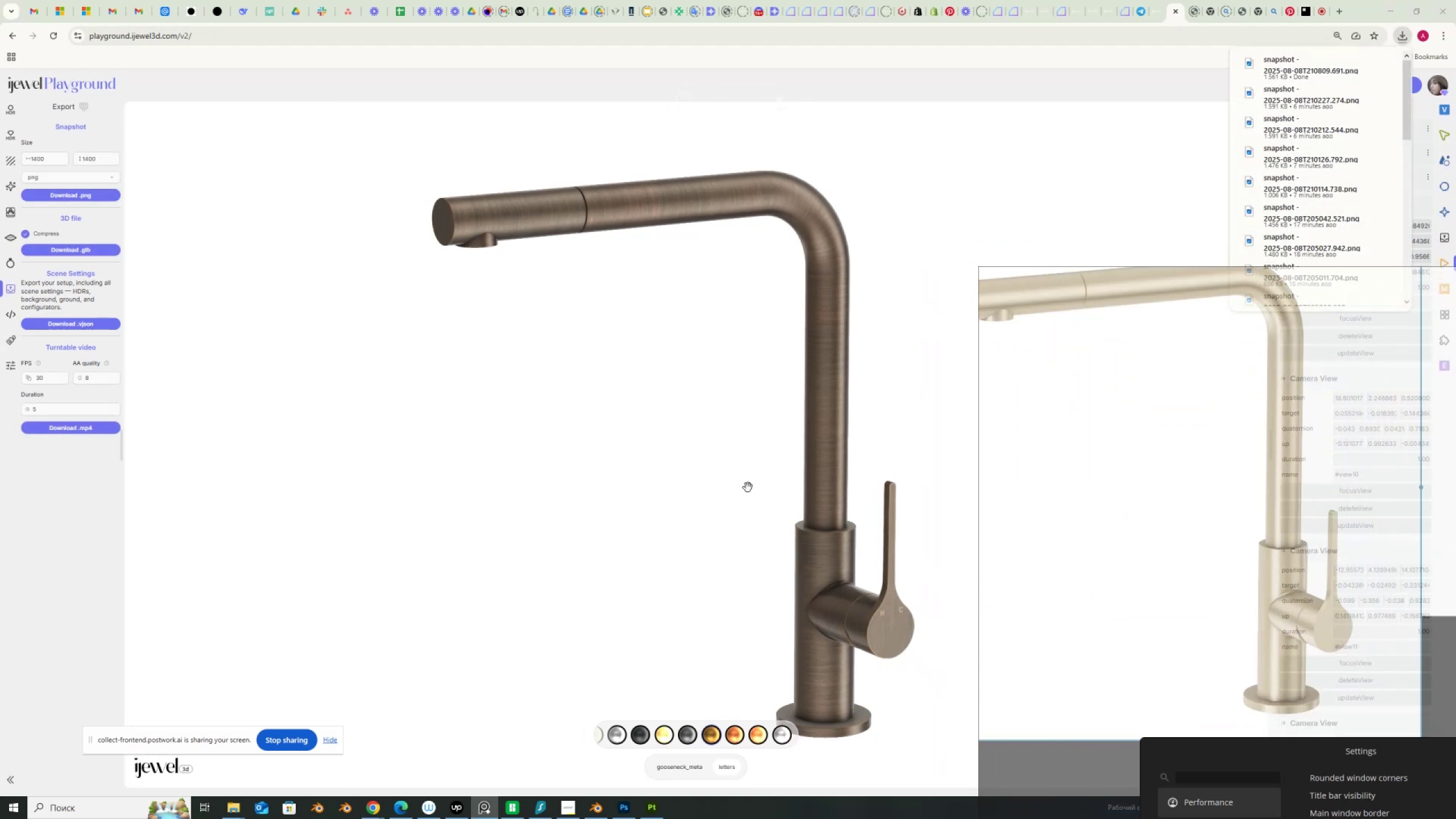 
scroll: coordinate [742, 488], scroll_direction: up, amount: 6.0
 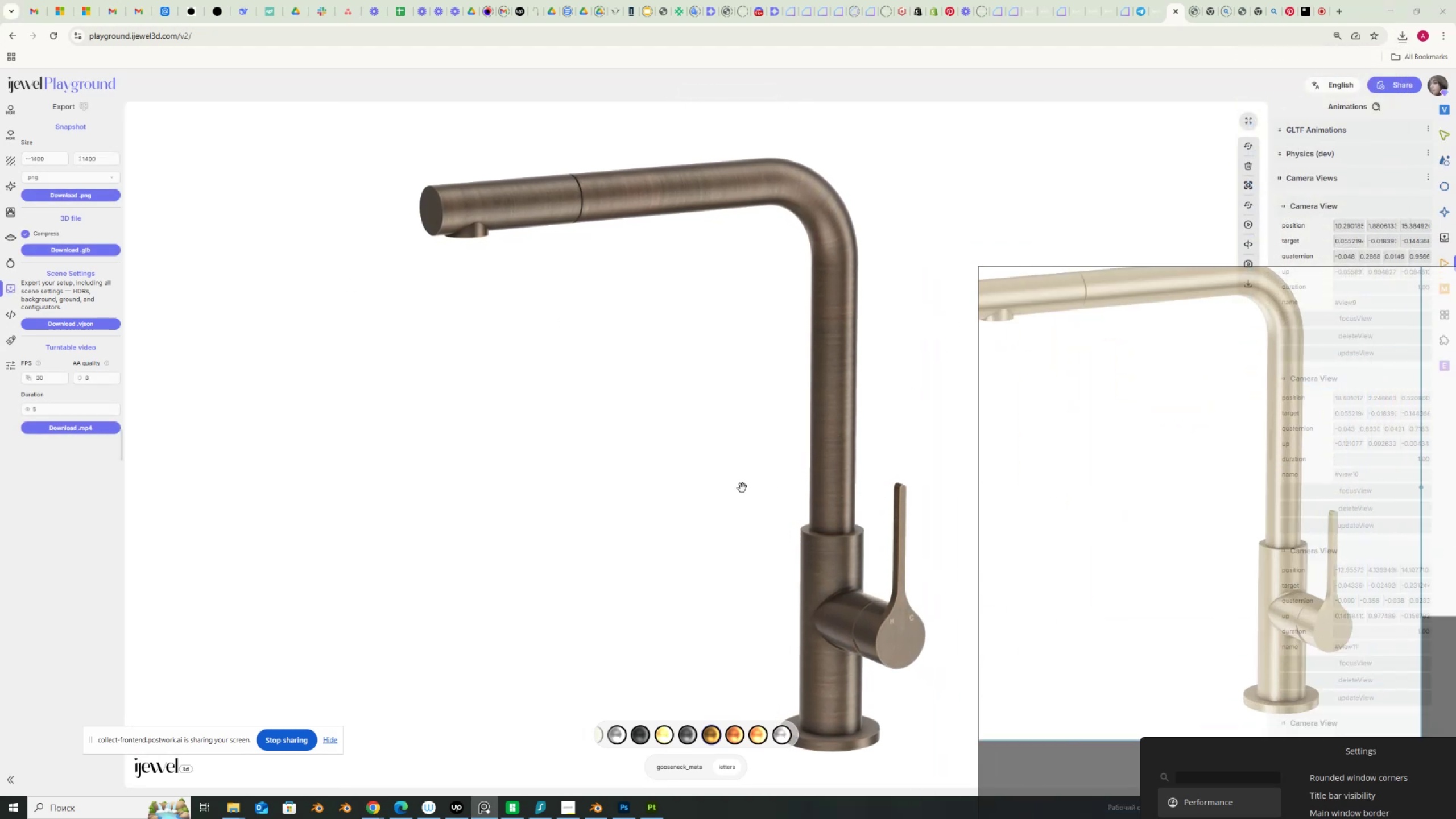 
scroll: coordinate [1143, 656], scroll_direction: down, amount: 1.0
 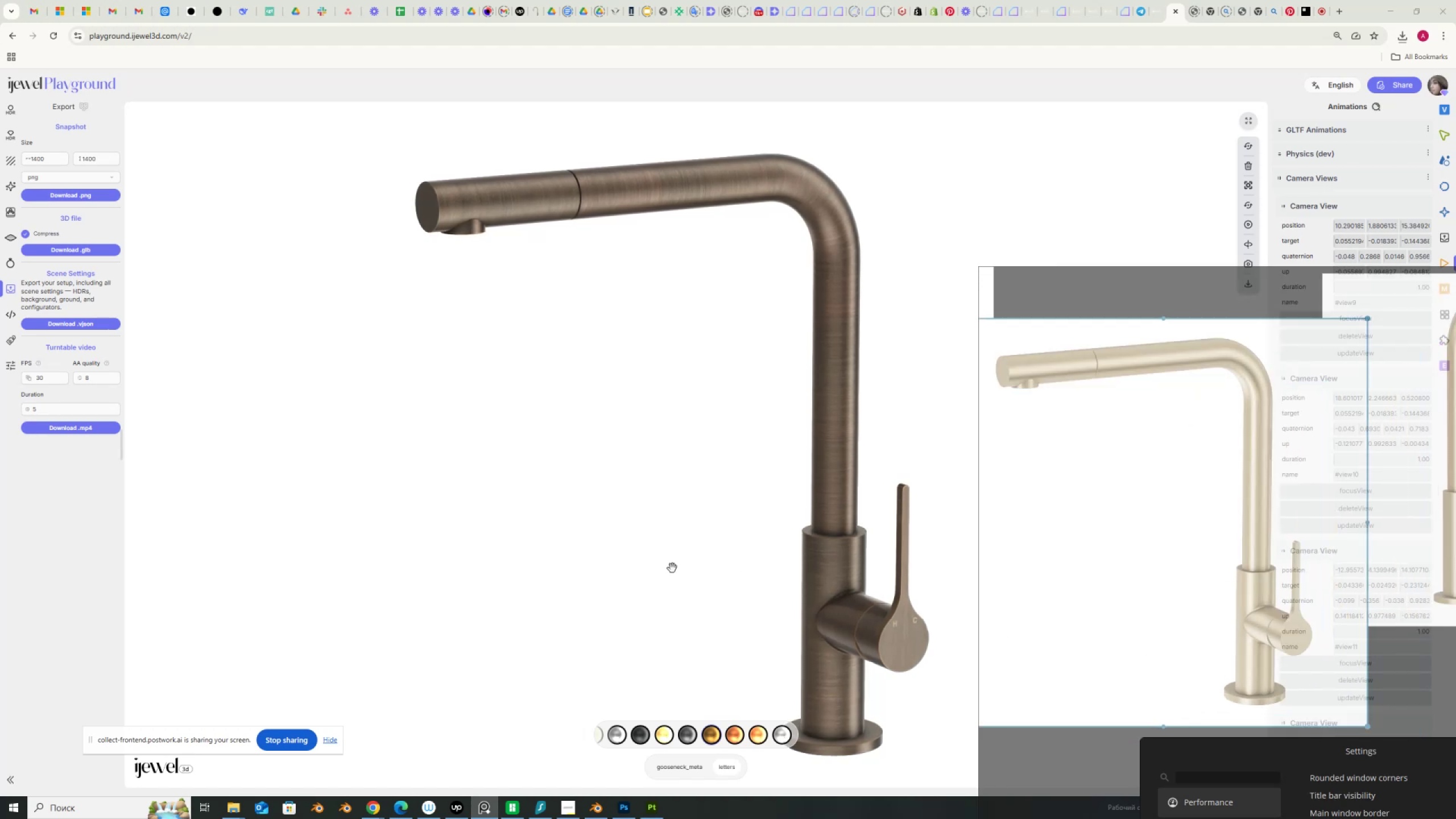 
scroll: coordinate [672, 568], scroll_direction: up, amount: 1.0
 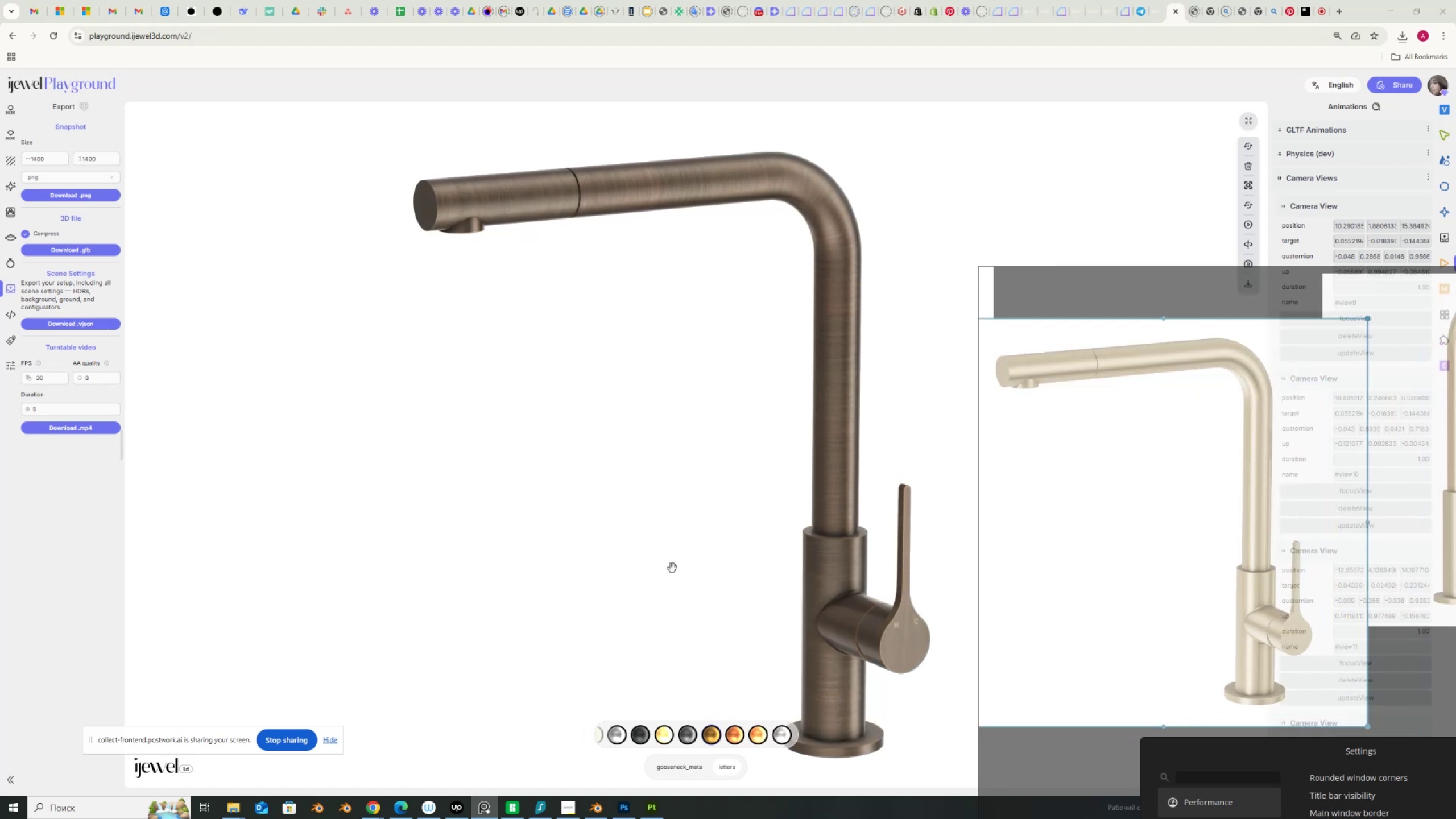 
hold_key(key=ShiftLeft, duration=1.54)
left_click_drag(start_coordinate=[671, 564], to_coordinate=[670, 556])
 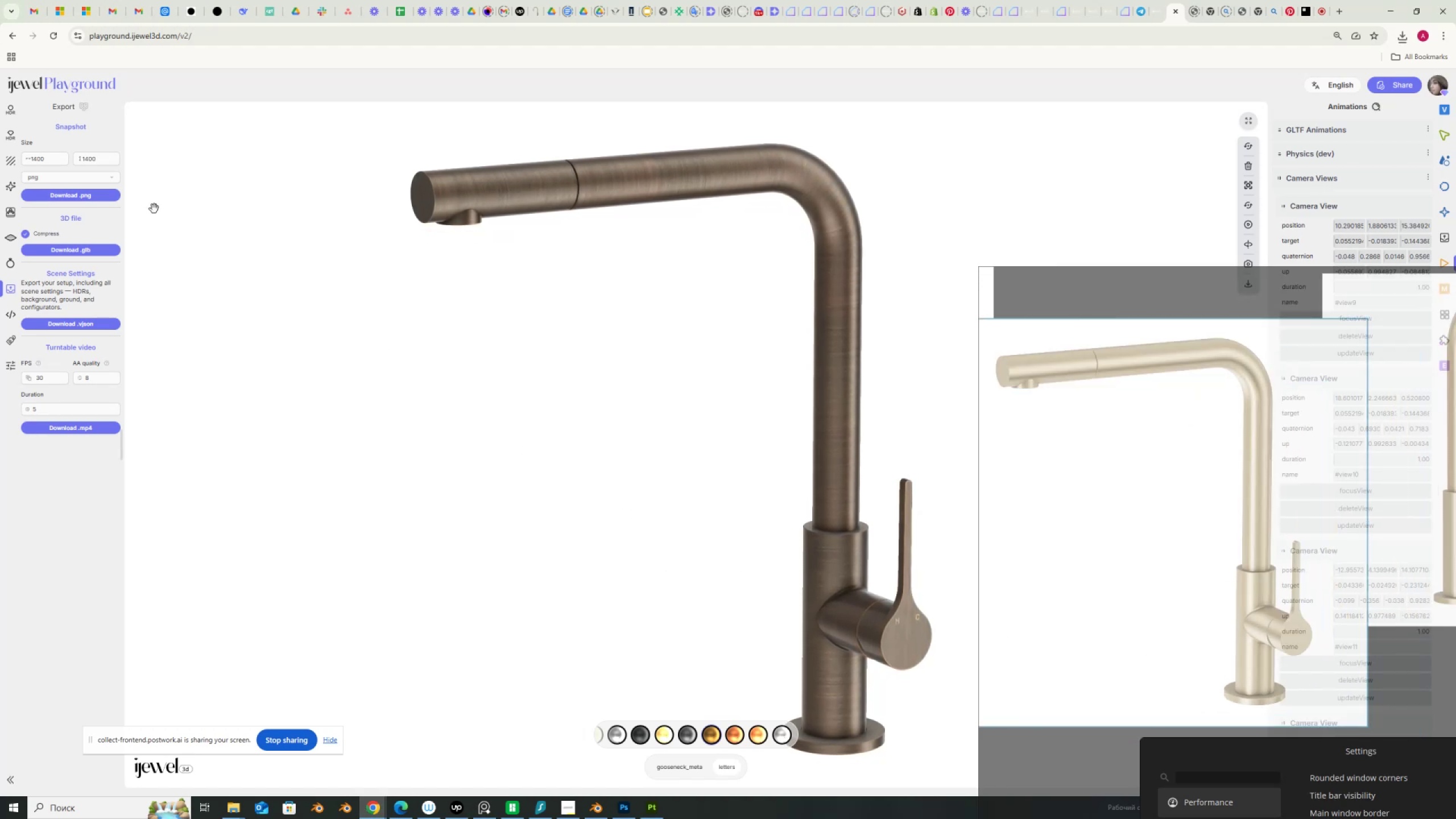 
hold_key(key=ShiftLeft, duration=0.89)
 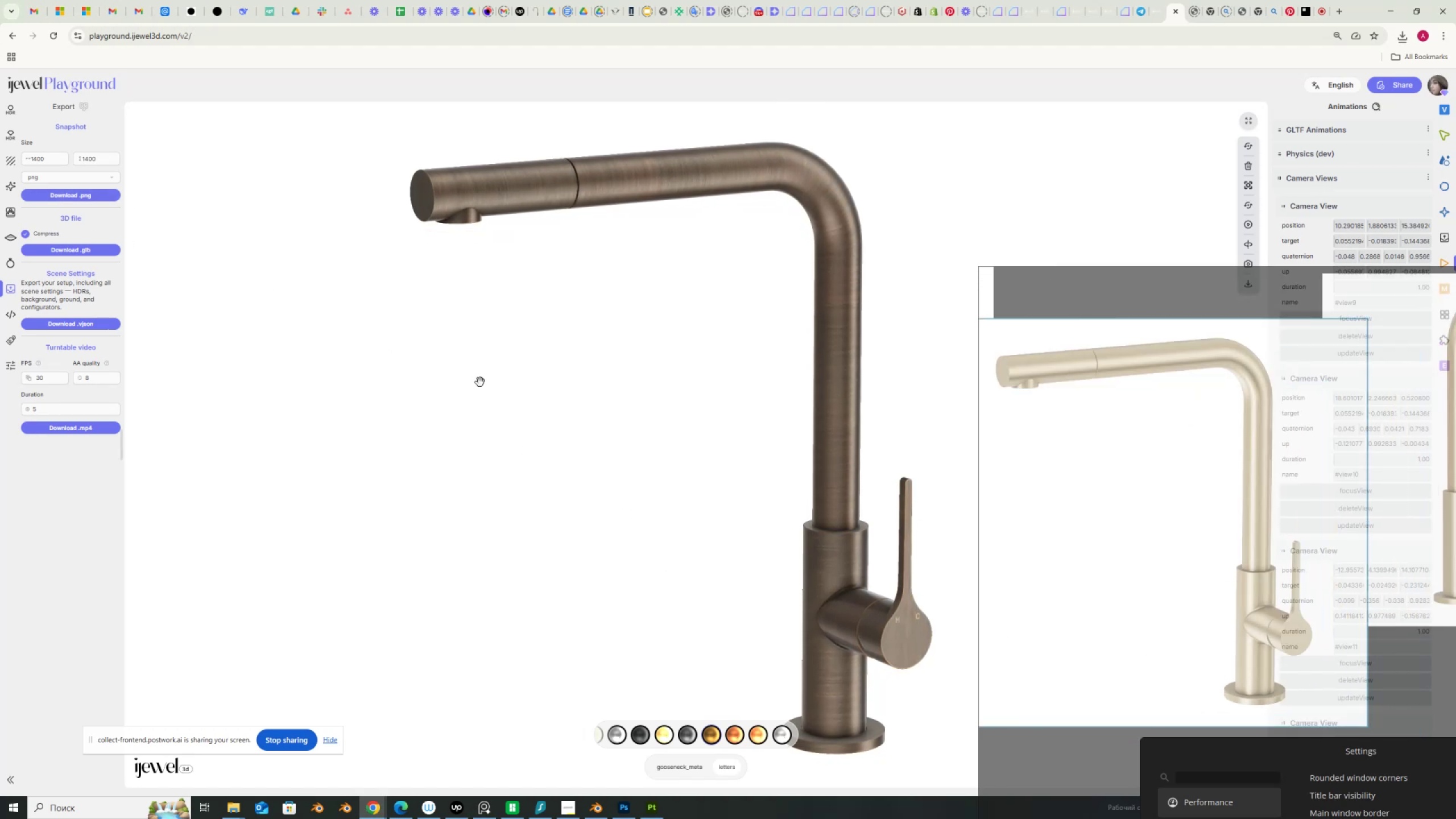 
left_click([61, 197])
 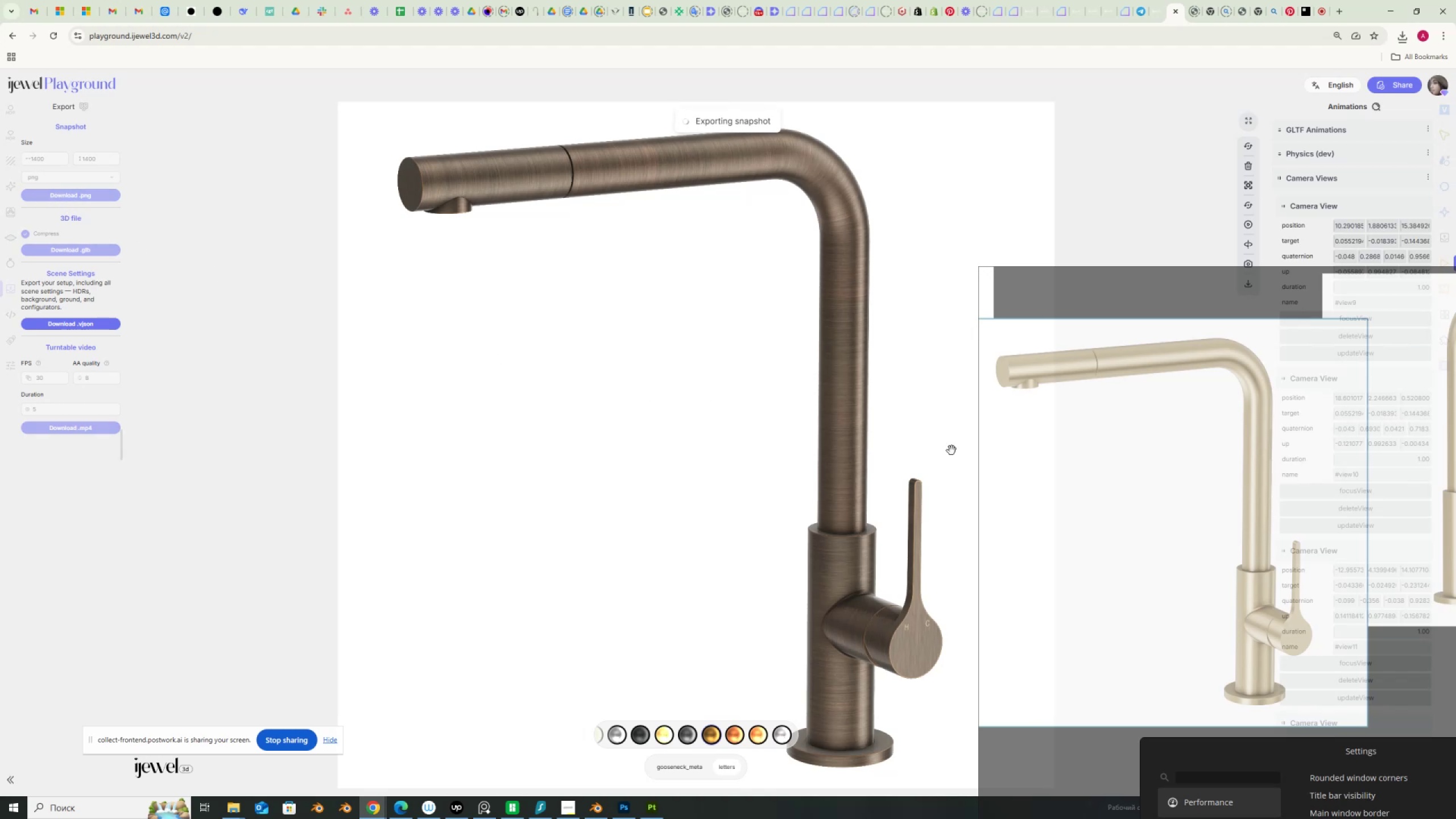 
scroll: coordinate [1078, 453], scroll_direction: down, amount: 3.0
 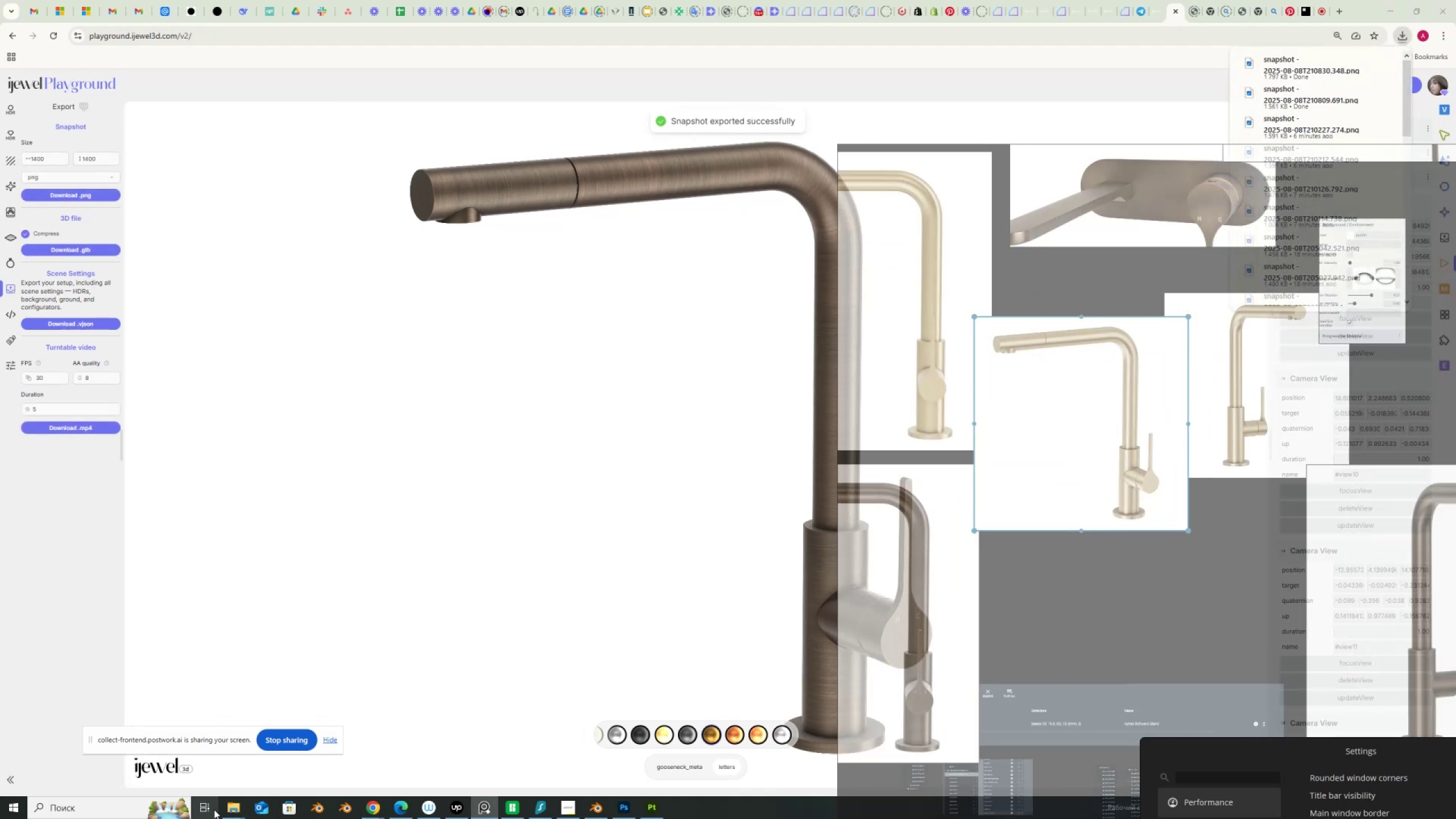 
left_click([230, 809])
 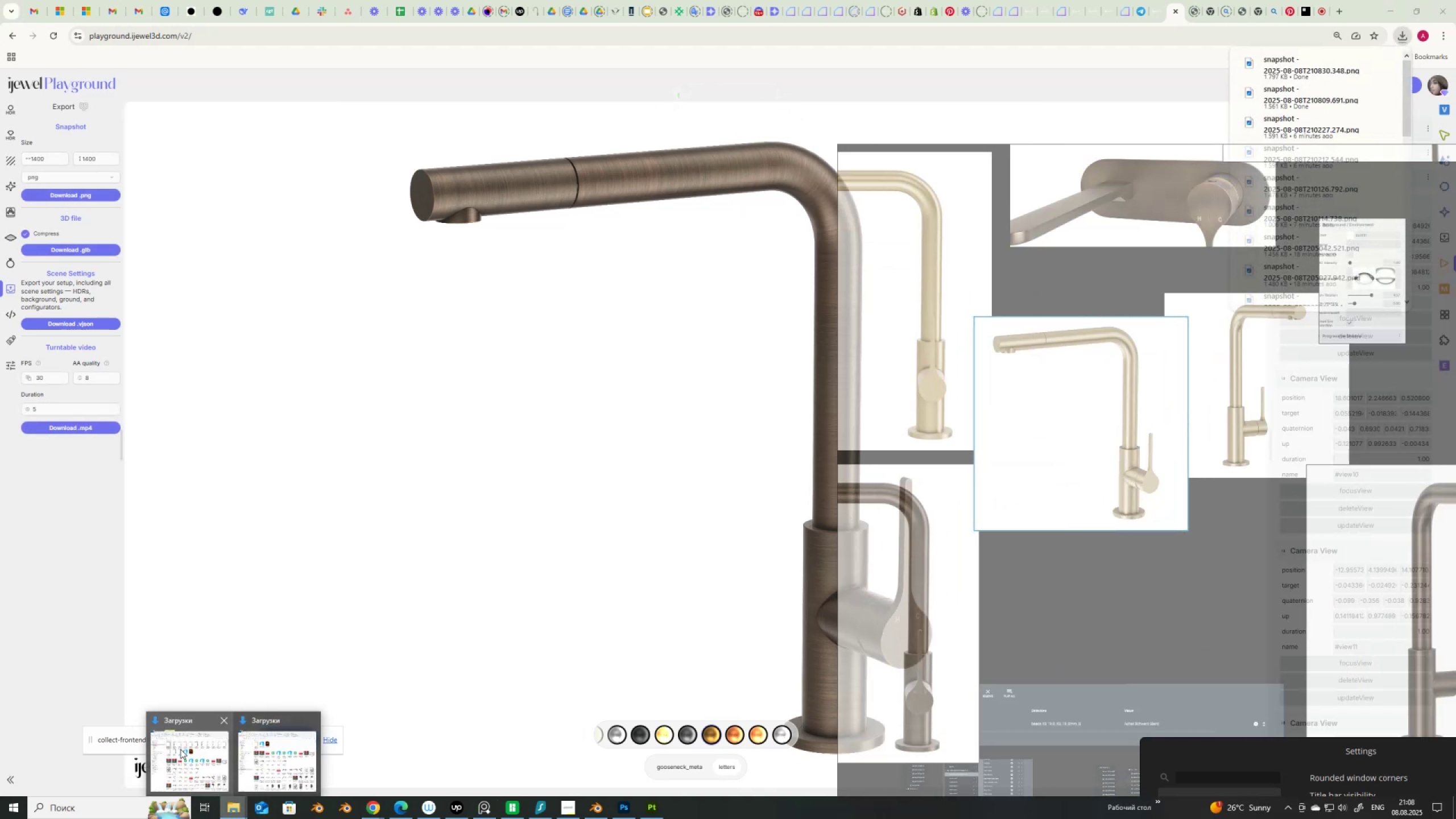 
left_click([180, 750])
 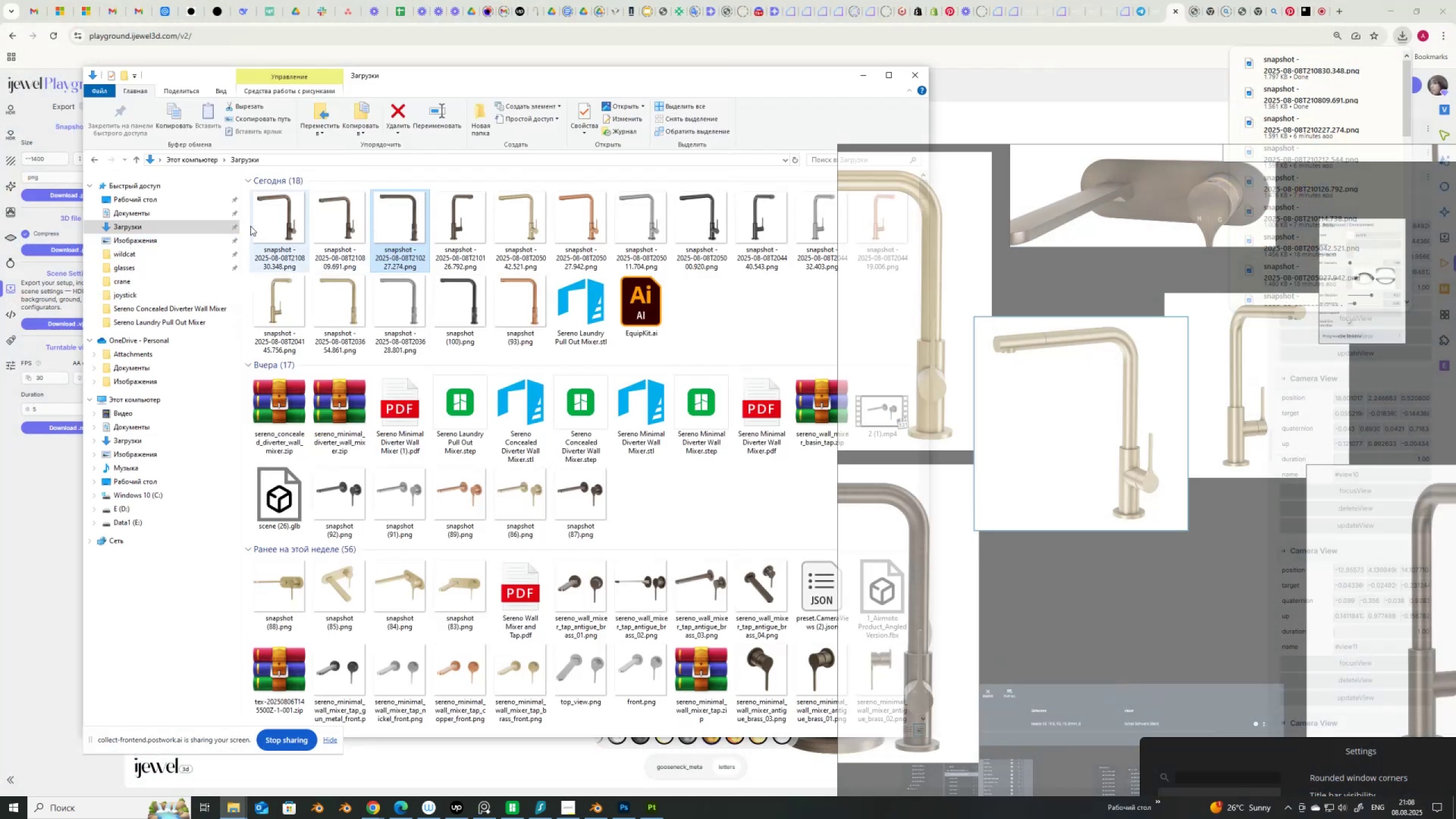 
left_click([185, 229])
 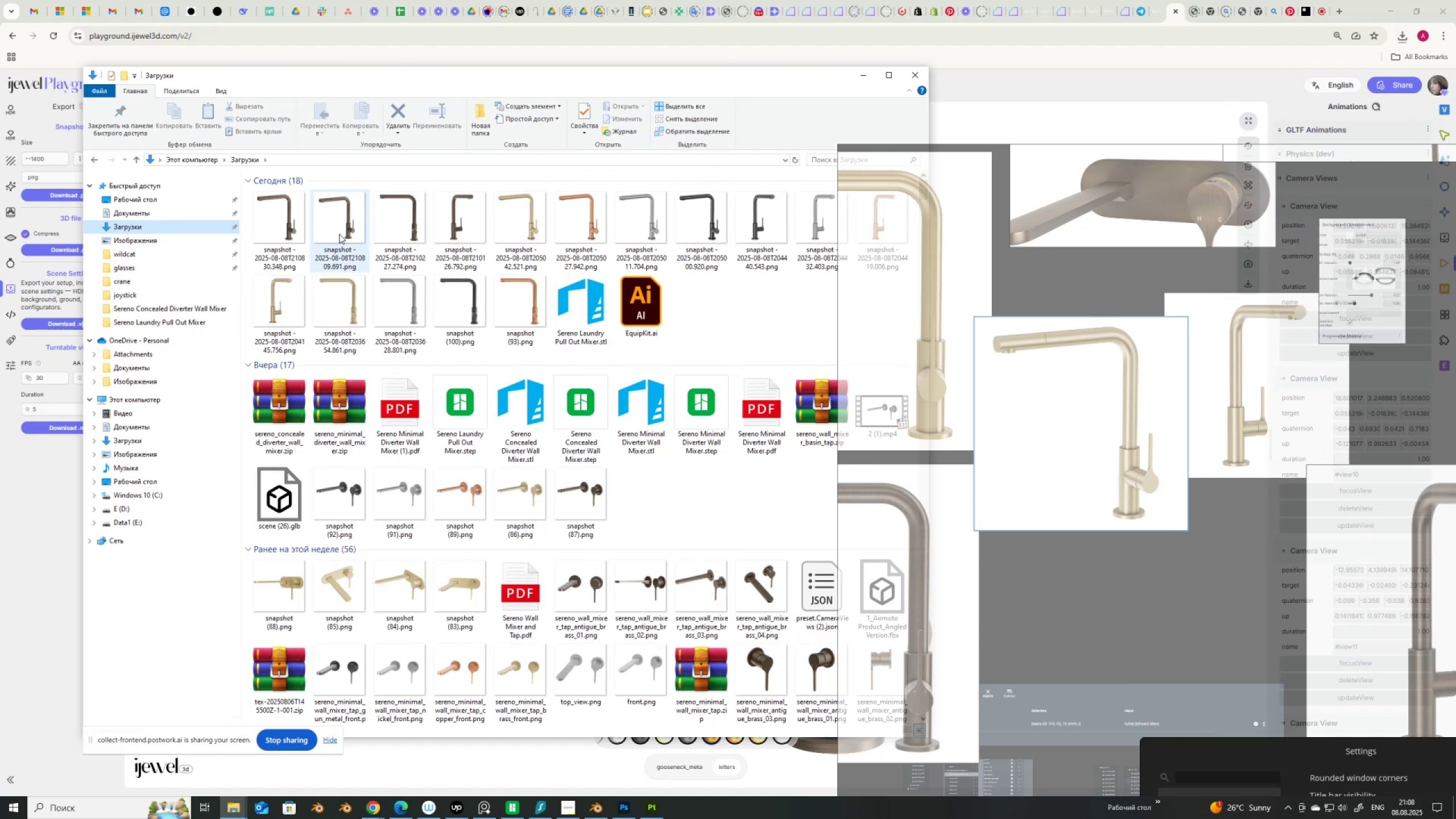 
left_click([339, 233])
 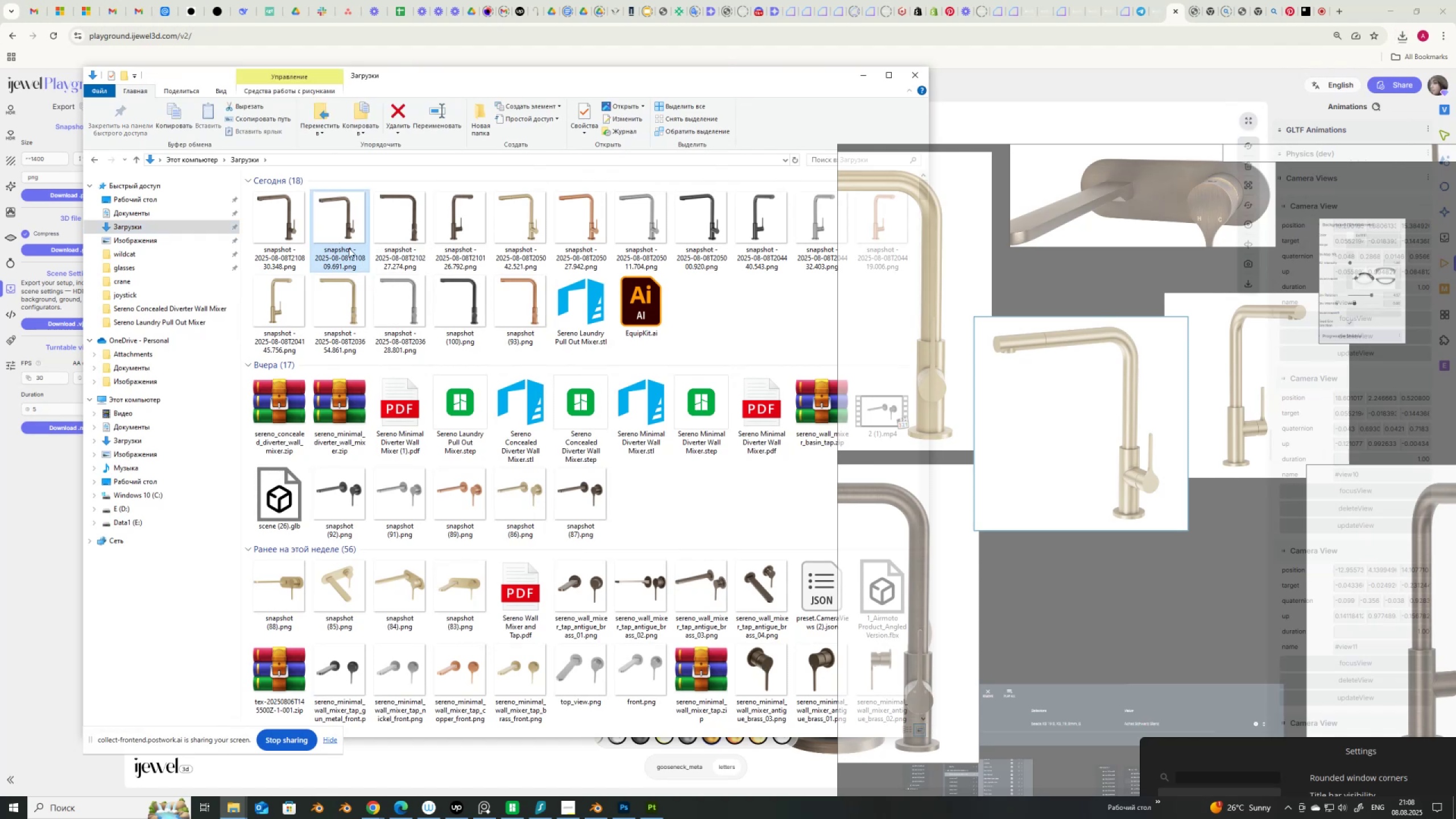 
mouse_move([362, 288])
 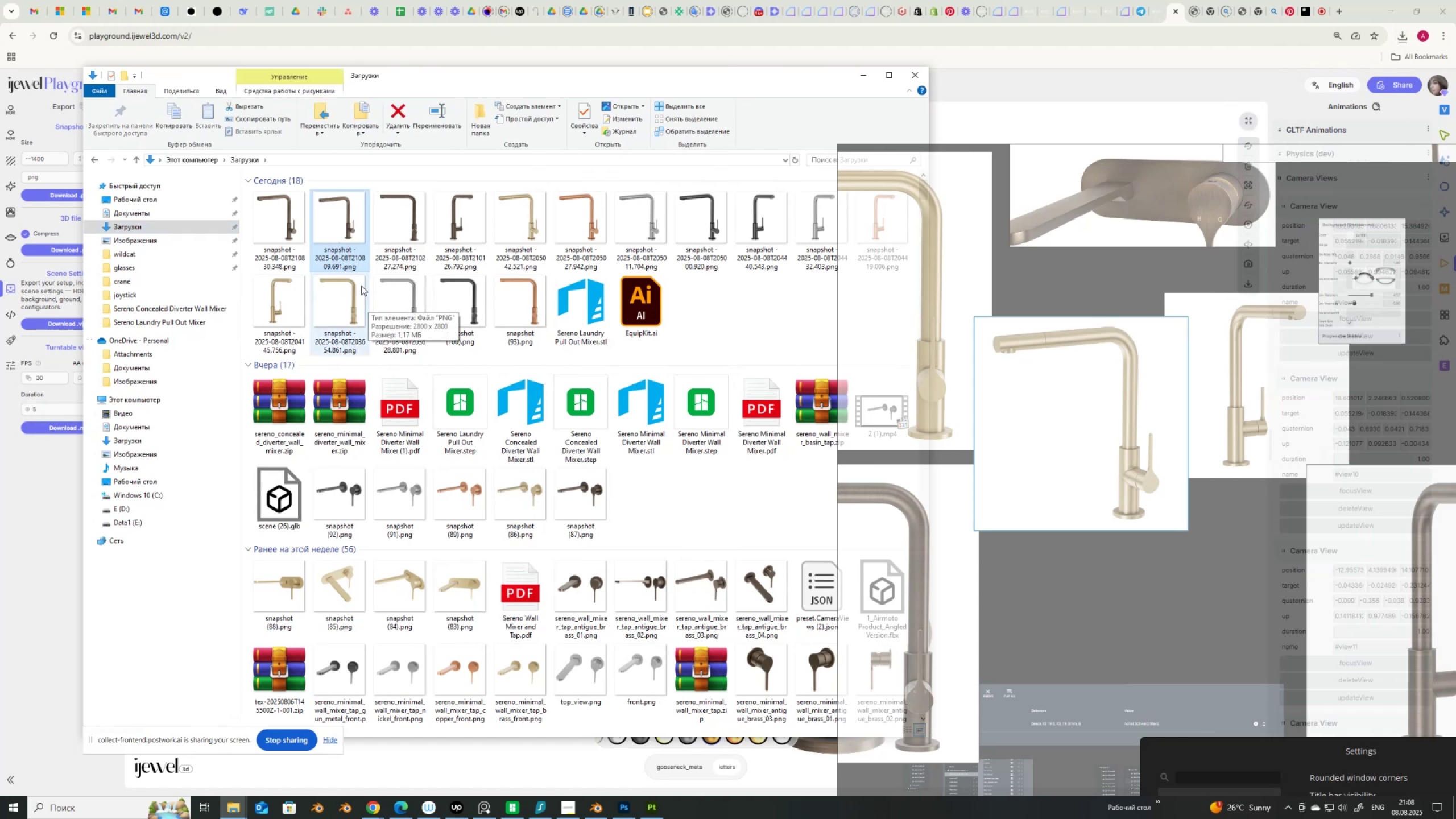 
key(Delete)
 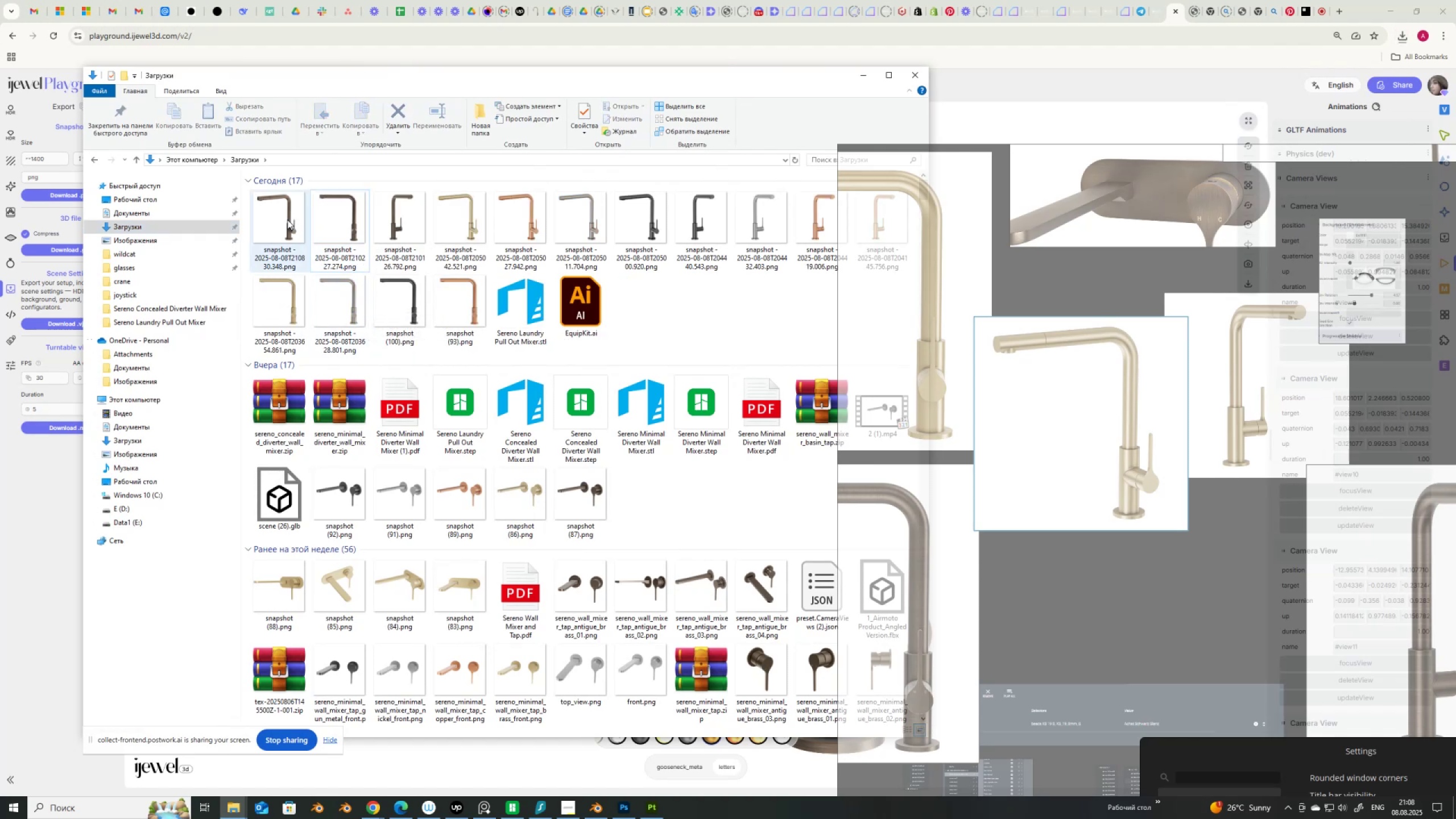 
left_click_drag(start_coordinate=[284, 220], to_coordinate=[1074, 439])
 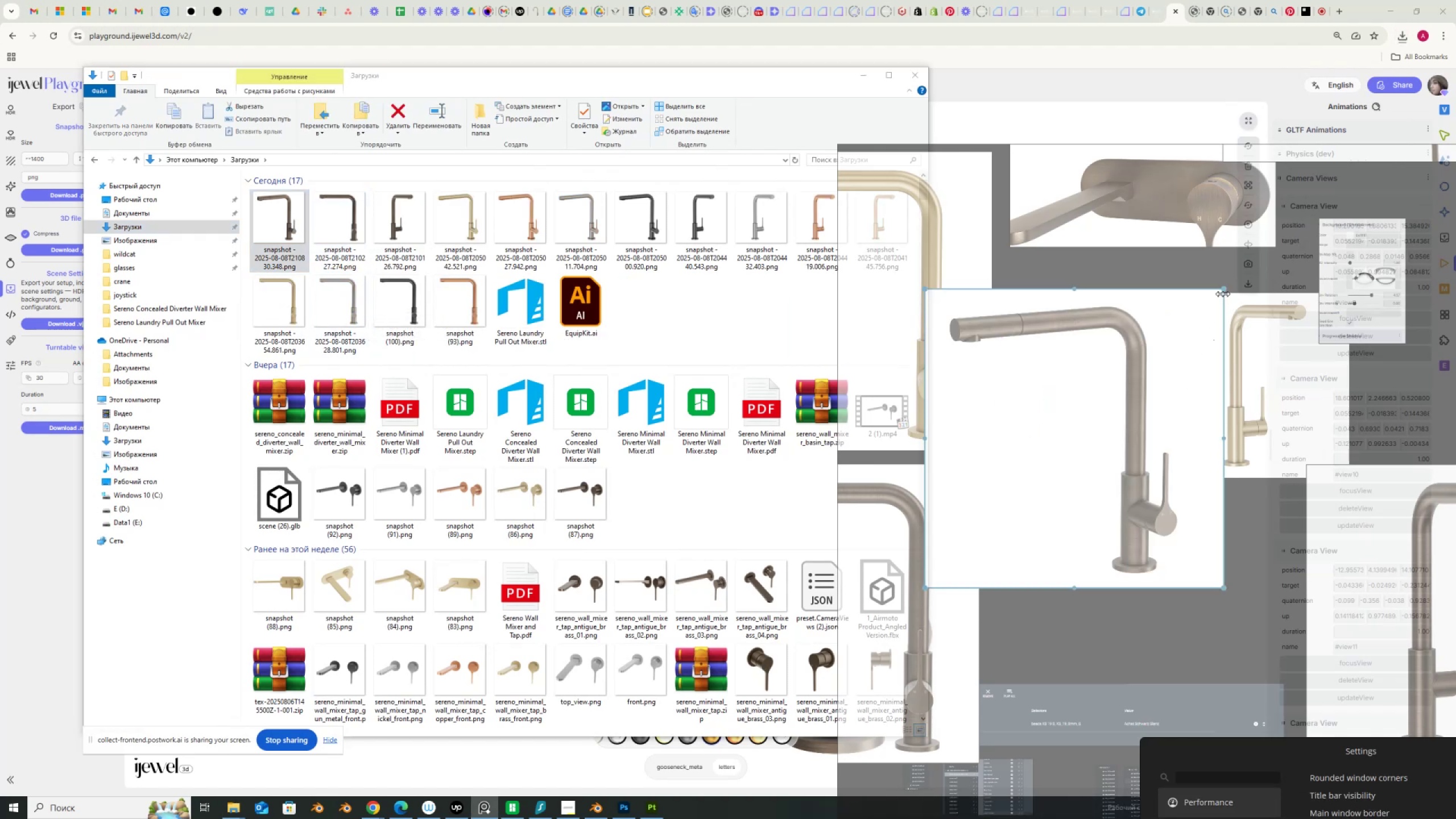 
left_click_drag(start_coordinate=[1223, 290], to_coordinate=[1156, 350])
 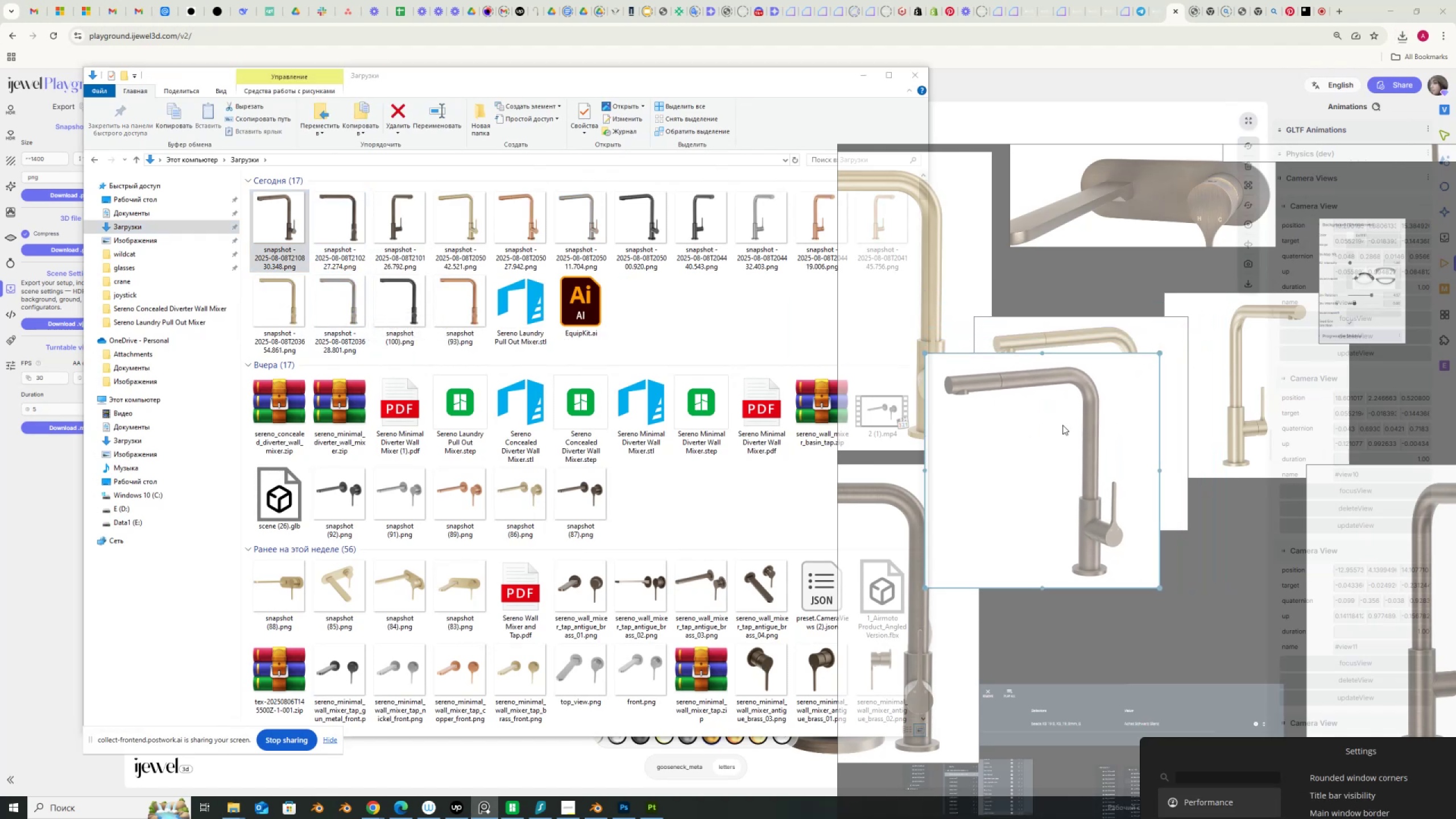 
left_click_drag(start_coordinate=[1054, 431], to_coordinate=[1286, 379])
 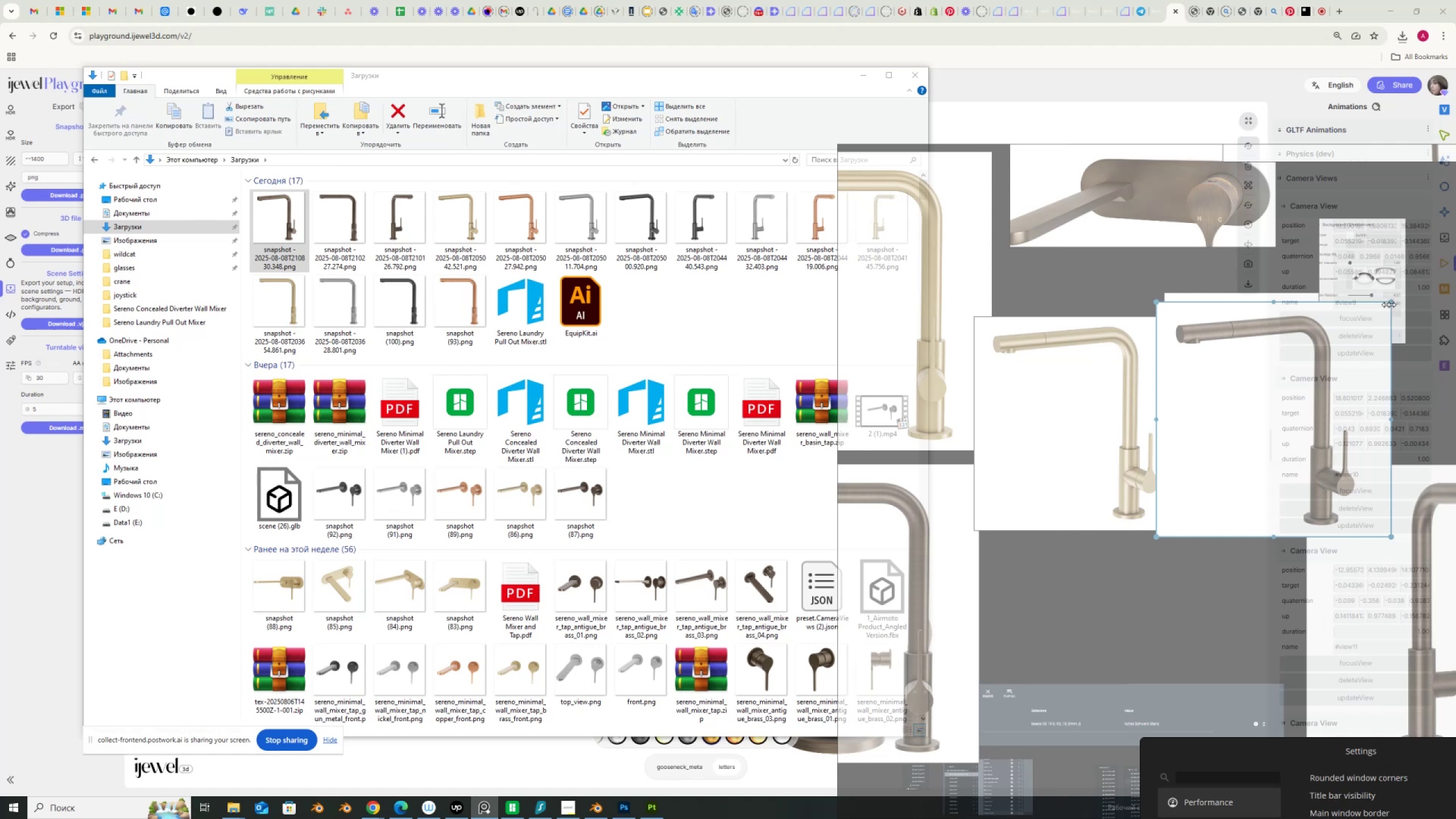 
left_click_drag(start_coordinate=[1393, 304], to_coordinate=[1375, 326])
 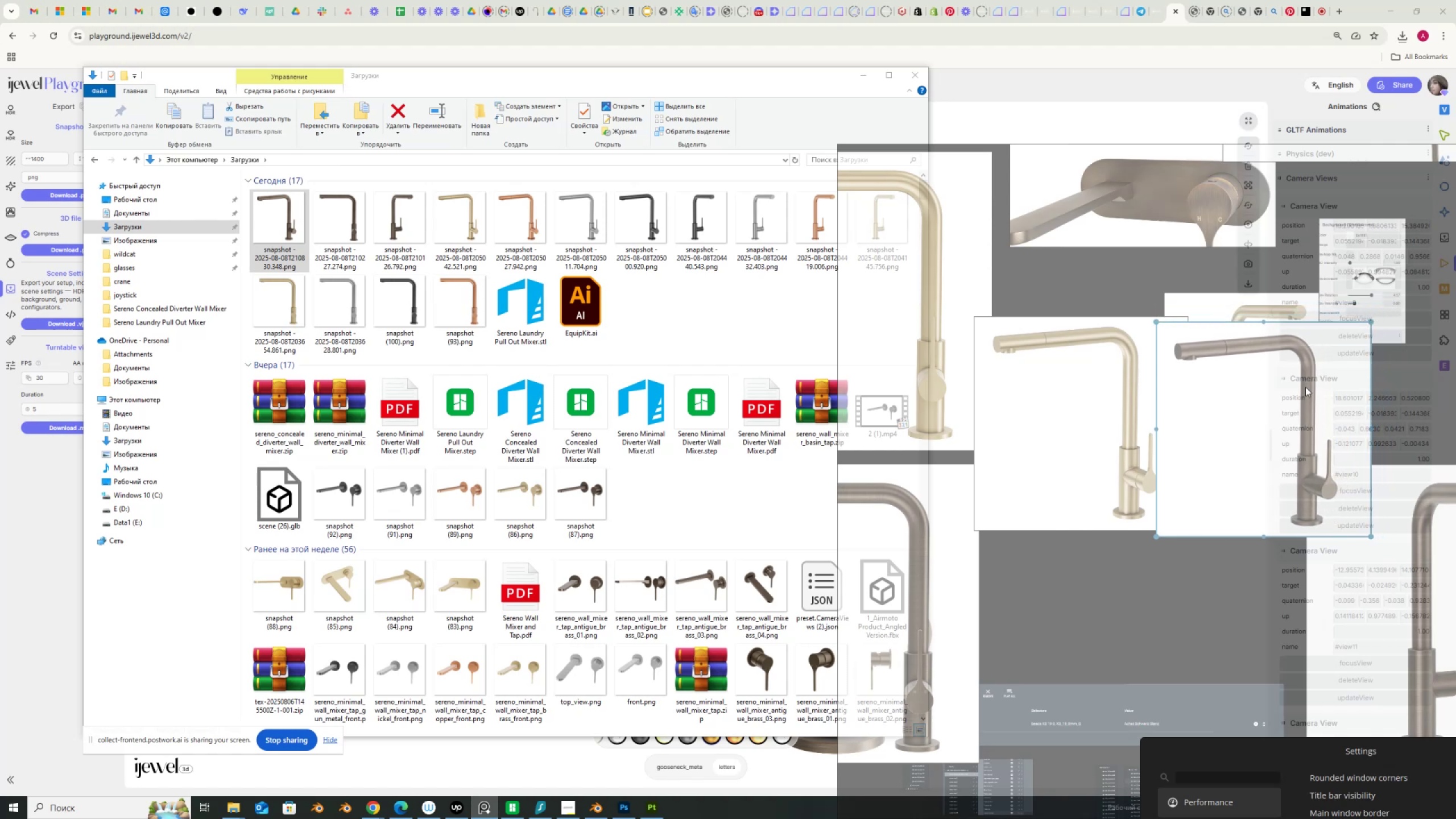 
left_click_drag(start_coordinate=[1304, 388], to_coordinate=[1312, 382])
 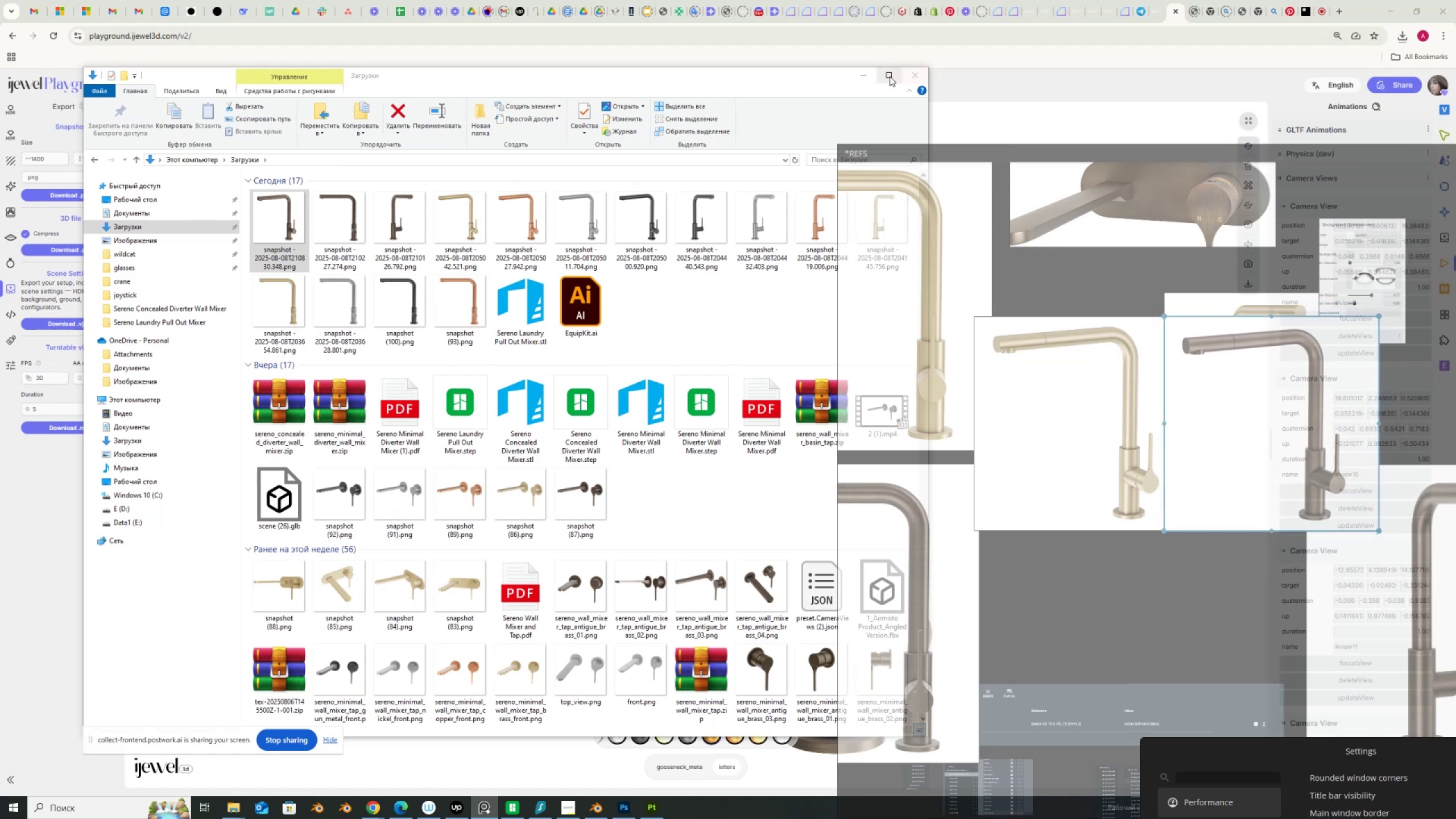 
left_click([868, 77])
 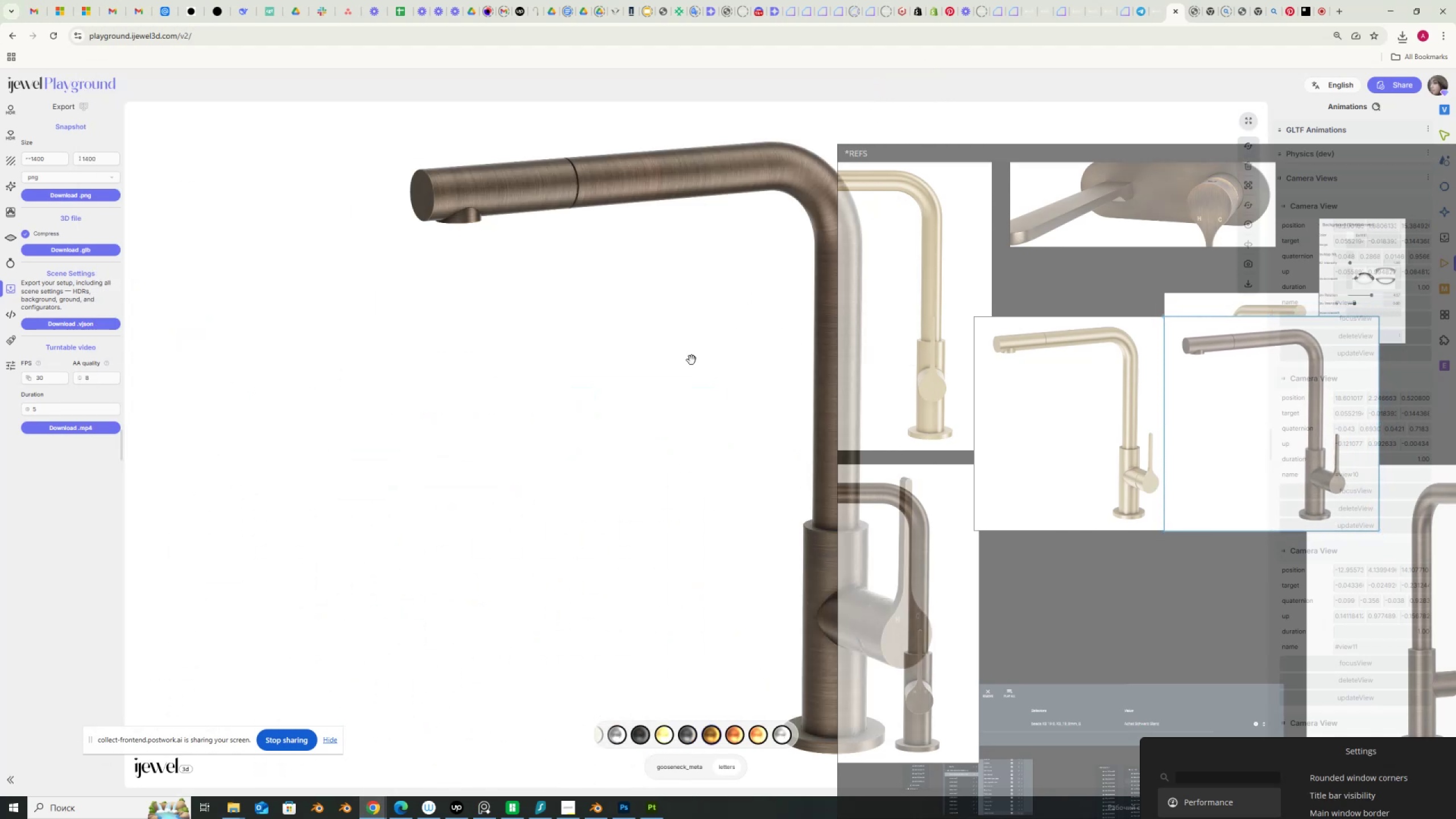 
scroll: coordinate [692, 360], scroll_direction: up, amount: 2.0
 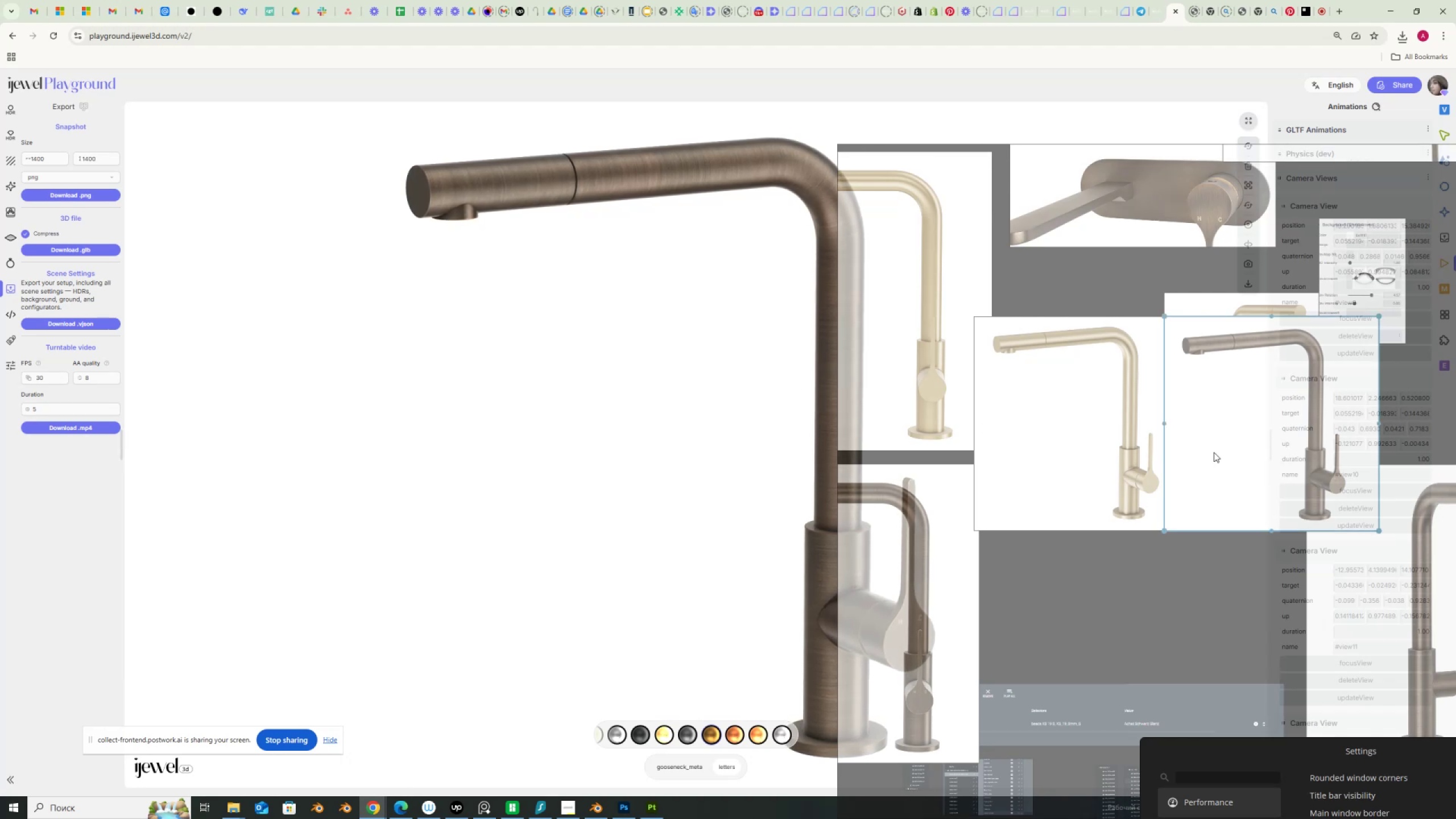 
left_click_drag(start_coordinate=[1273, 431], to_coordinate=[1083, 474])
 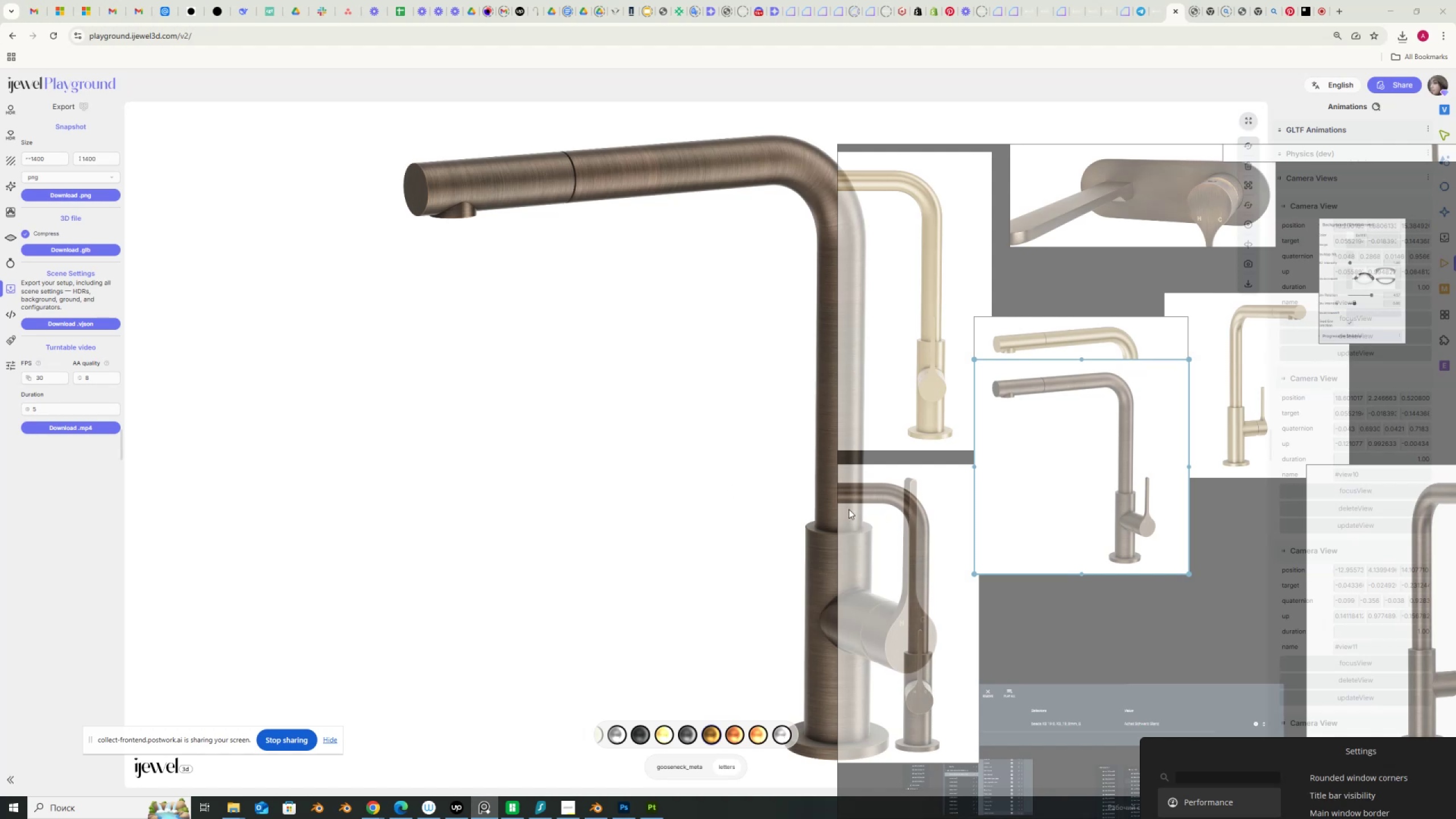 
left_click_drag(start_coordinate=[1121, 533], to_coordinate=[1121, 446])
 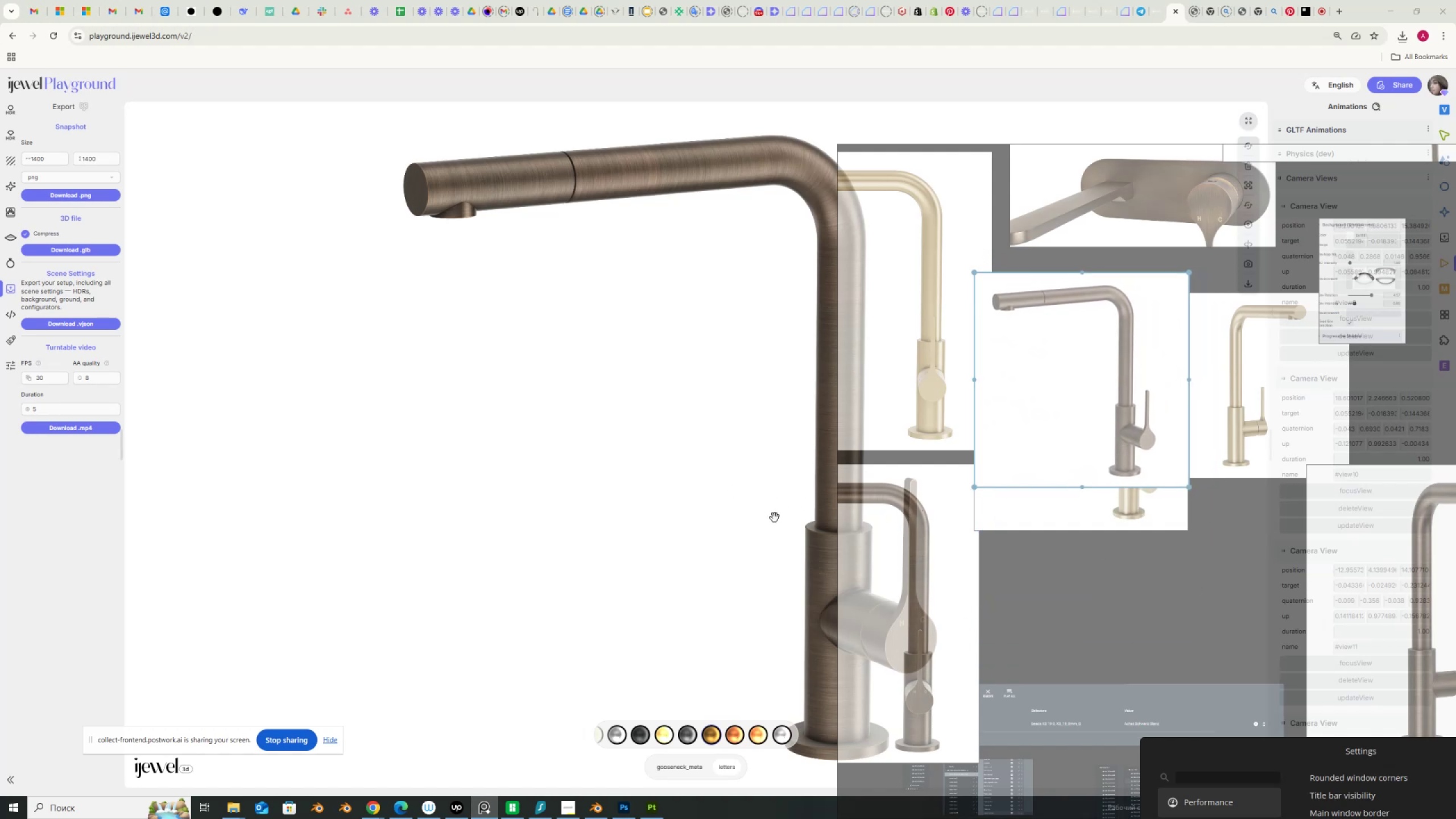 
hold_key(key=ShiftLeft, duration=1.54)
left_click_drag(start_coordinate=[708, 528], to_coordinate=[712, 528])
 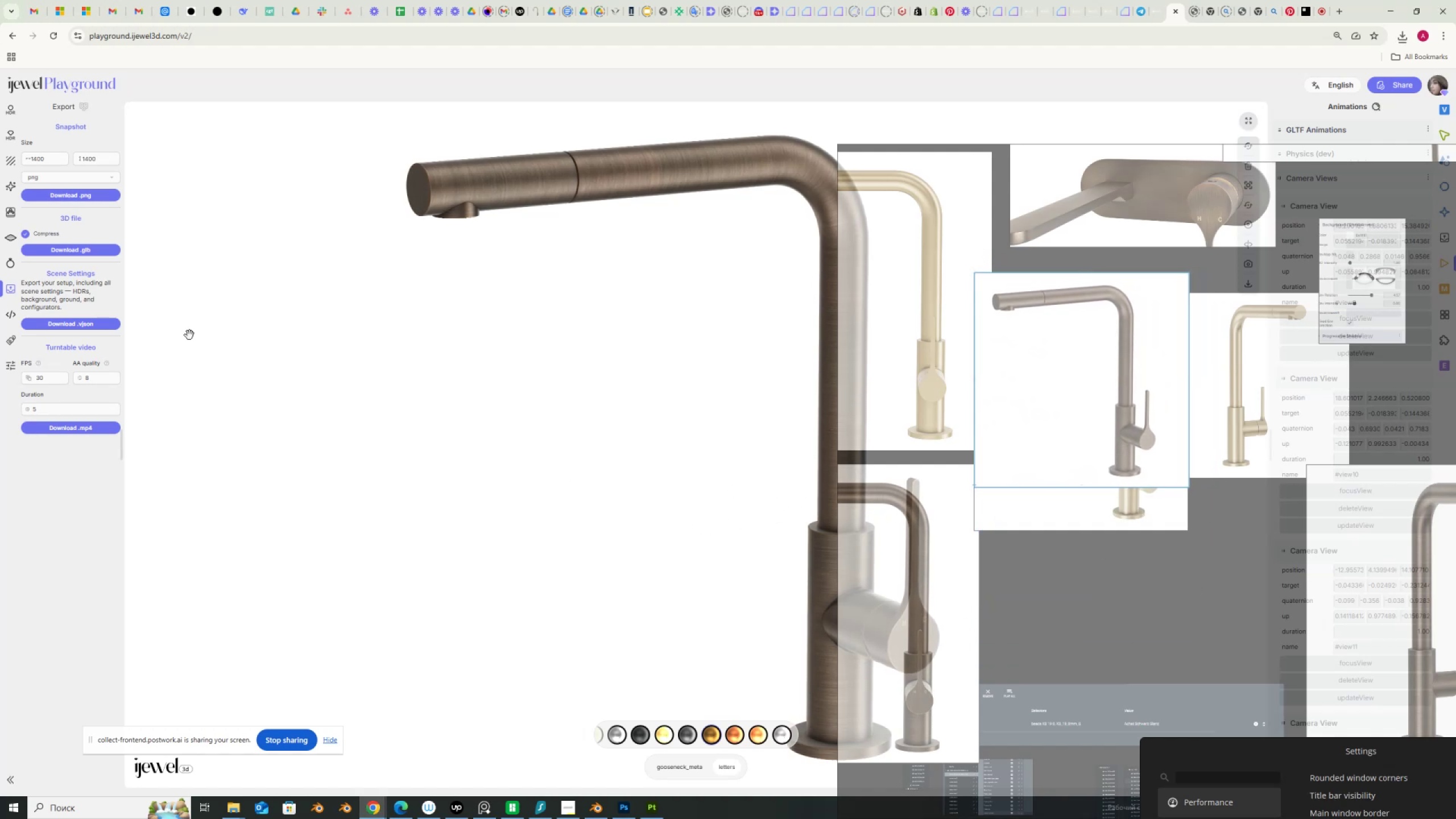 
hold_key(key=ShiftLeft, duration=0.72)
 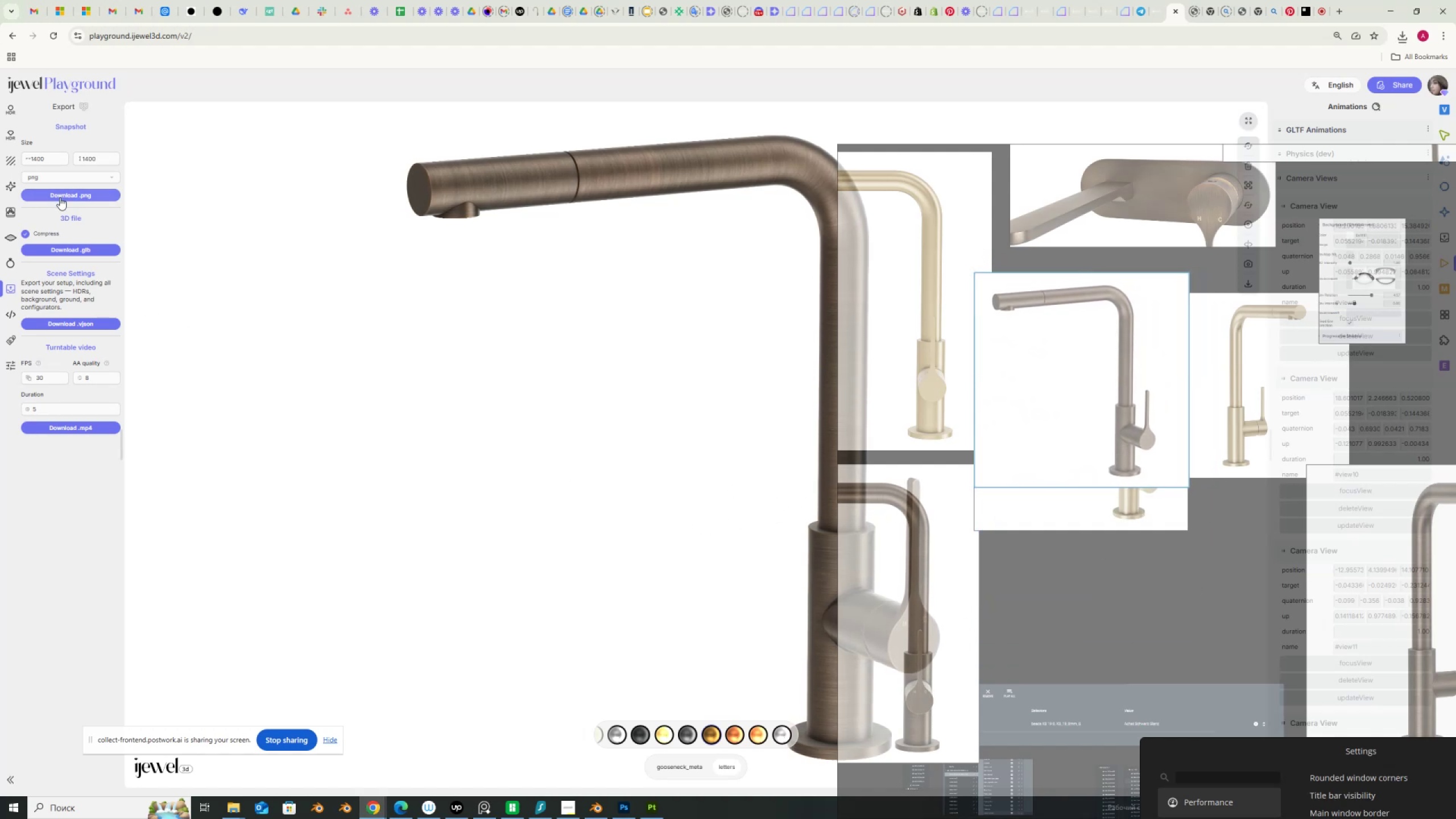 
left_click([60, 197])
 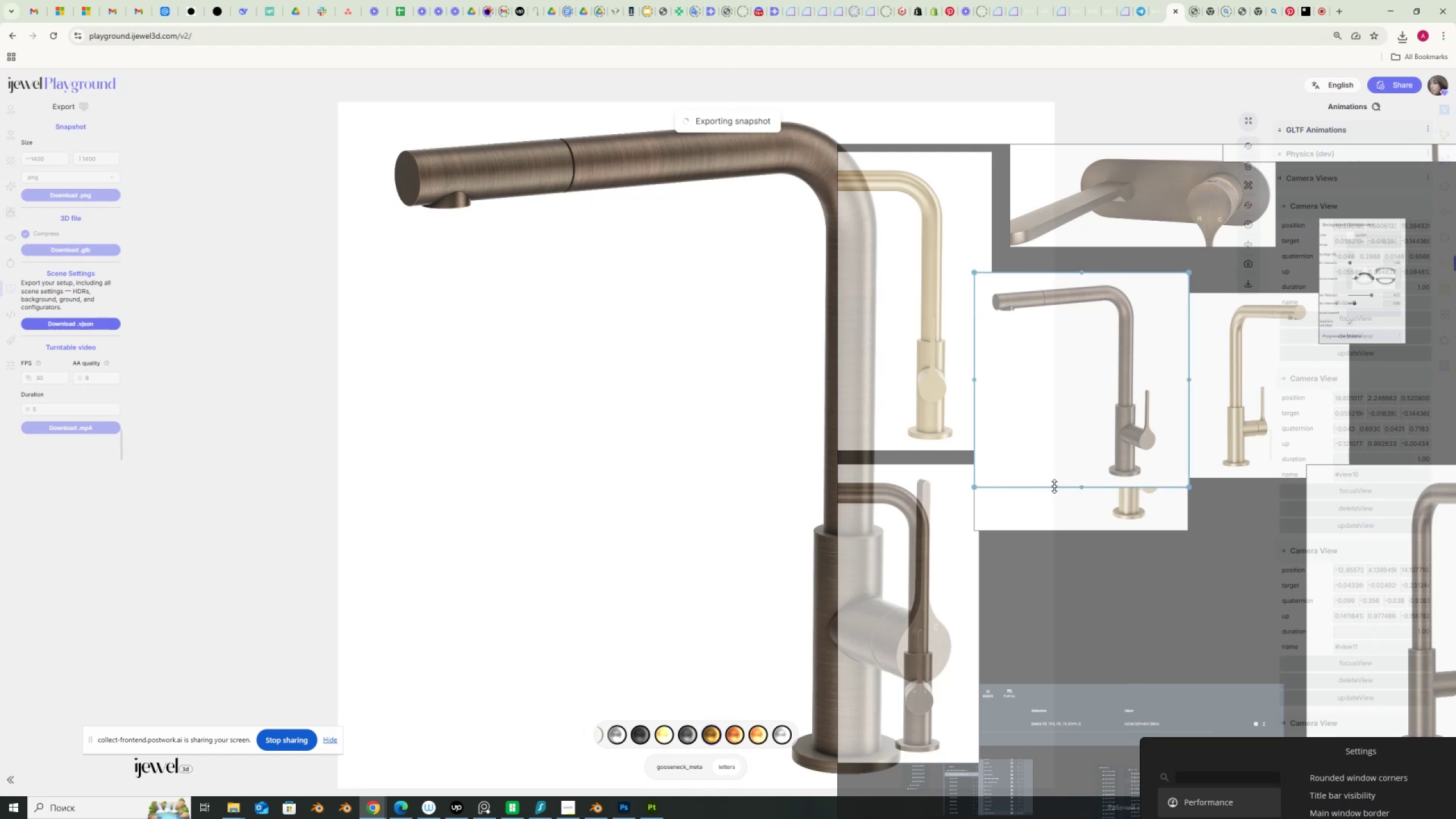 
left_click_drag(start_coordinate=[1089, 437], to_coordinate=[1150, 634])
 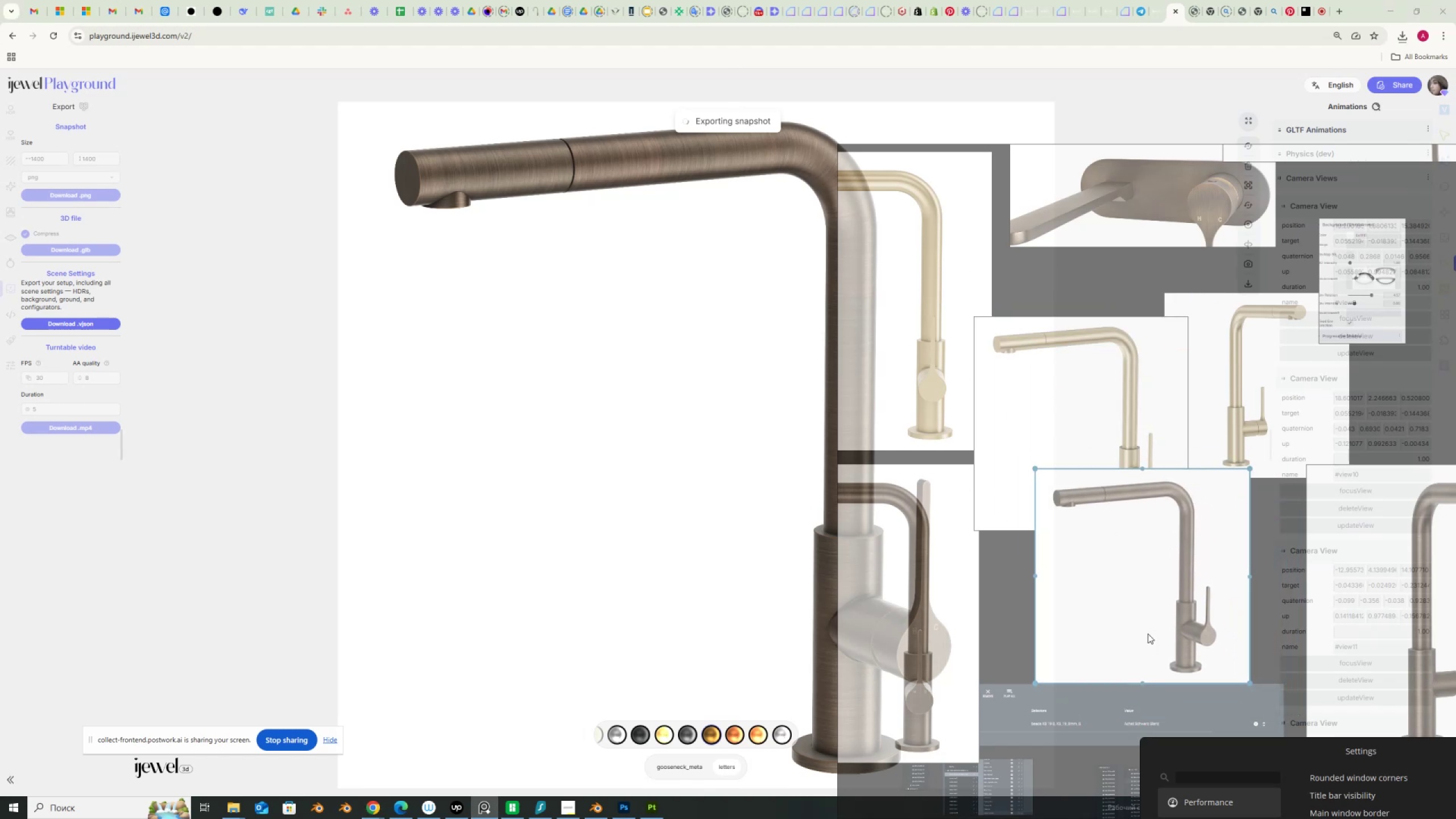 
key(Delete)
 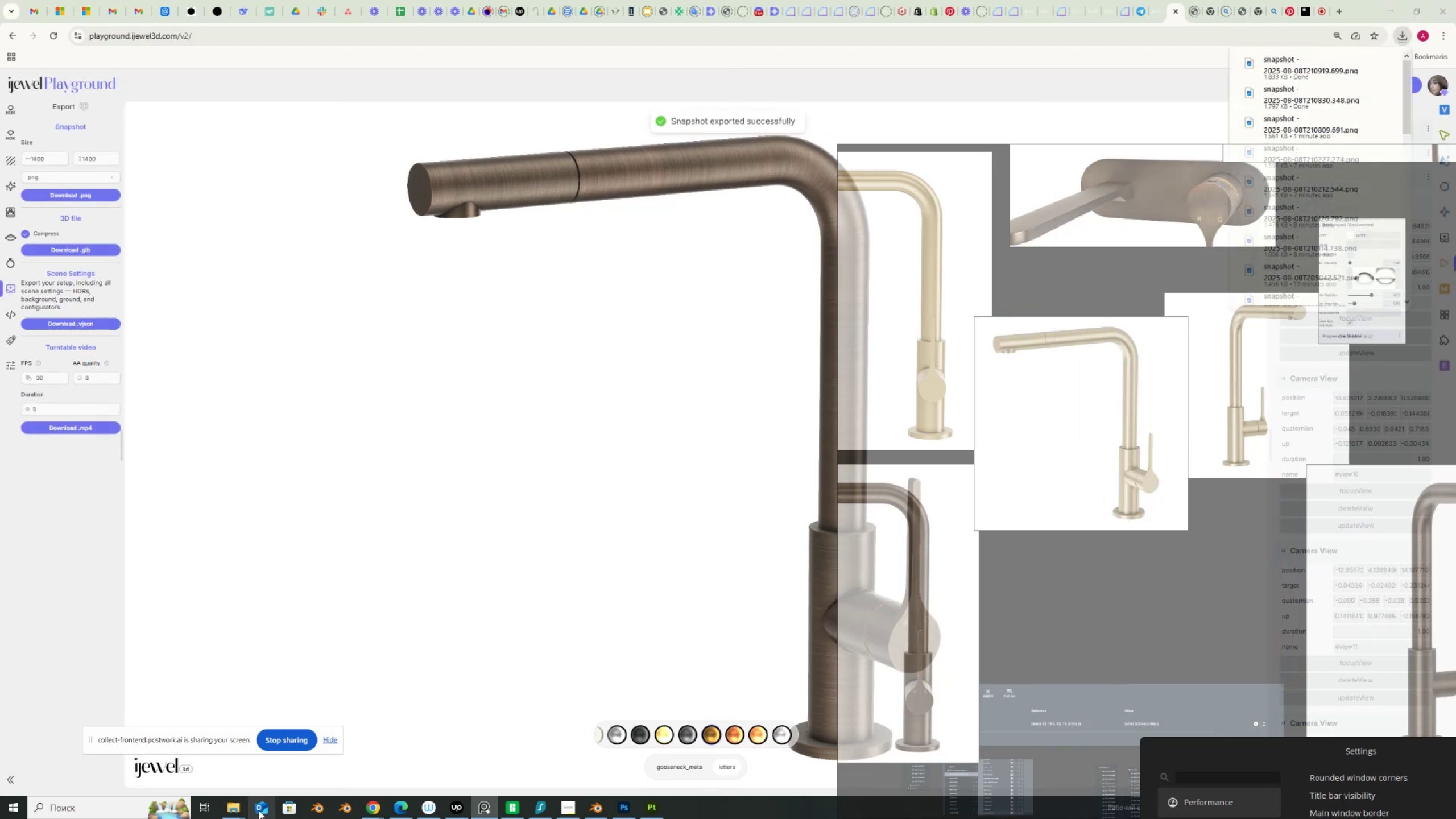 
left_click([235, 810])
 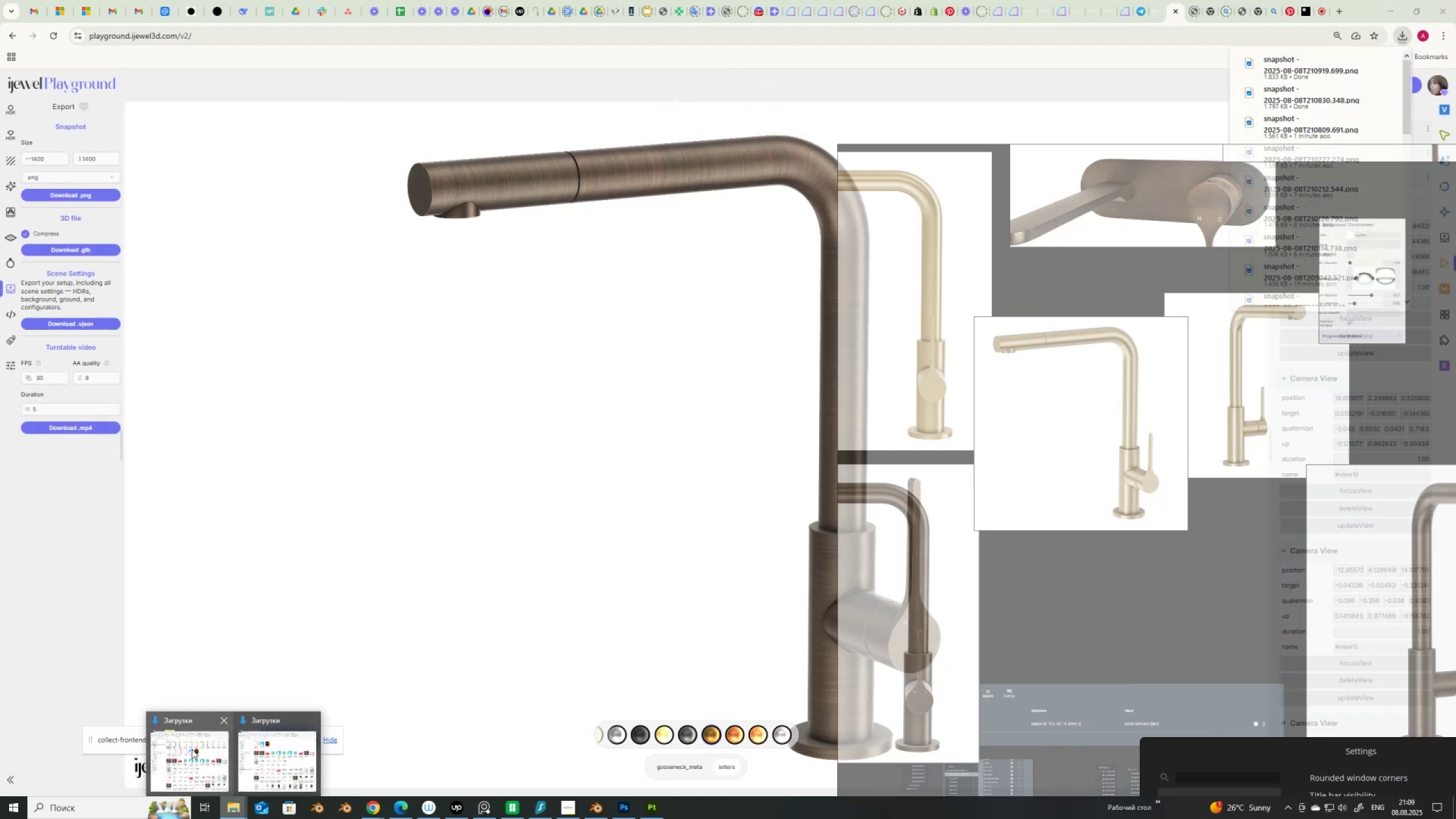 
left_click([196, 759])
 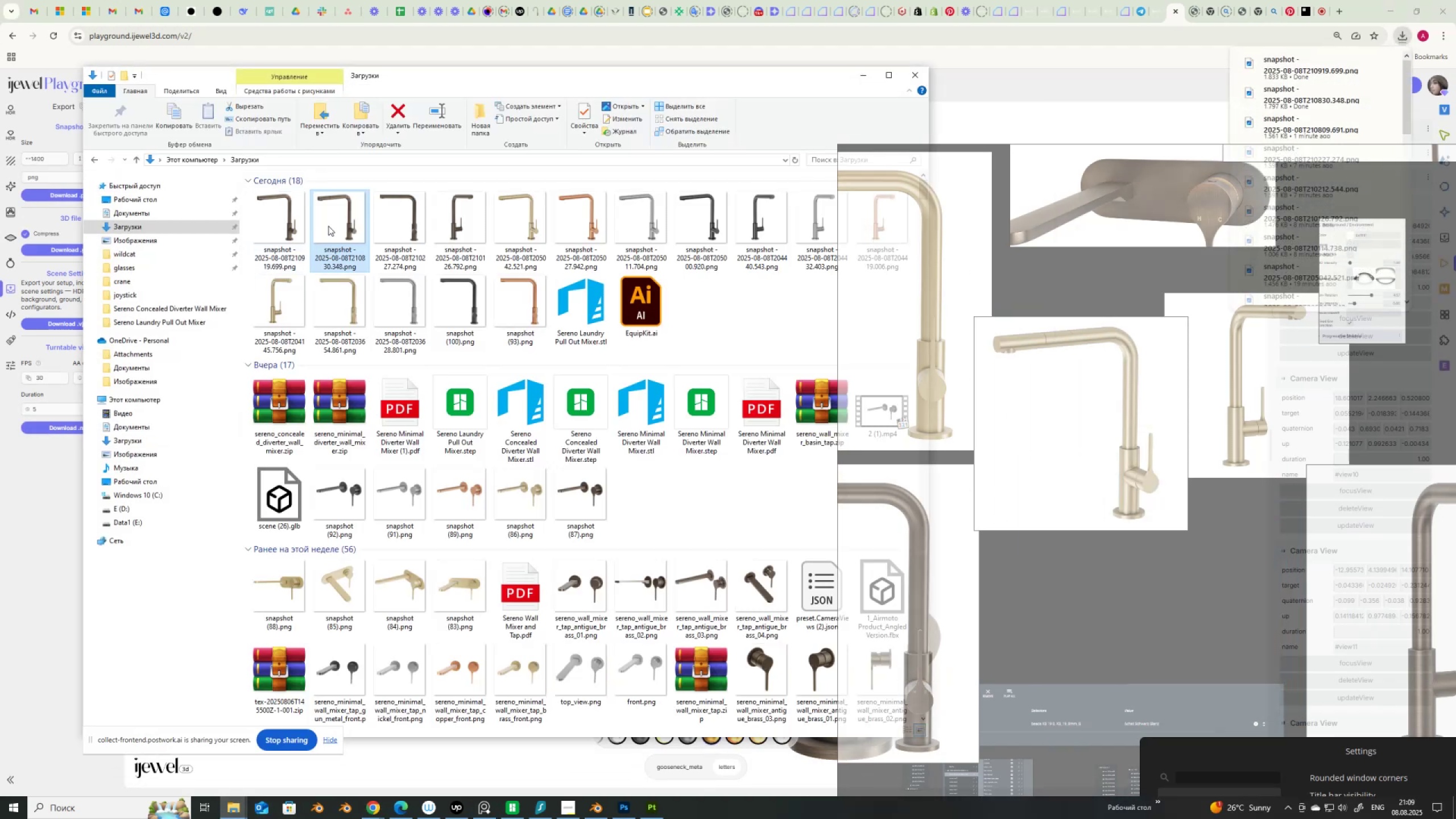 
left_click([330, 226])
 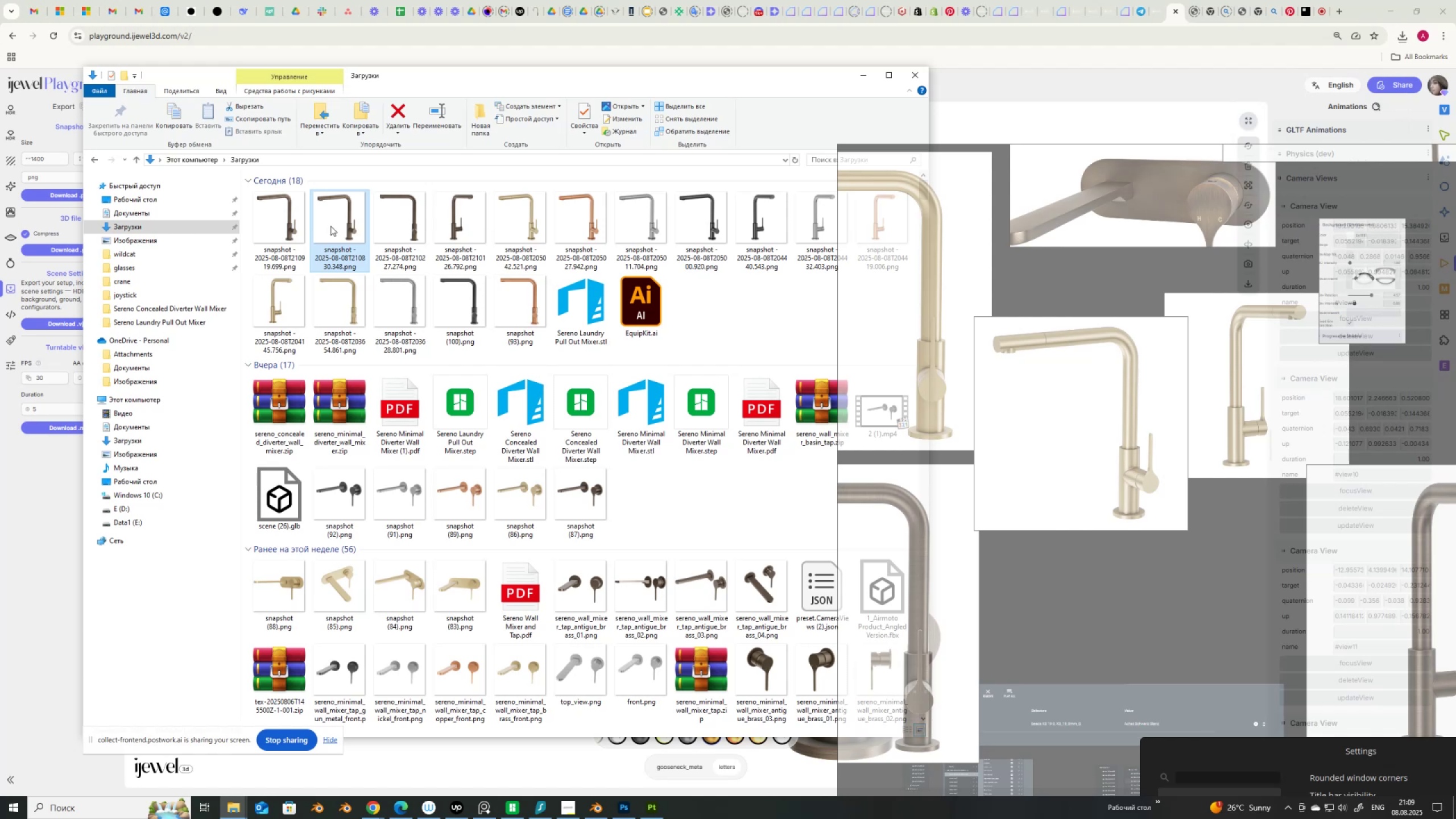 
key(Delete)
 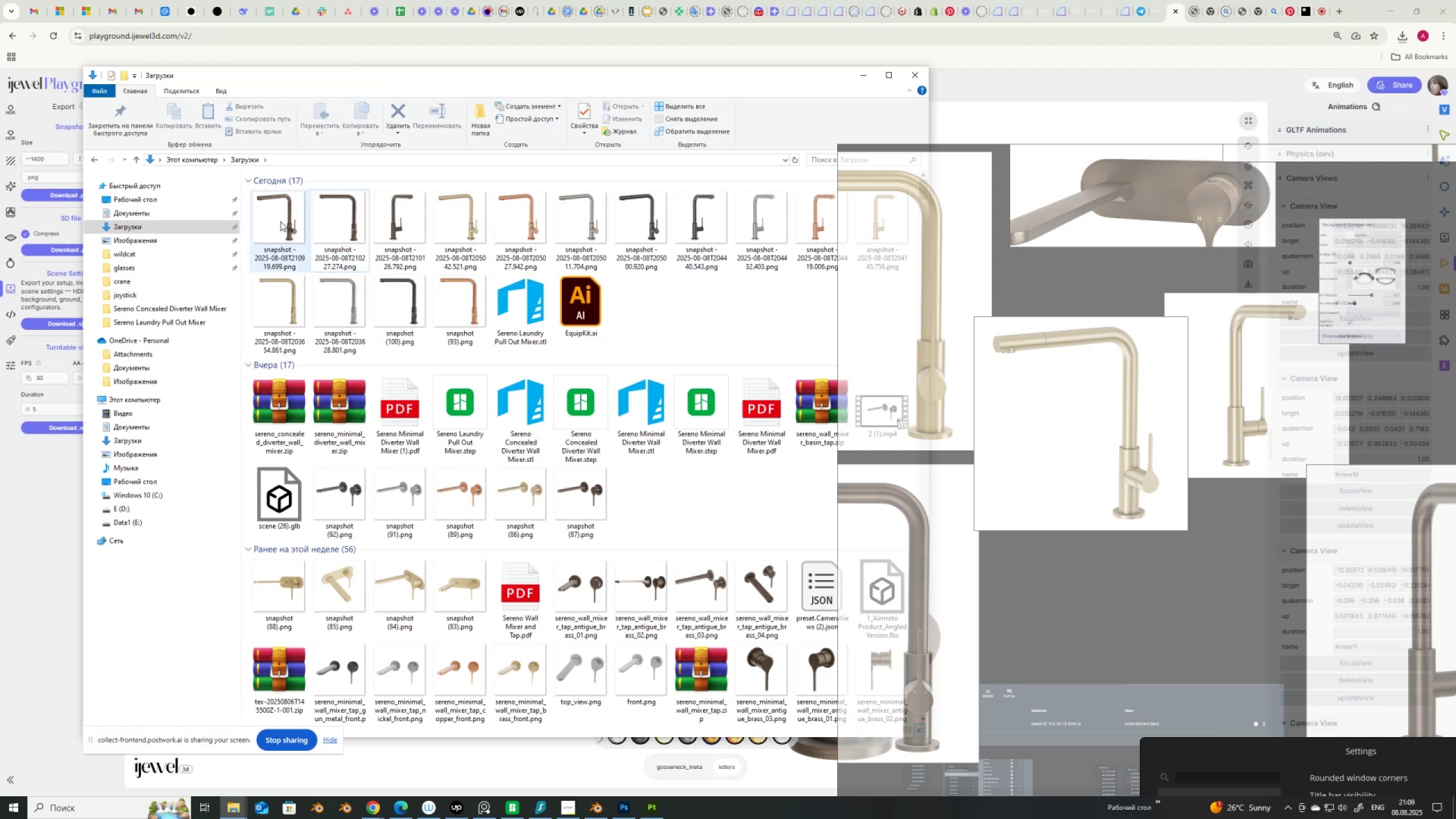 
left_click_drag(start_coordinate=[280, 221], to_coordinate=[1116, 486])
 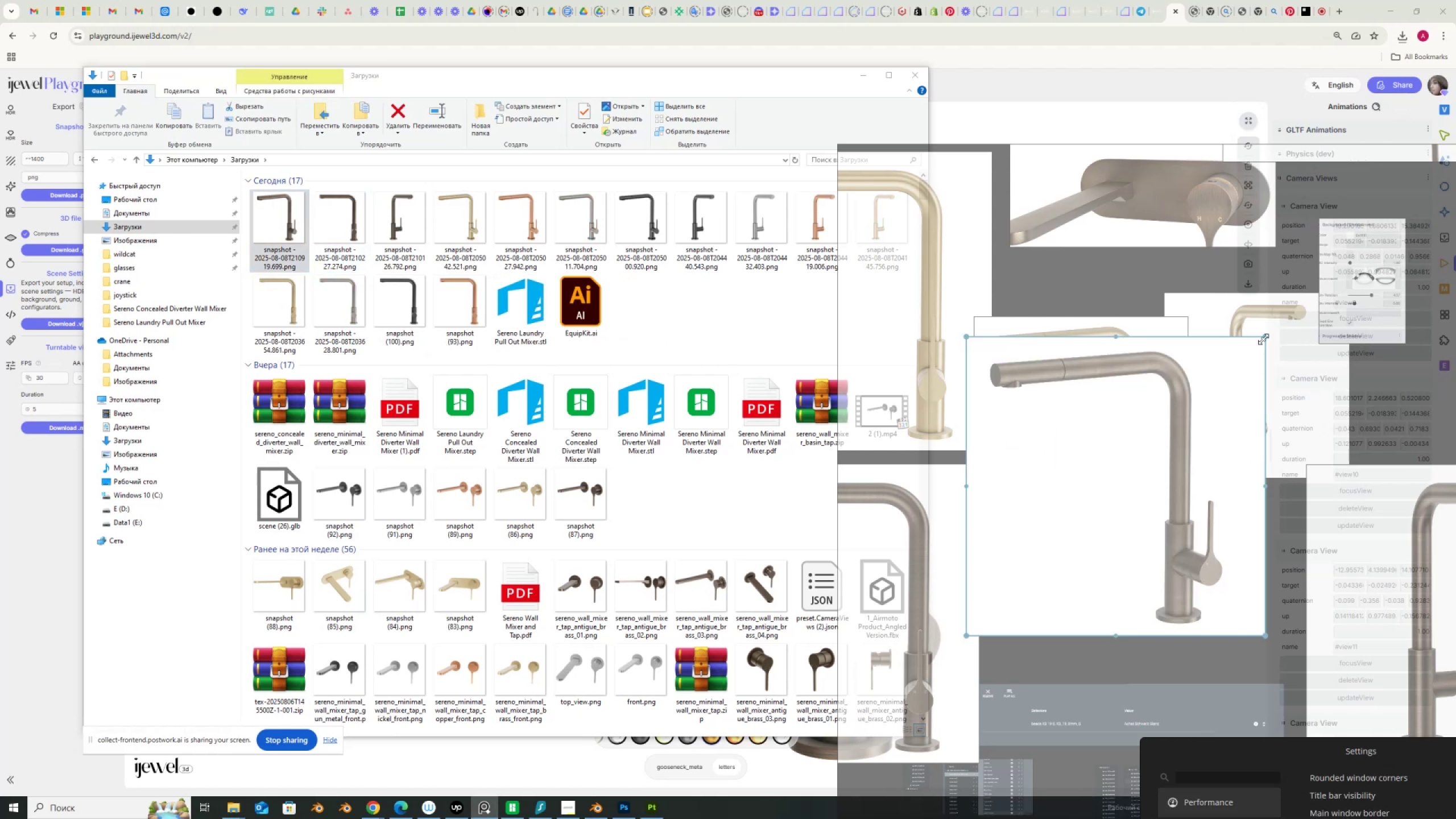 
left_click([1178, 324])
 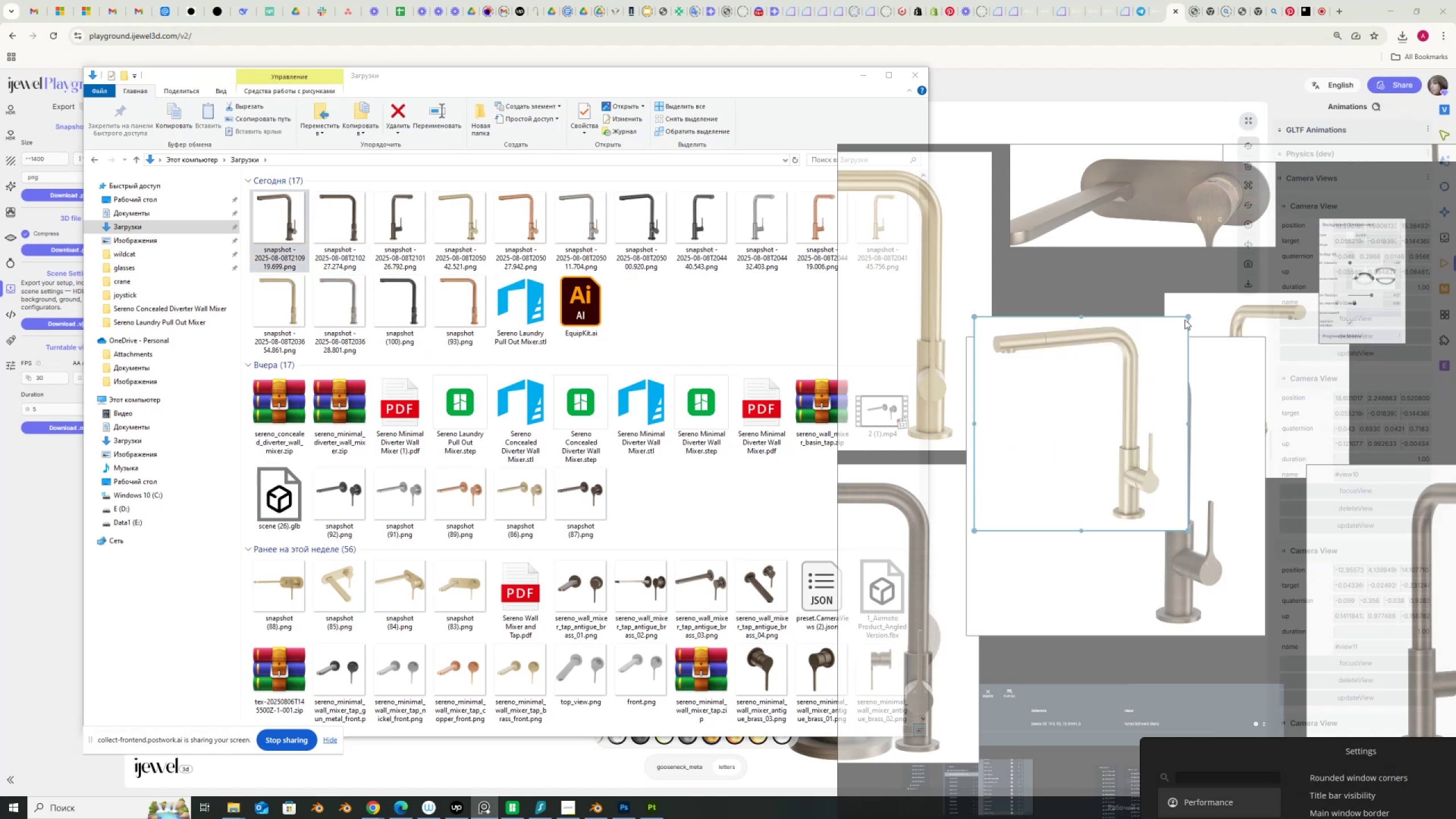 
left_click_drag(start_coordinate=[1187, 317], to_coordinate=[1251, 285])
 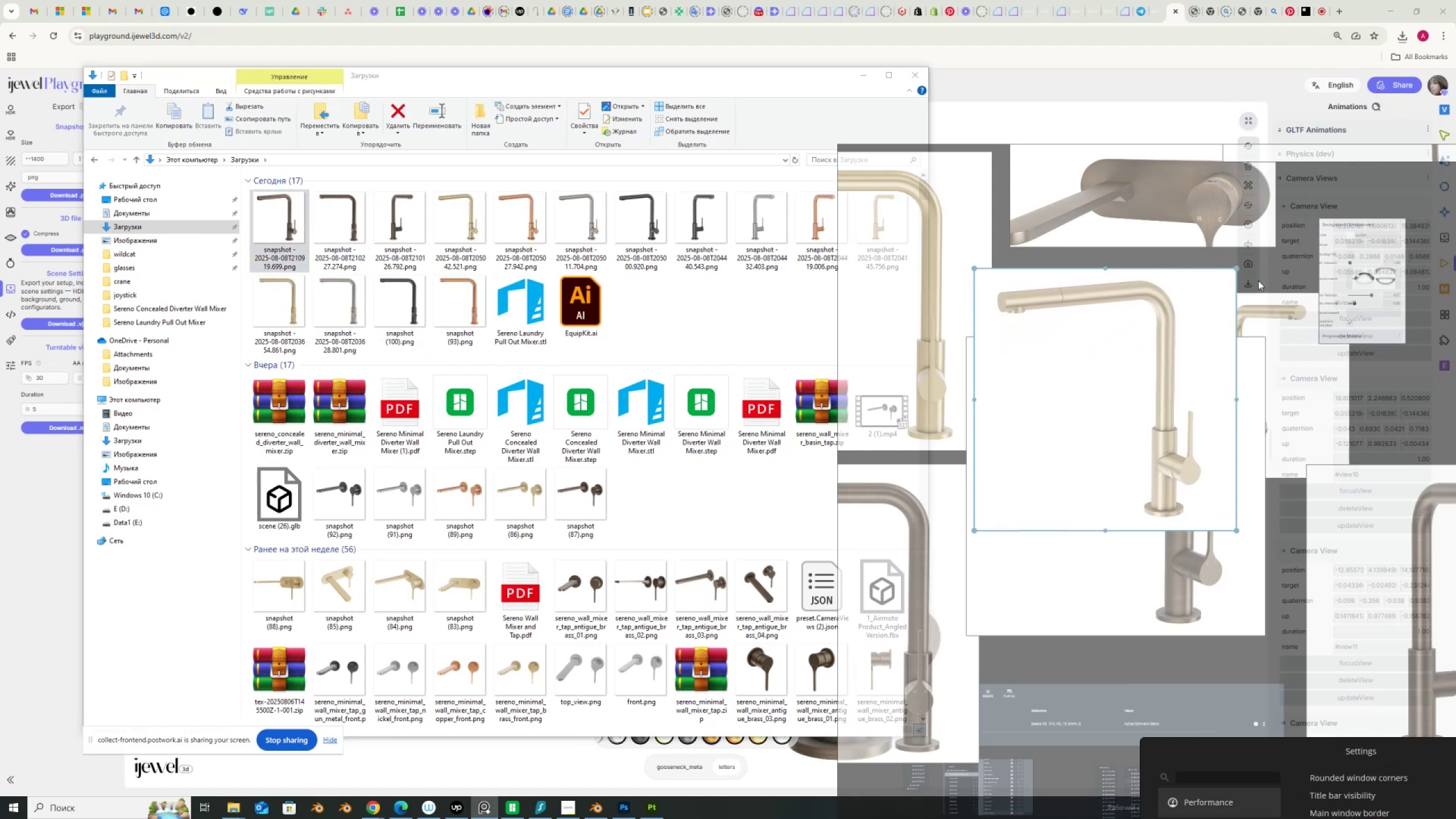 
left_click([1258, 280])
 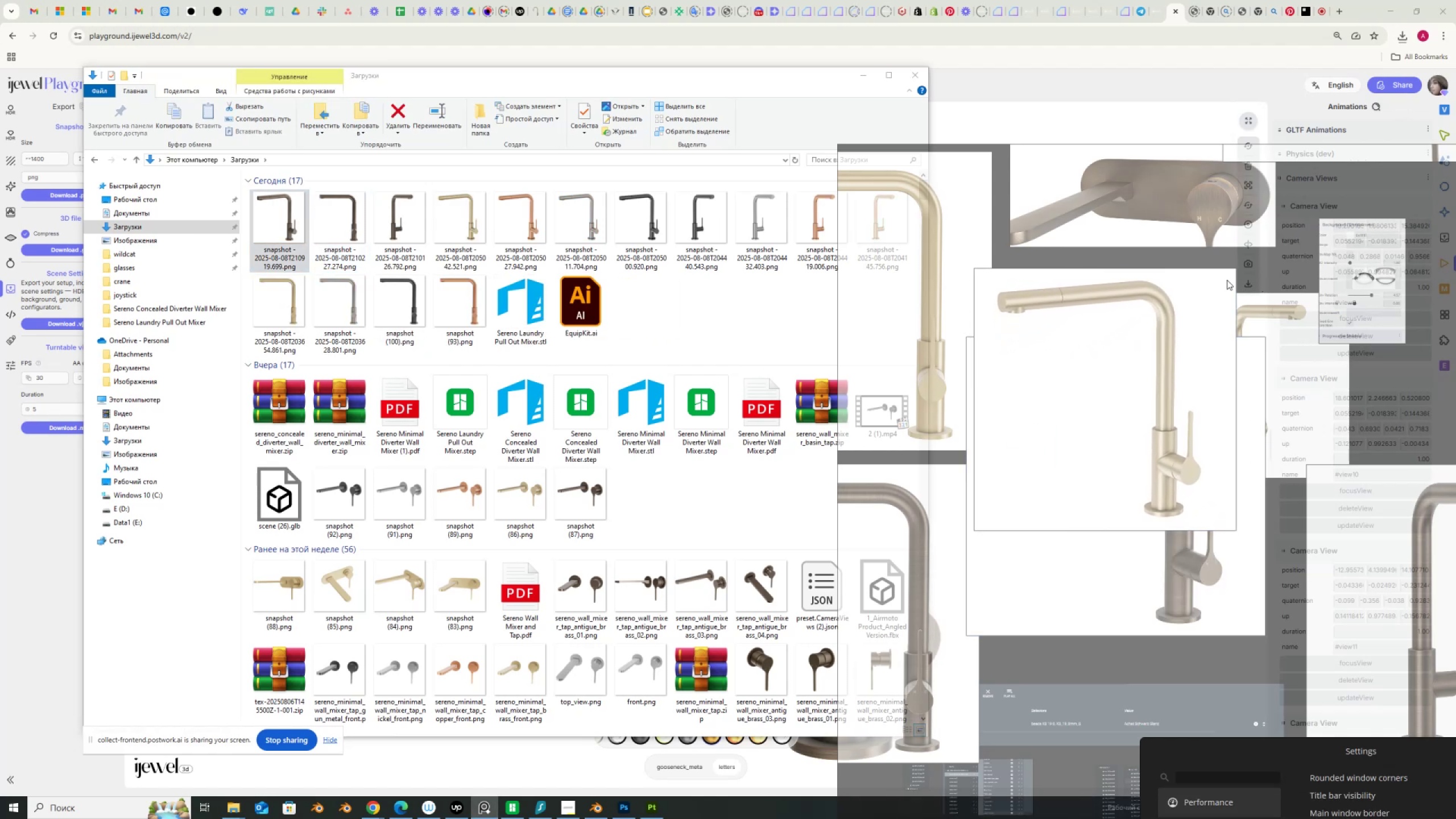 
left_click([1224, 281])
 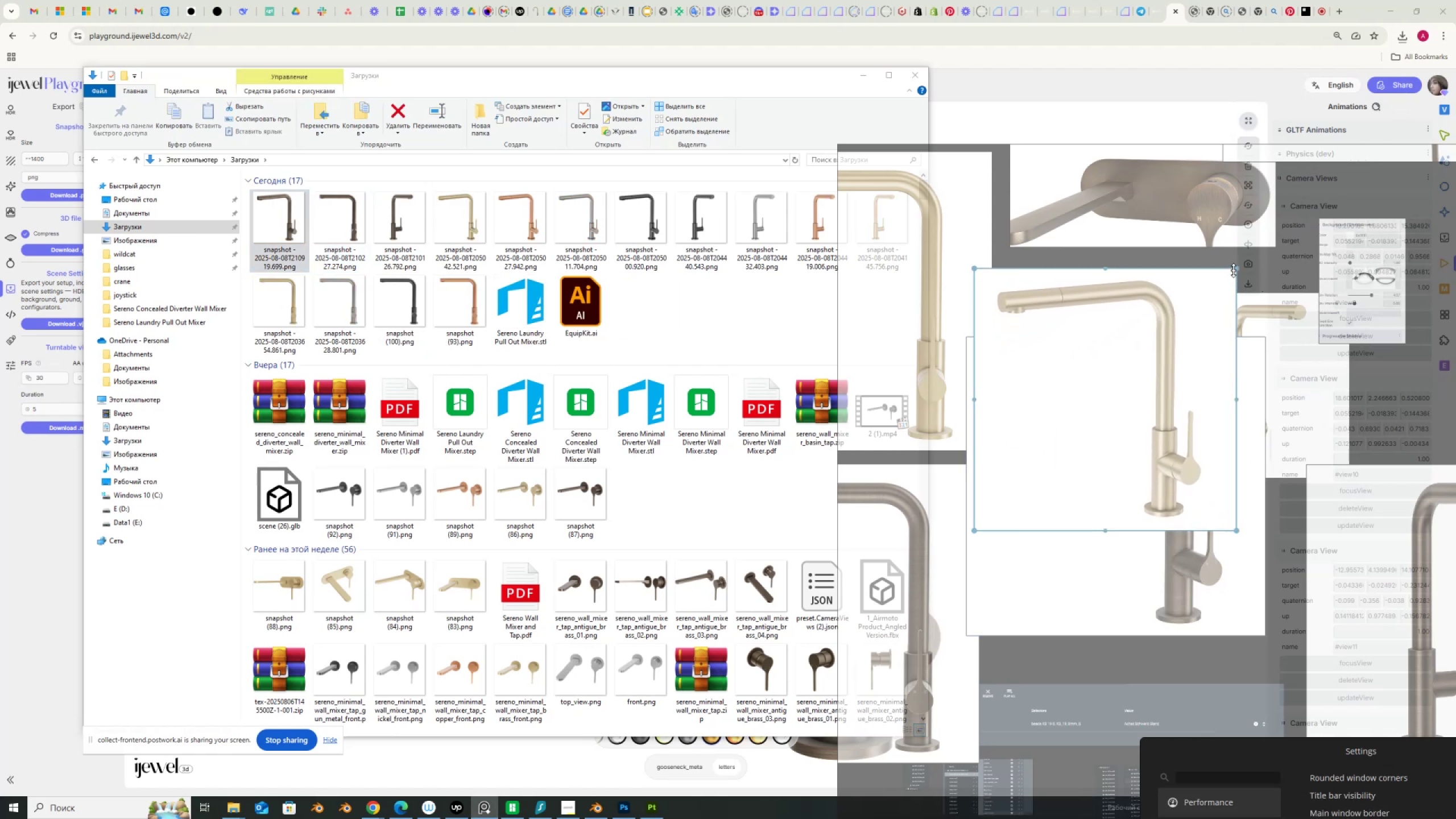 
left_click_drag(start_coordinate=[1234, 270], to_coordinate=[1265, 234])
 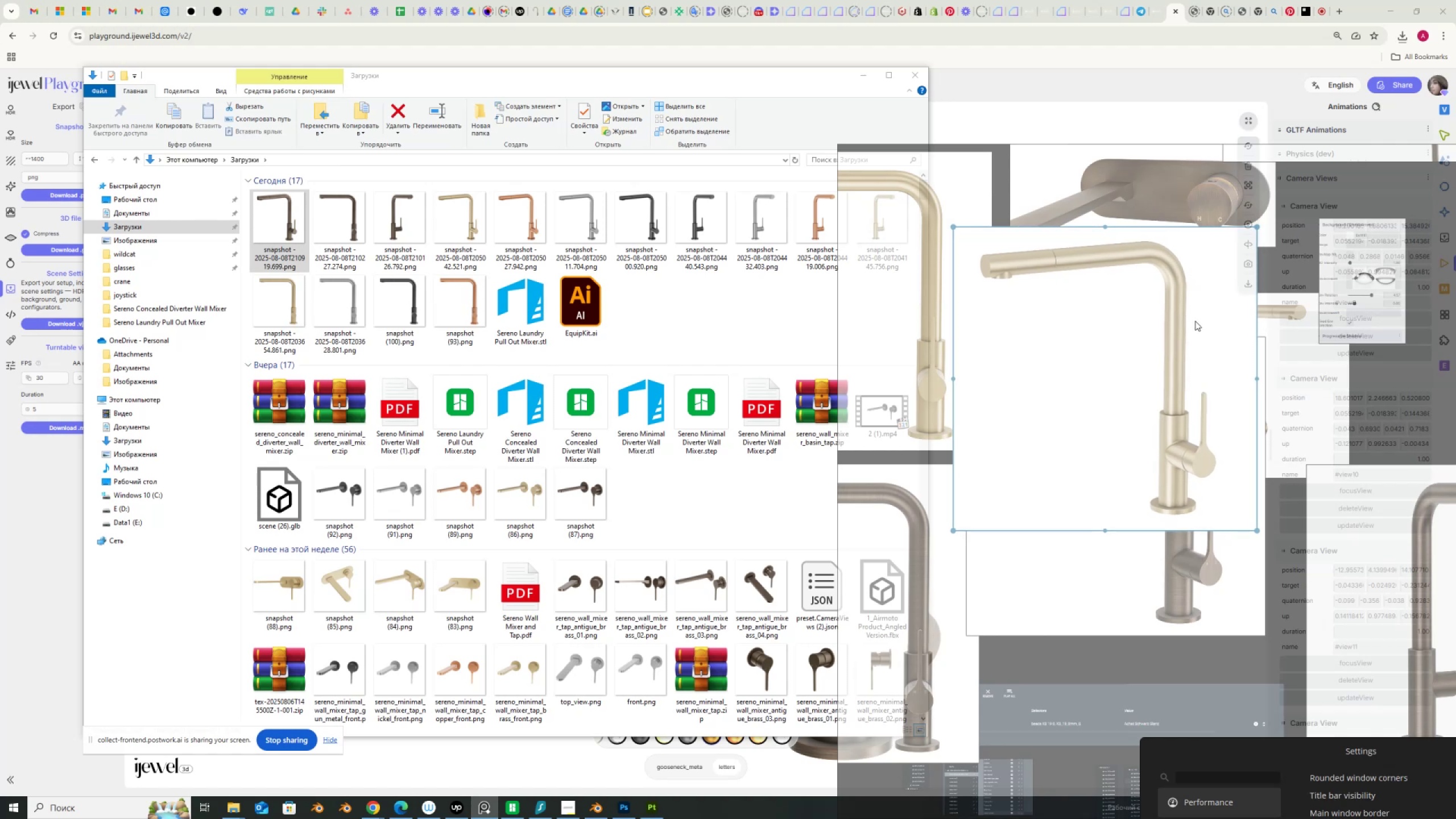 
left_click_drag(start_coordinate=[1188, 329], to_coordinate=[1200, 408])
 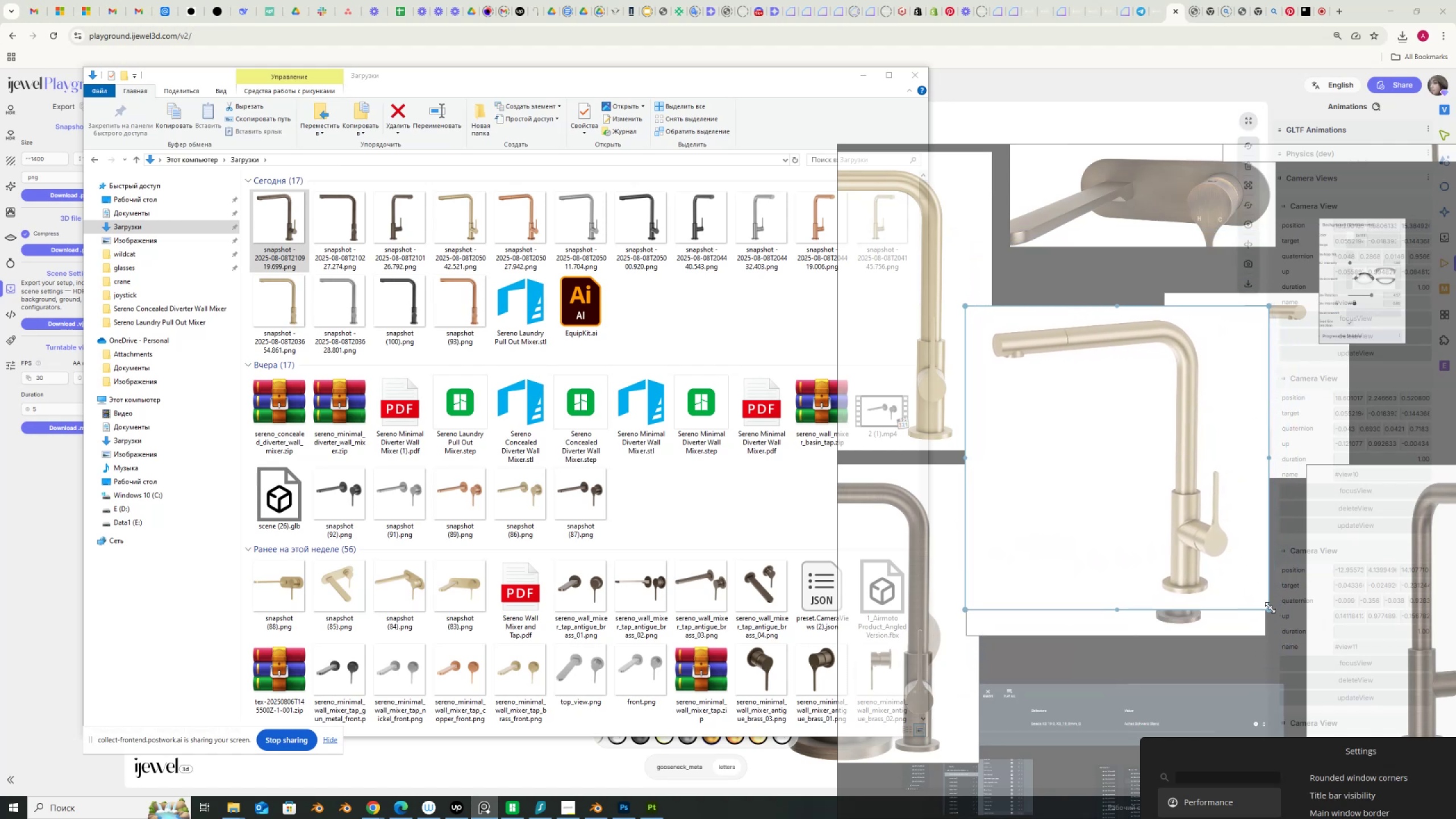 
left_click_drag(start_coordinate=[1268, 607], to_coordinate=[1265, 603])
 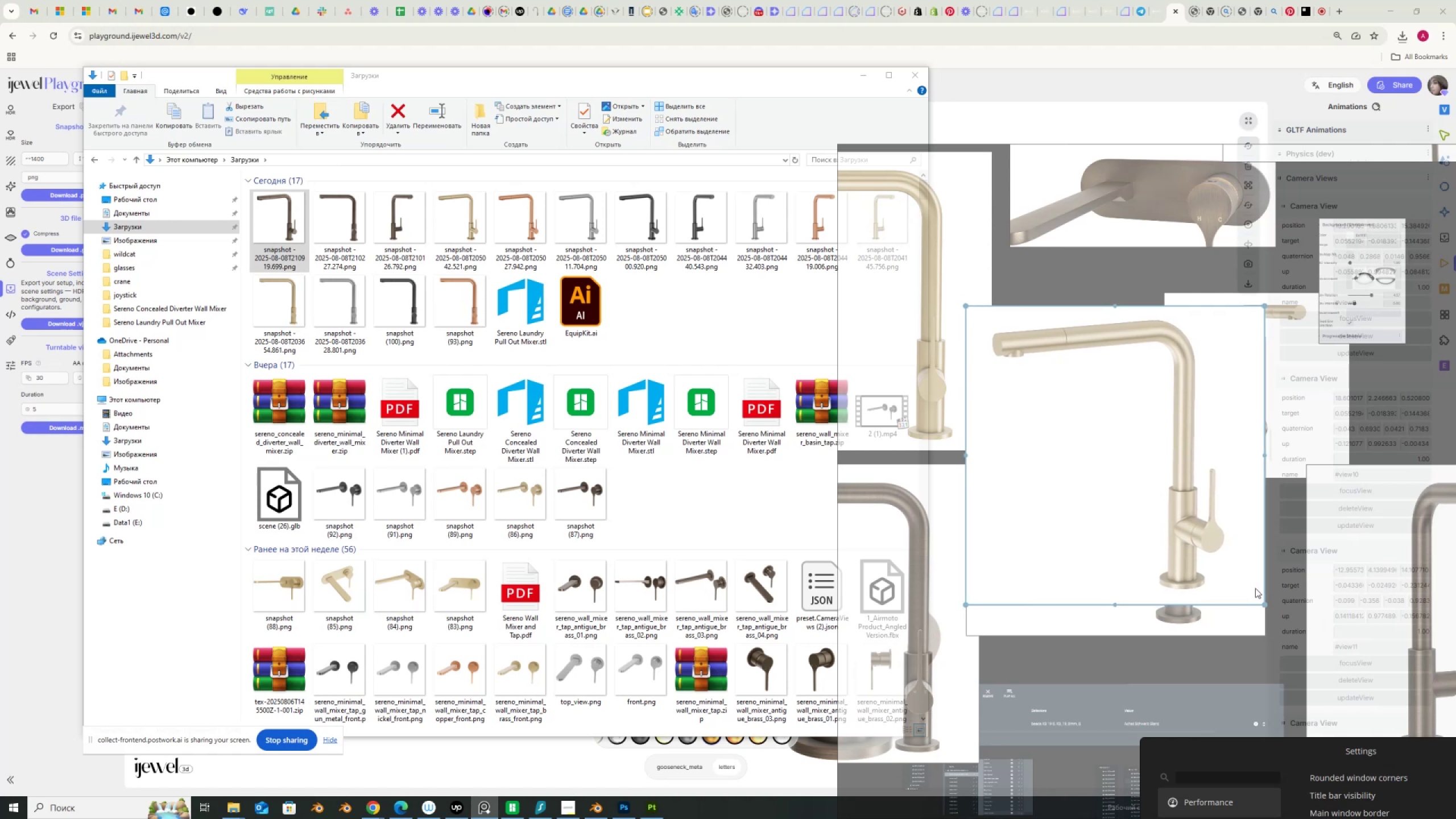 
wait(5.98)
 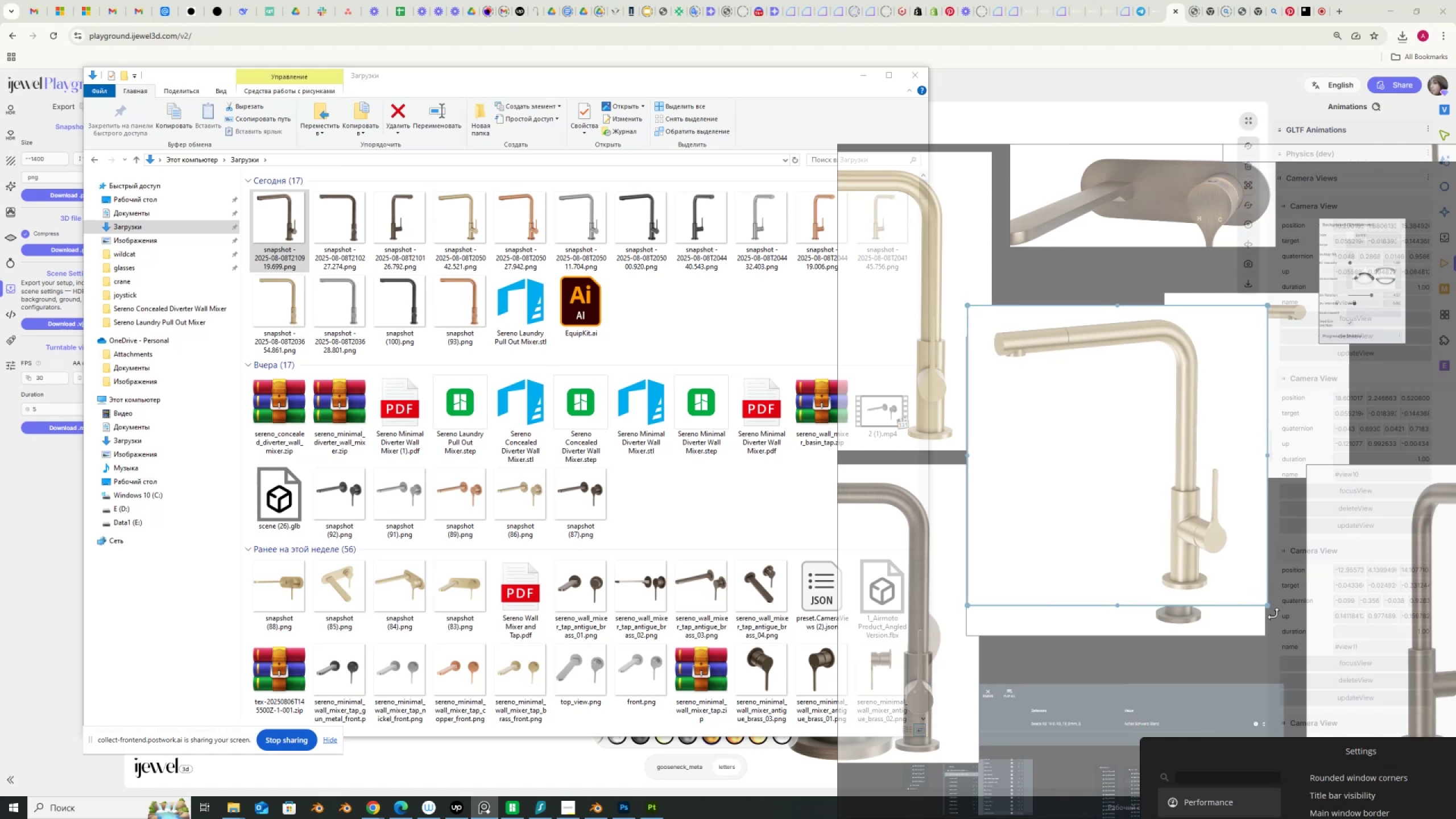 
left_click([868, 81])
 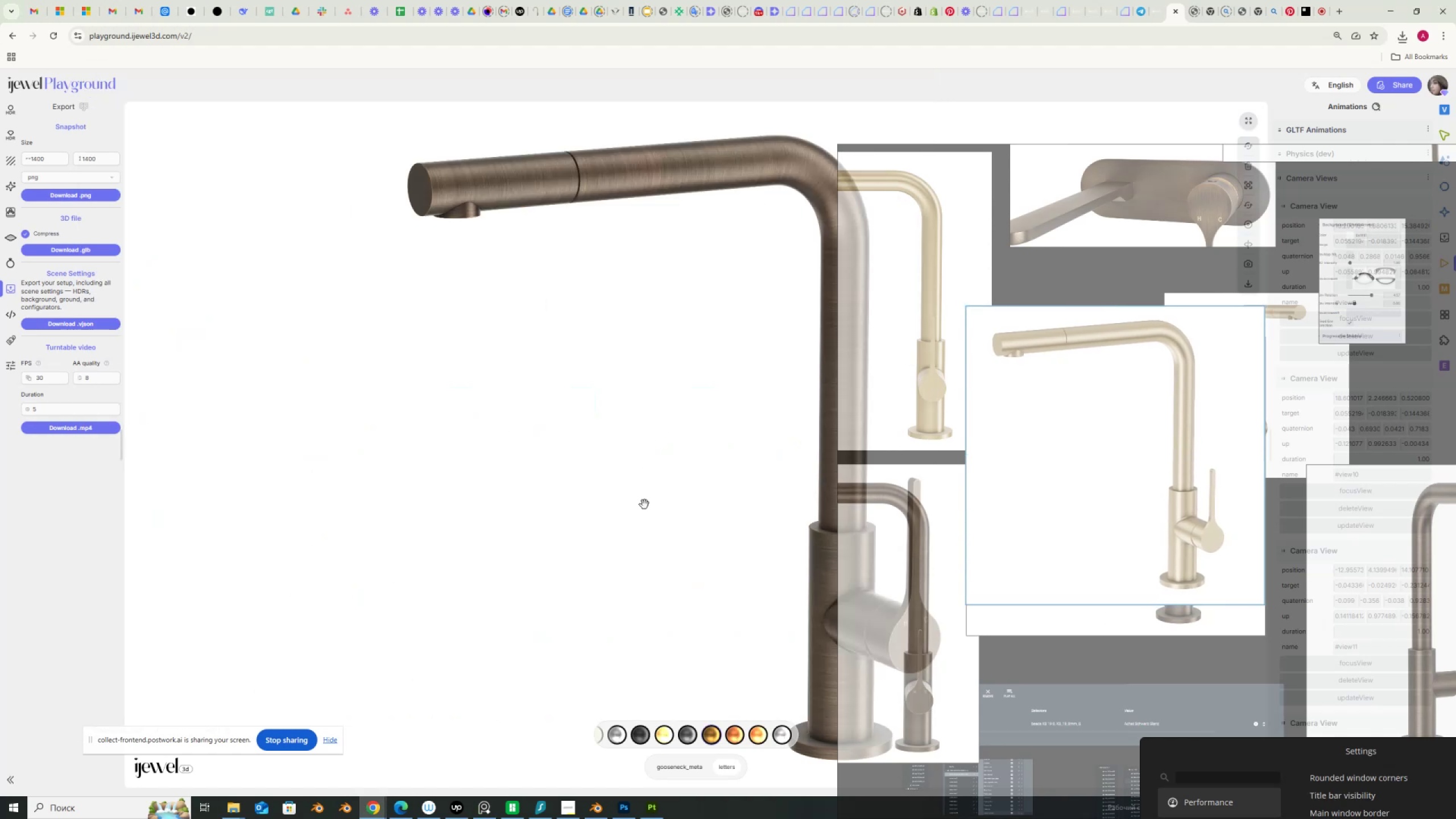 
hold_key(key=ShiftLeft, duration=1.53)
left_click_drag(start_coordinate=[647, 524], to_coordinate=[640, 525])
 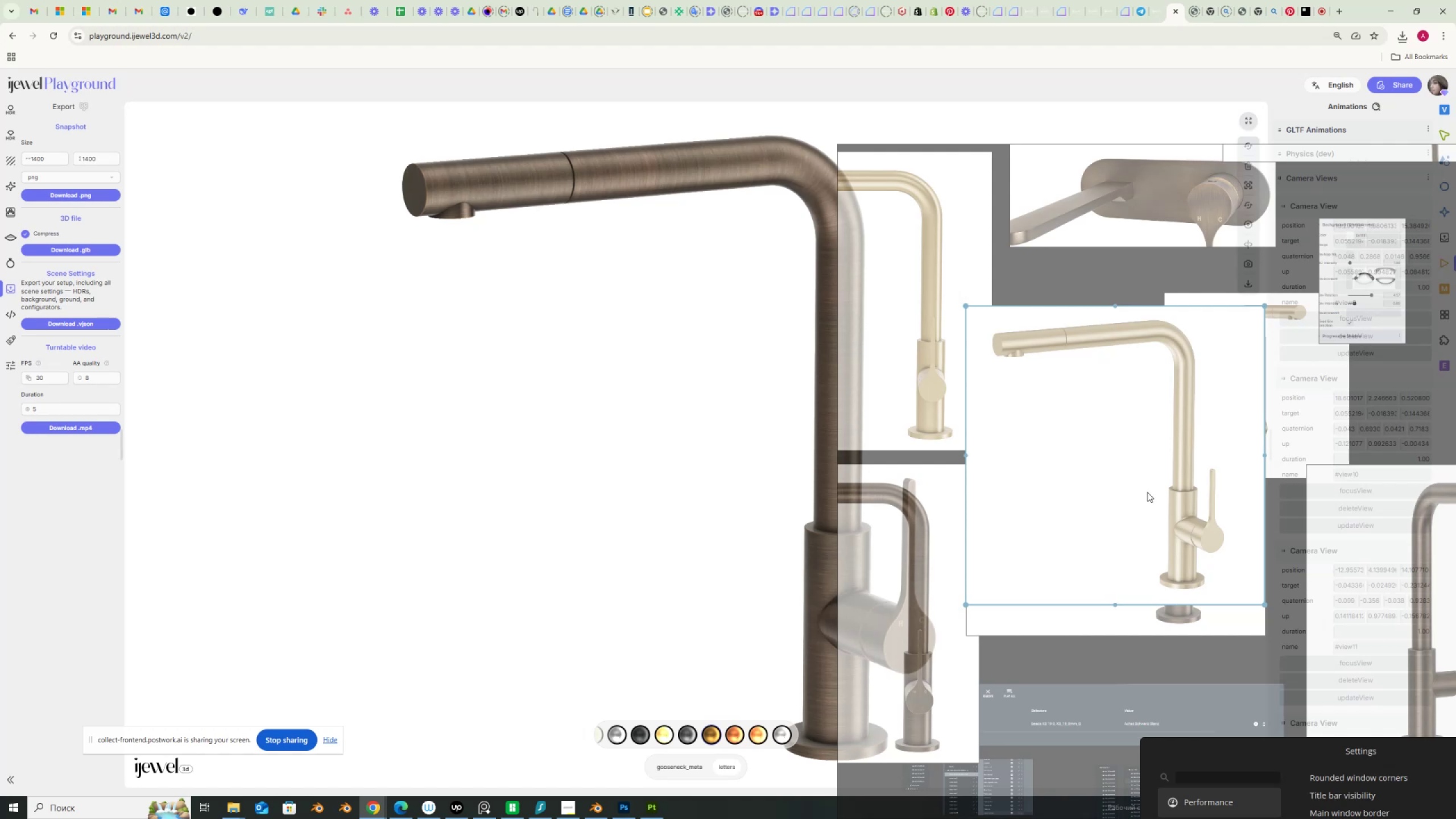 
hold_key(key=ShiftLeft, duration=1.25)
 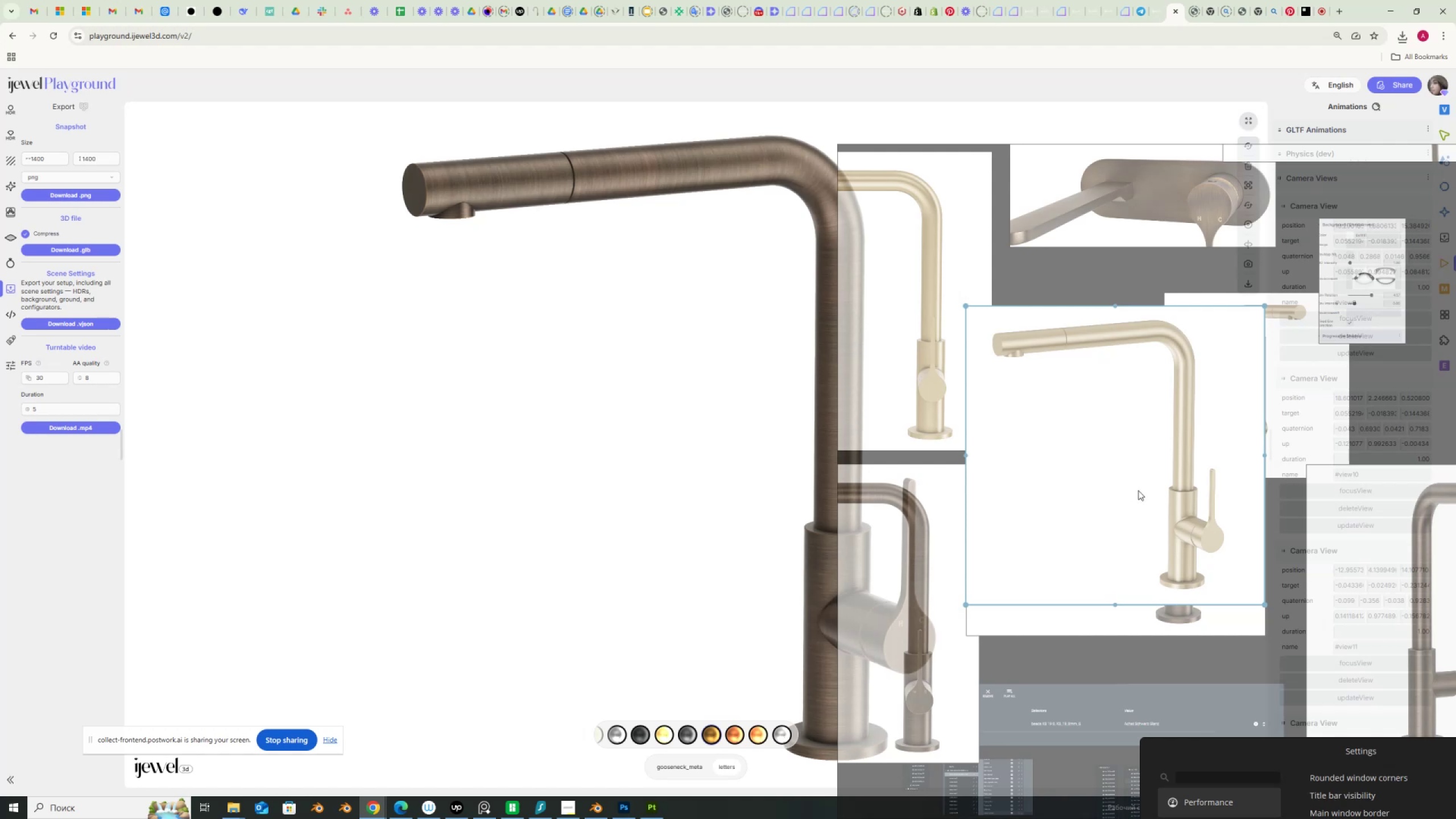 
left_click_drag(start_coordinate=[1148, 504], to_coordinate=[1052, 536])
 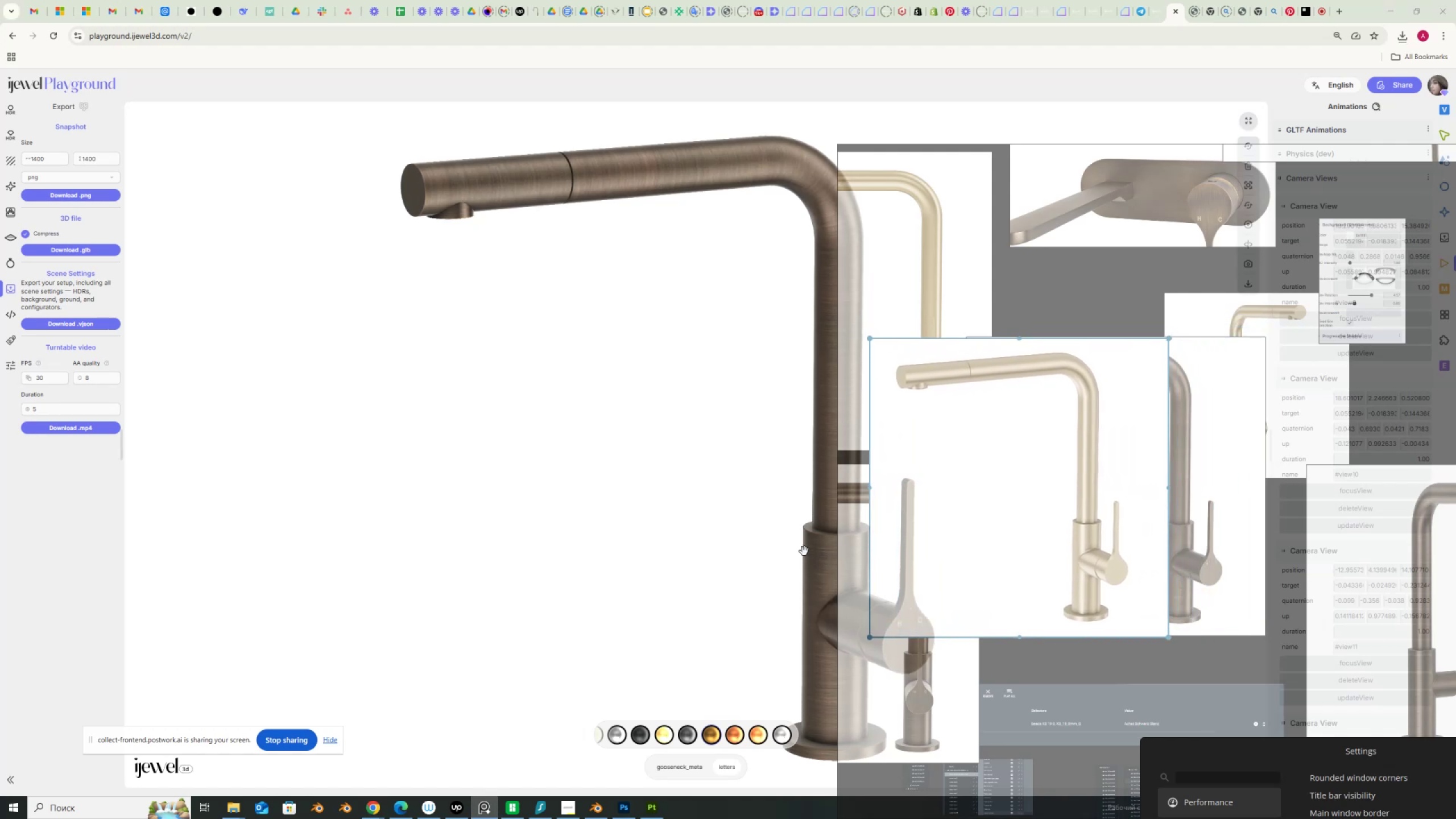 
hold_key(key=ShiftLeft, duration=1.5)
left_click_drag(start_coordinate=[749, 557], to_coordinate=[749, 552])
 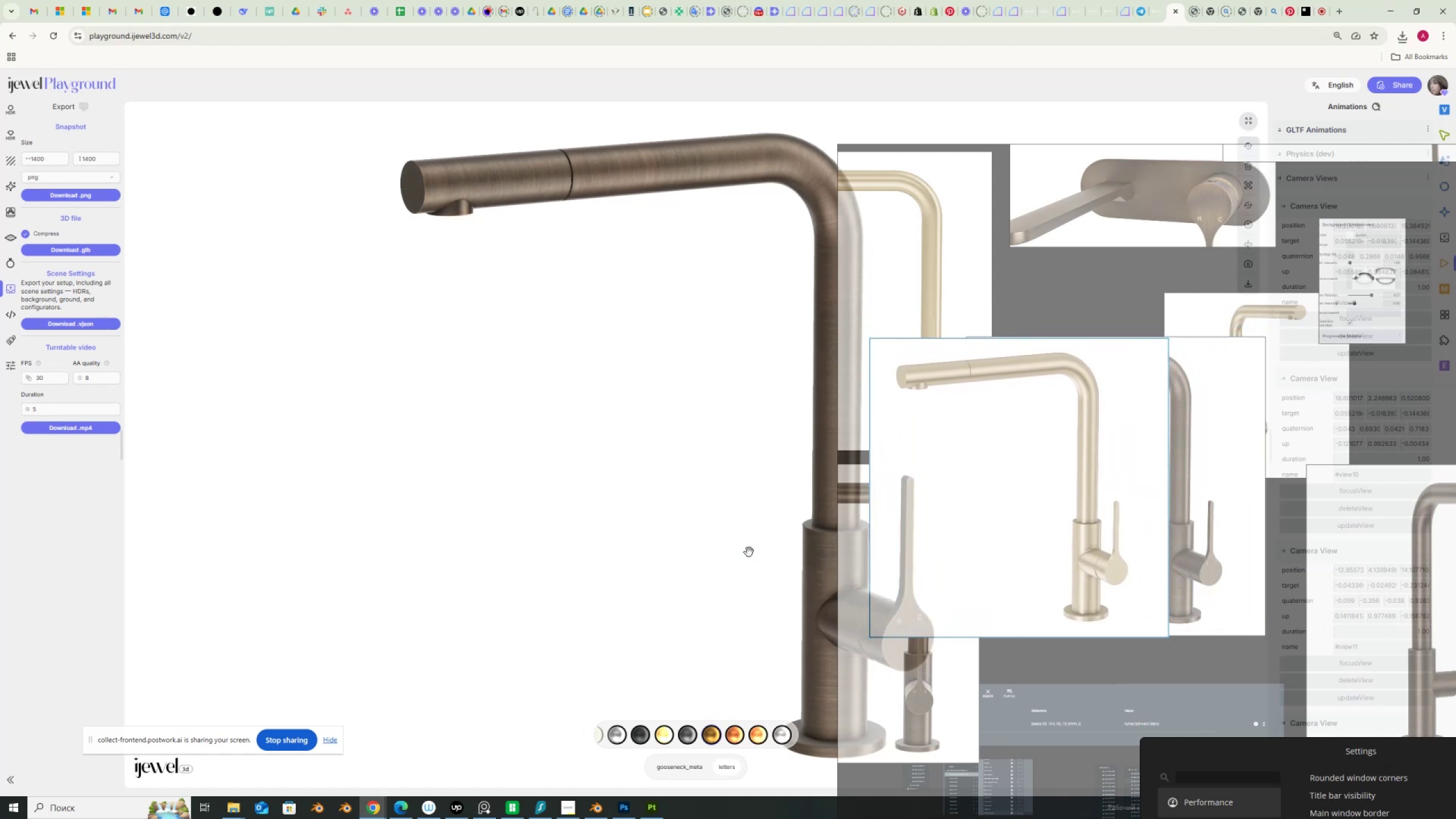 
hold_key(key=ShiftLeft, duration=0.8)
 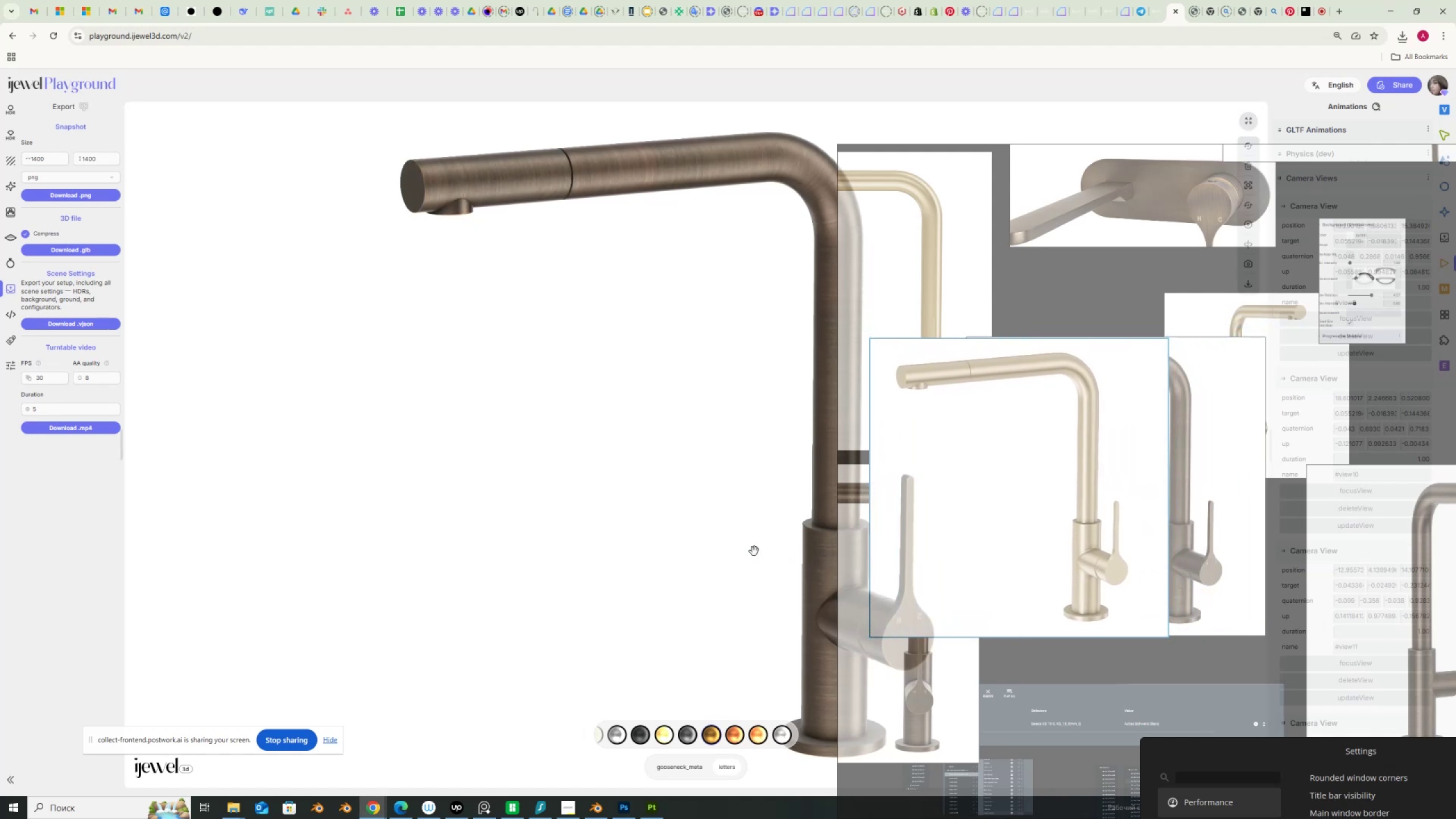 
left_click_drag(start_coordinate=[1101, 531], to_coordinate=[1339, 533])
 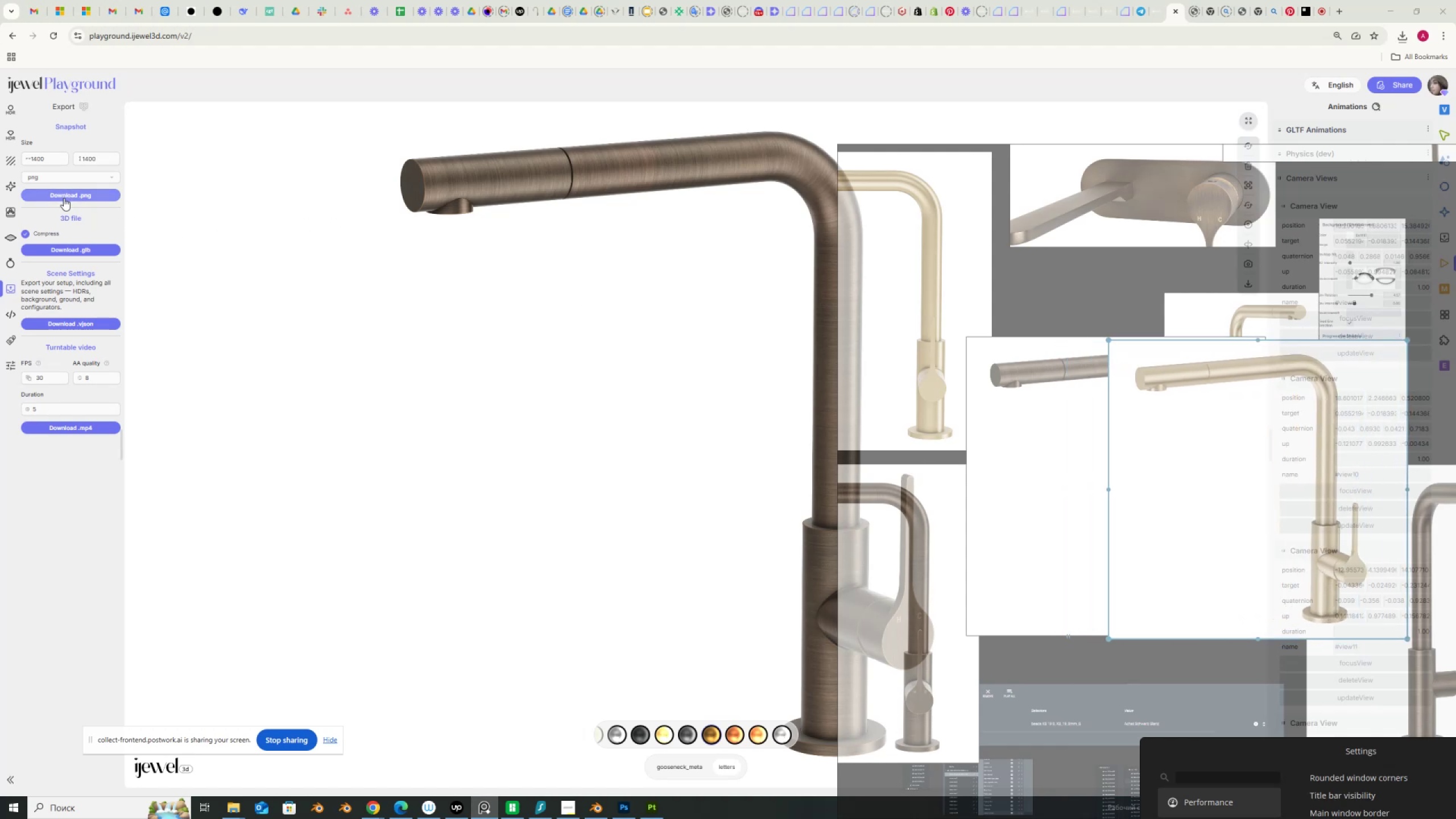 
left_click([64, 198])
 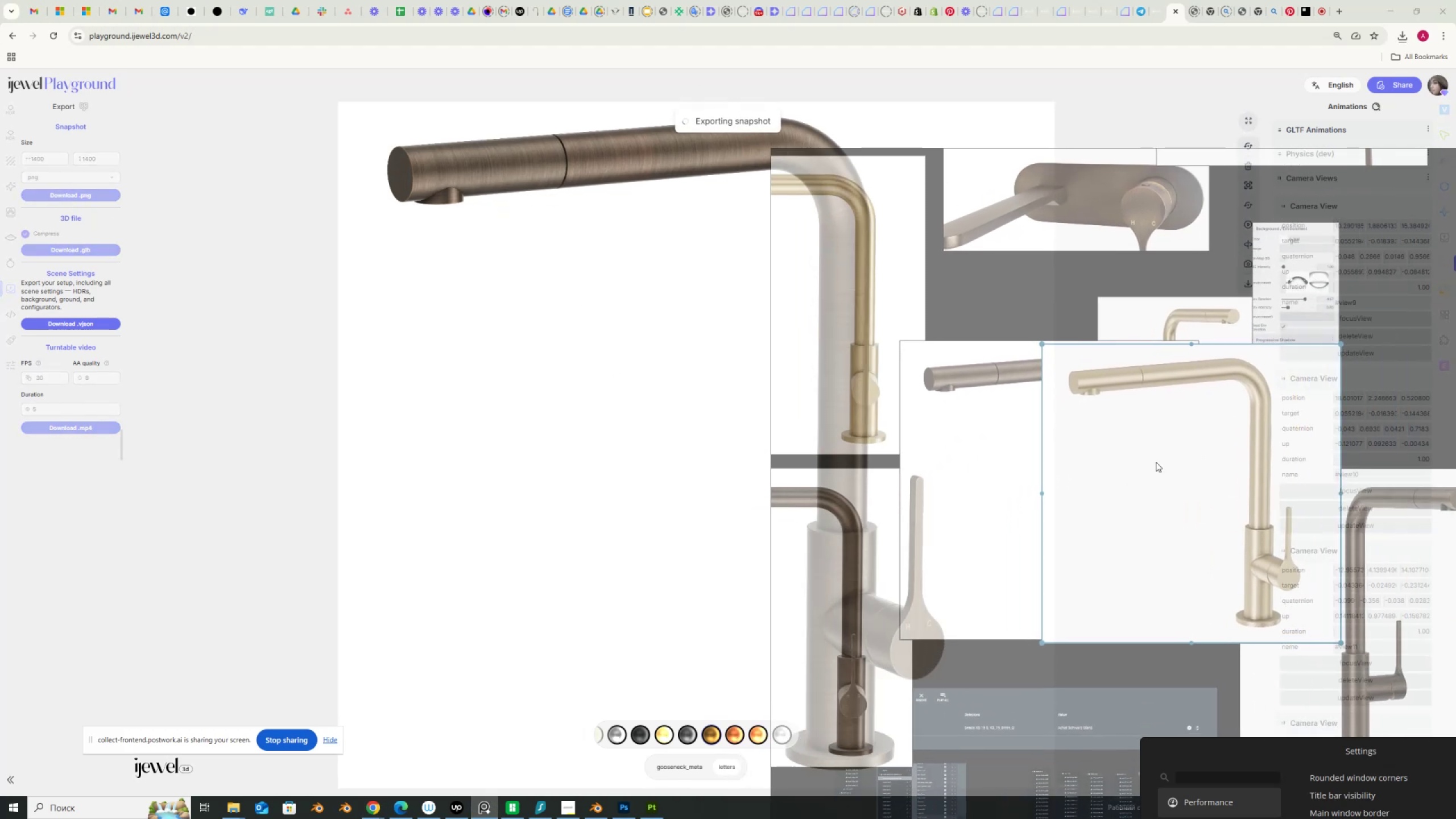 
left_click_drag(start_coordinate=[1103, 444], to_coordinate=[1260, 440])
 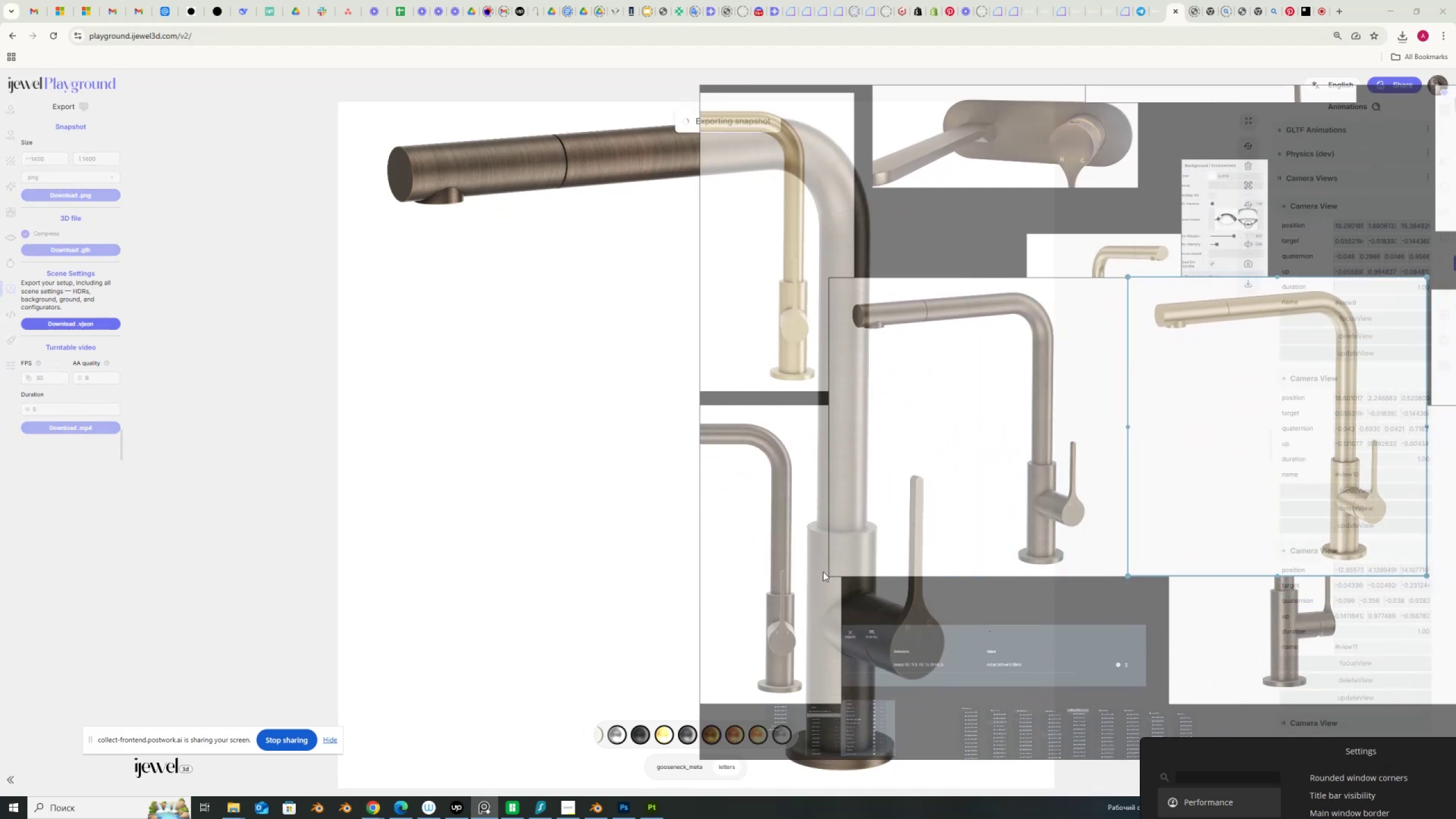 
left_click_drag(start_coordinate=[1023, 437], to_coordinate=[1023, 453])
 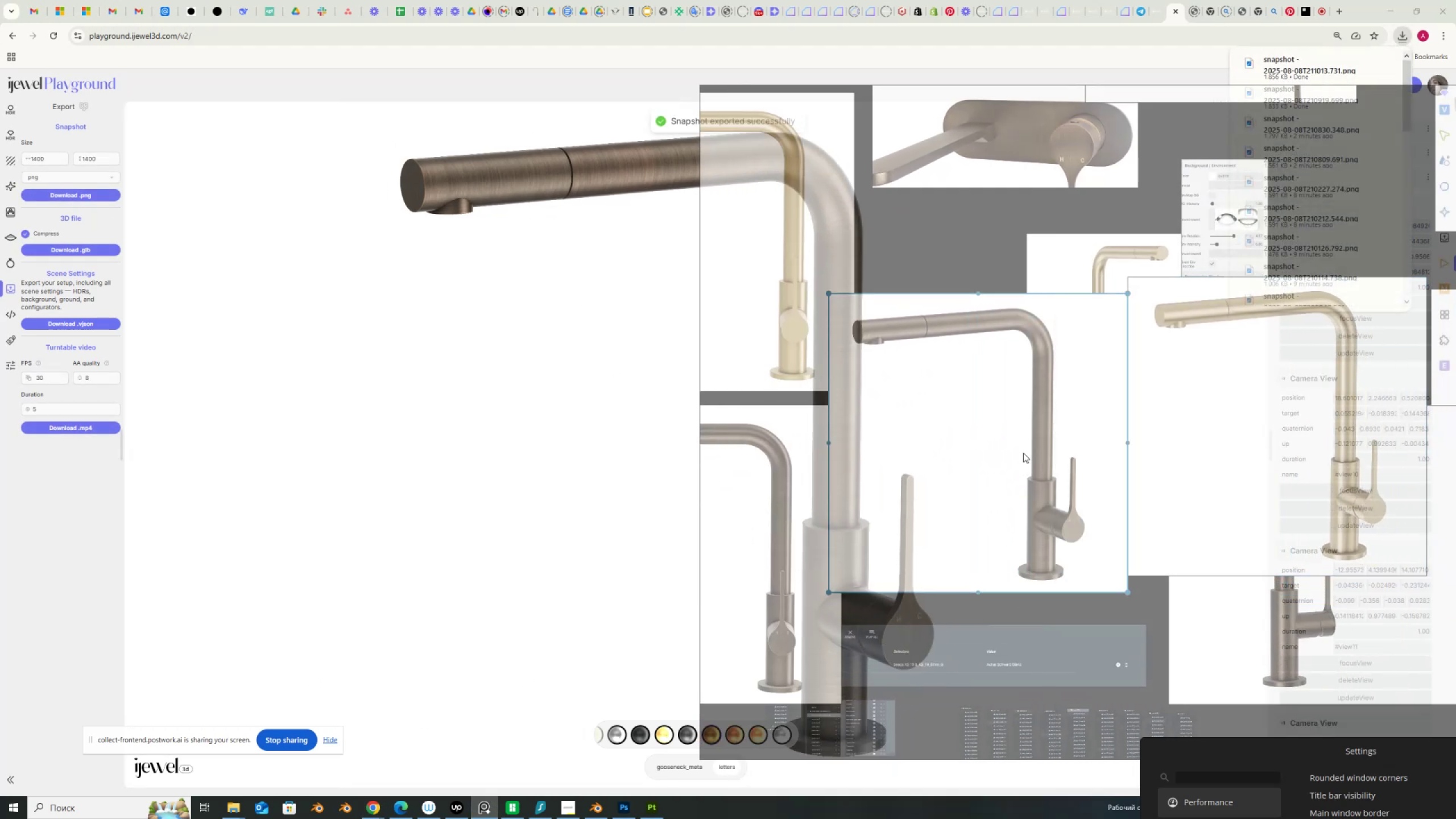 
key(Delete)
 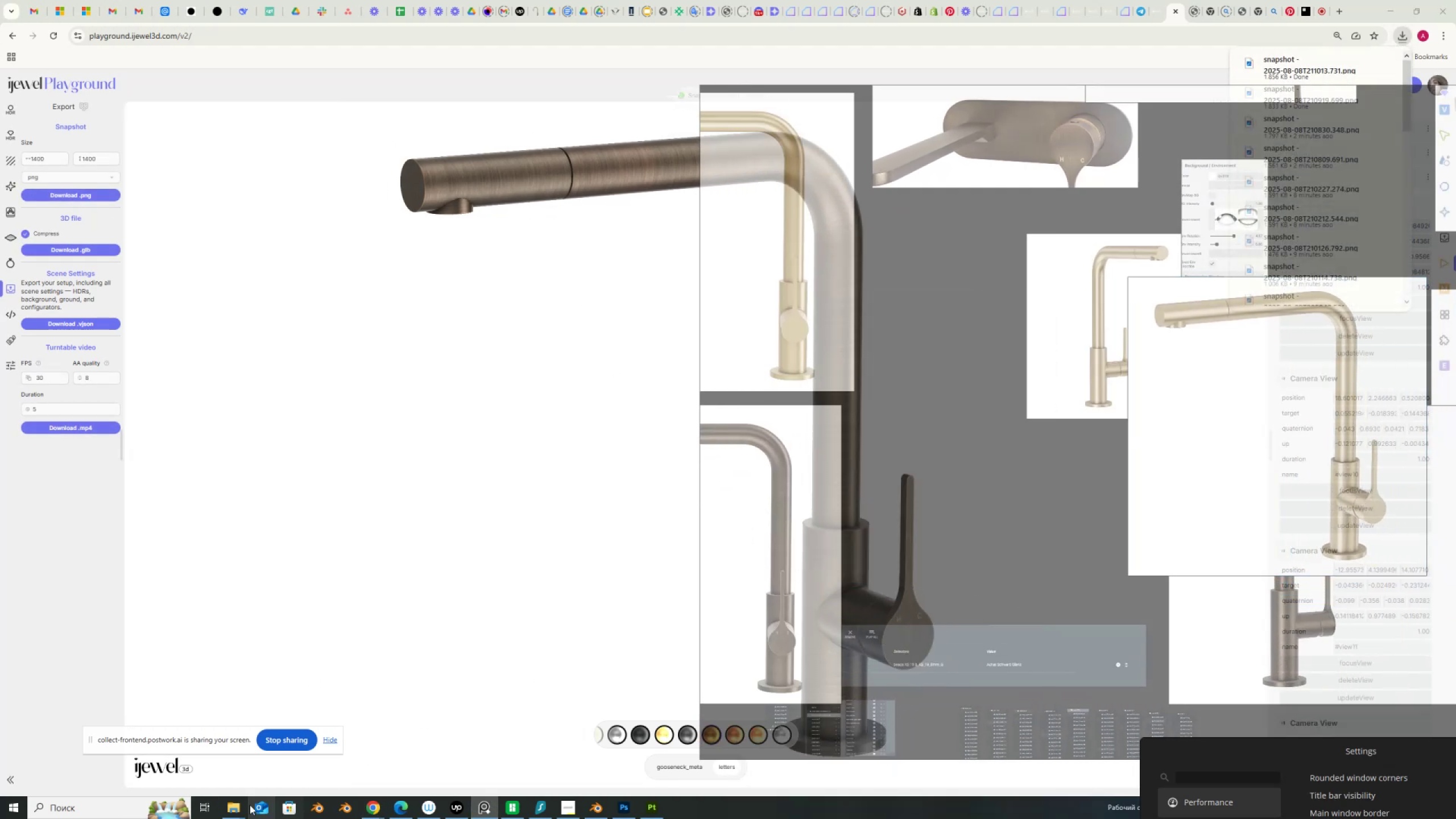 
left_click([240, 811])
 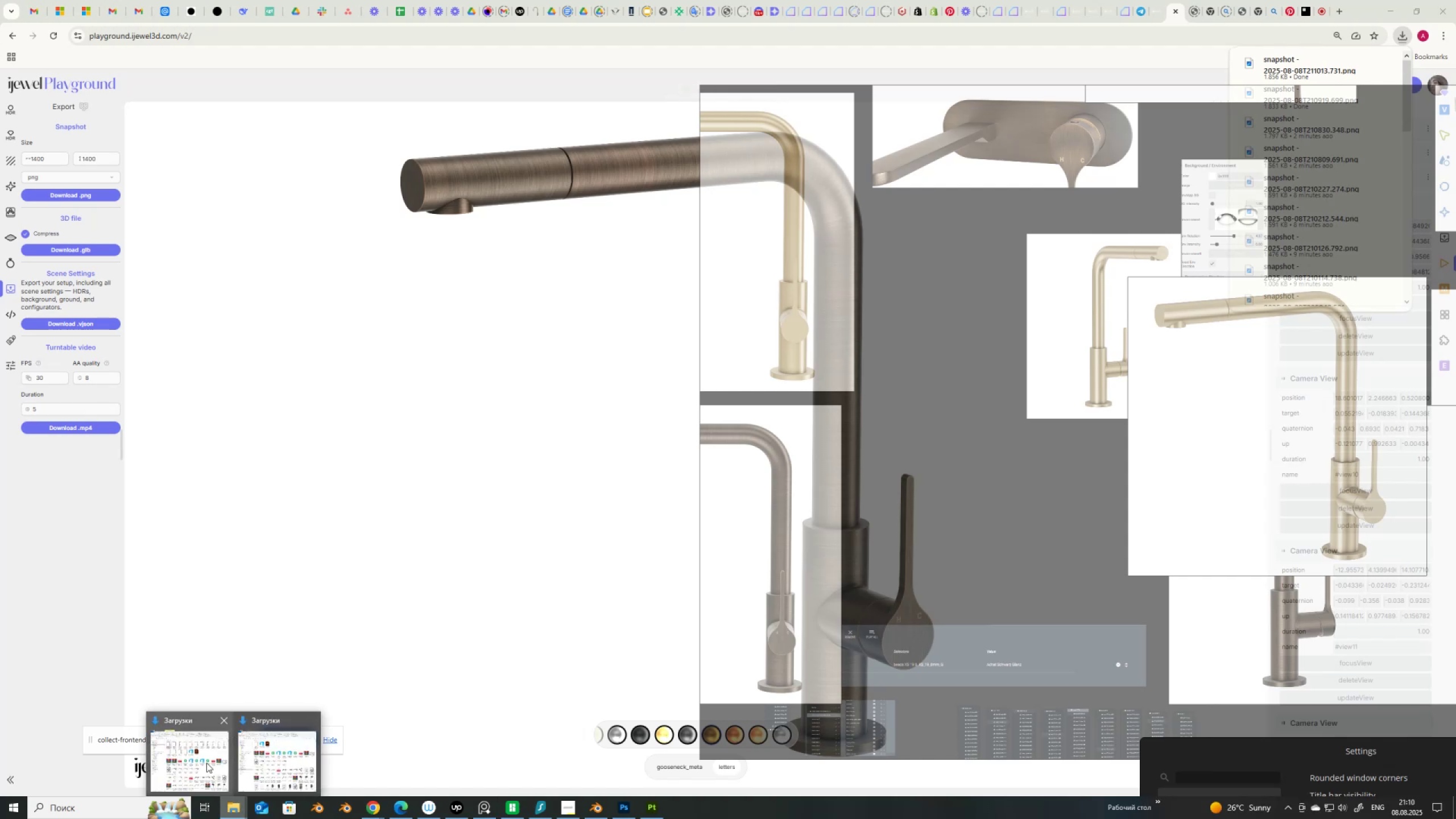 
left_click([204, 763])
 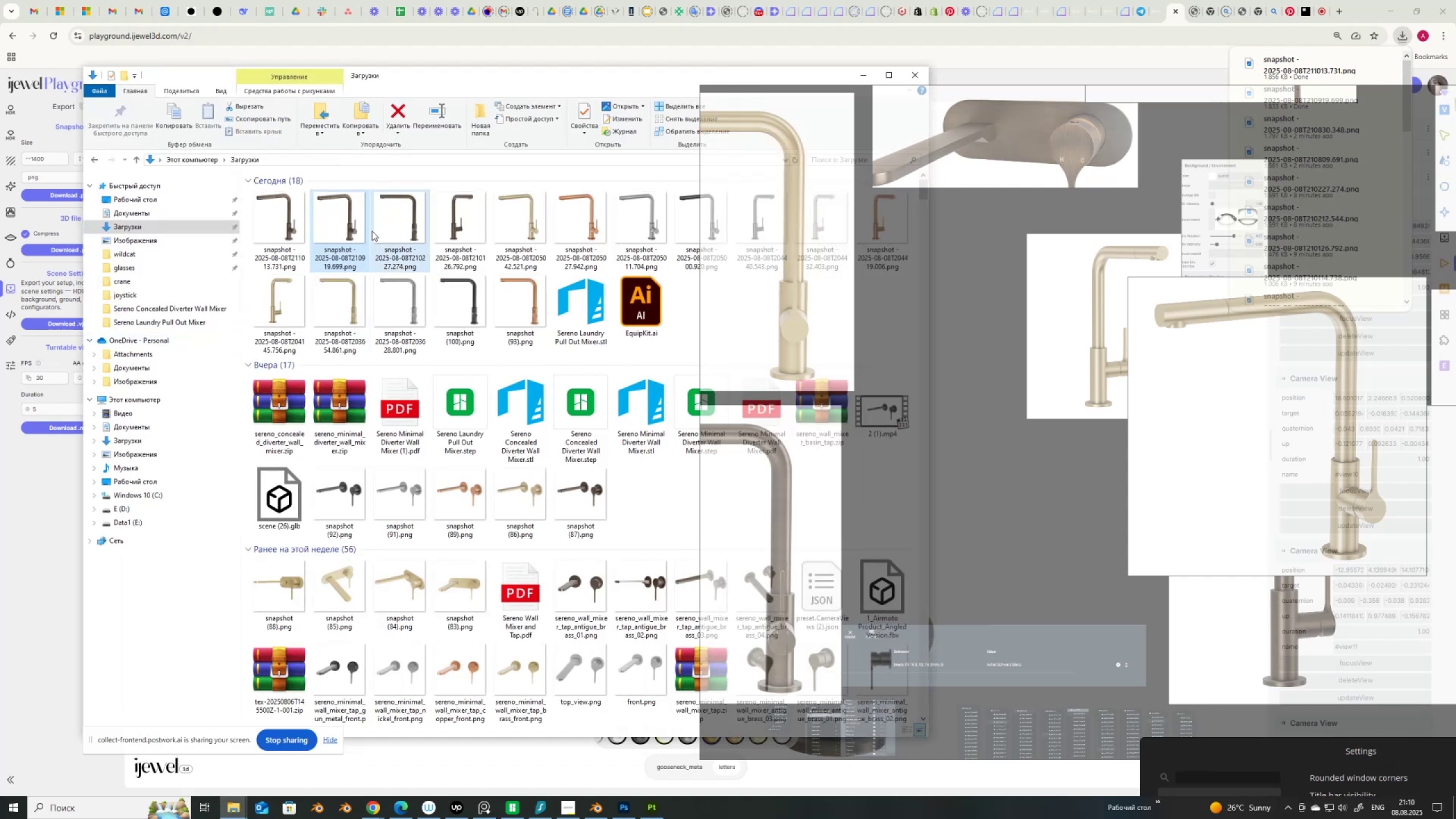 
left_click([330, 226])
 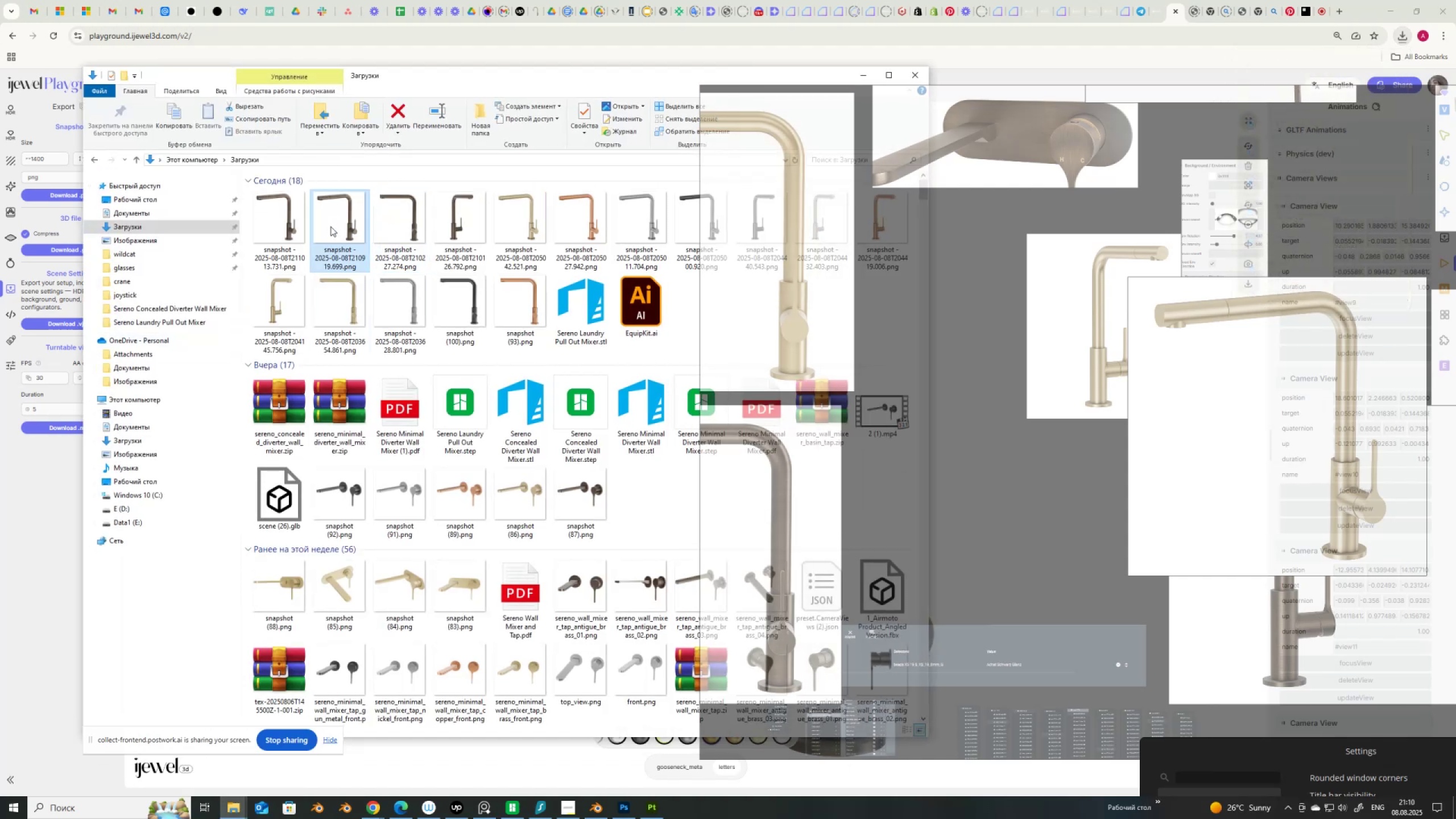 
key(Delete)
 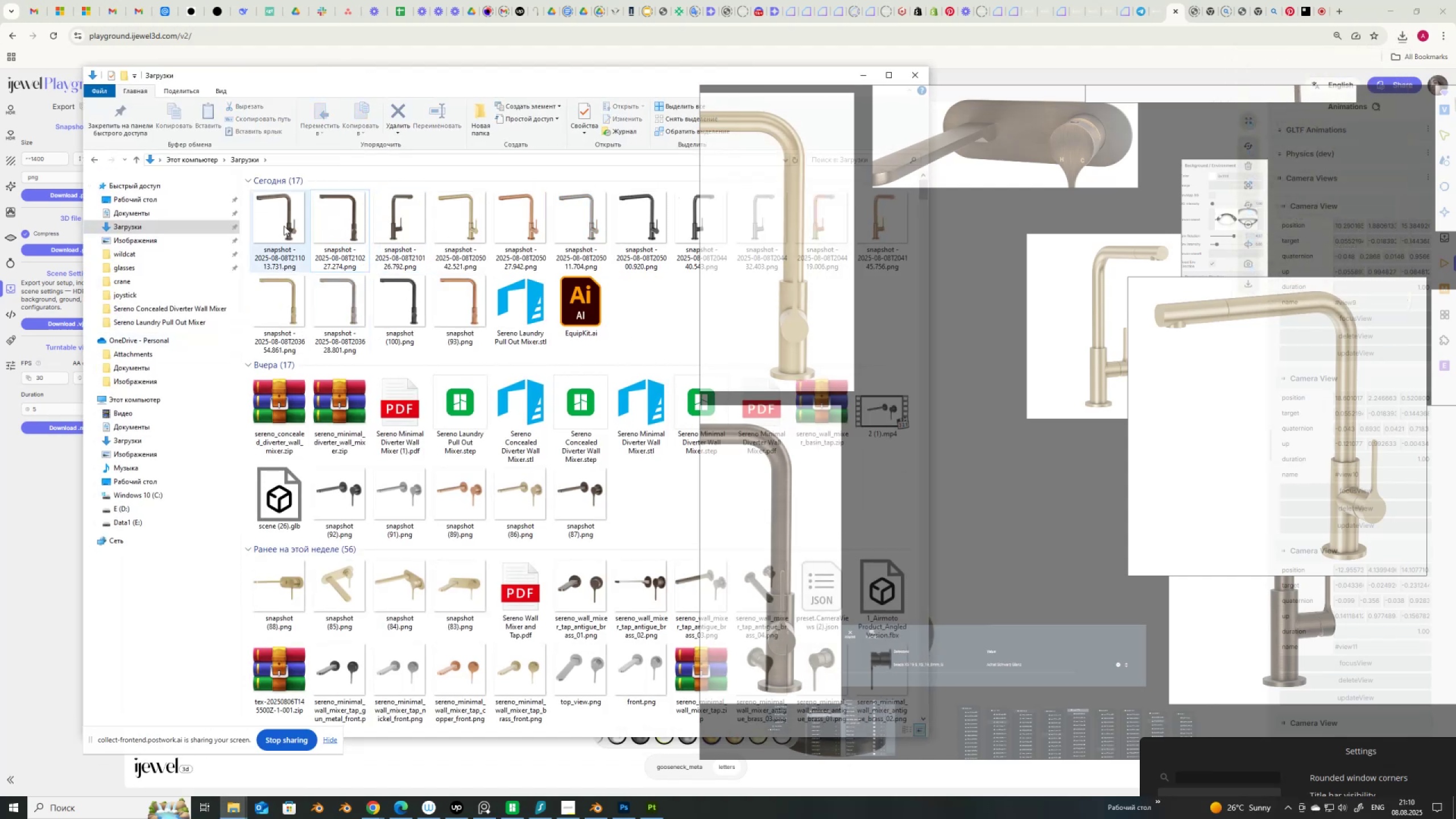 
left_click_drag(start_coordinate=[281, 226], to_coordinate=[985, 461])
 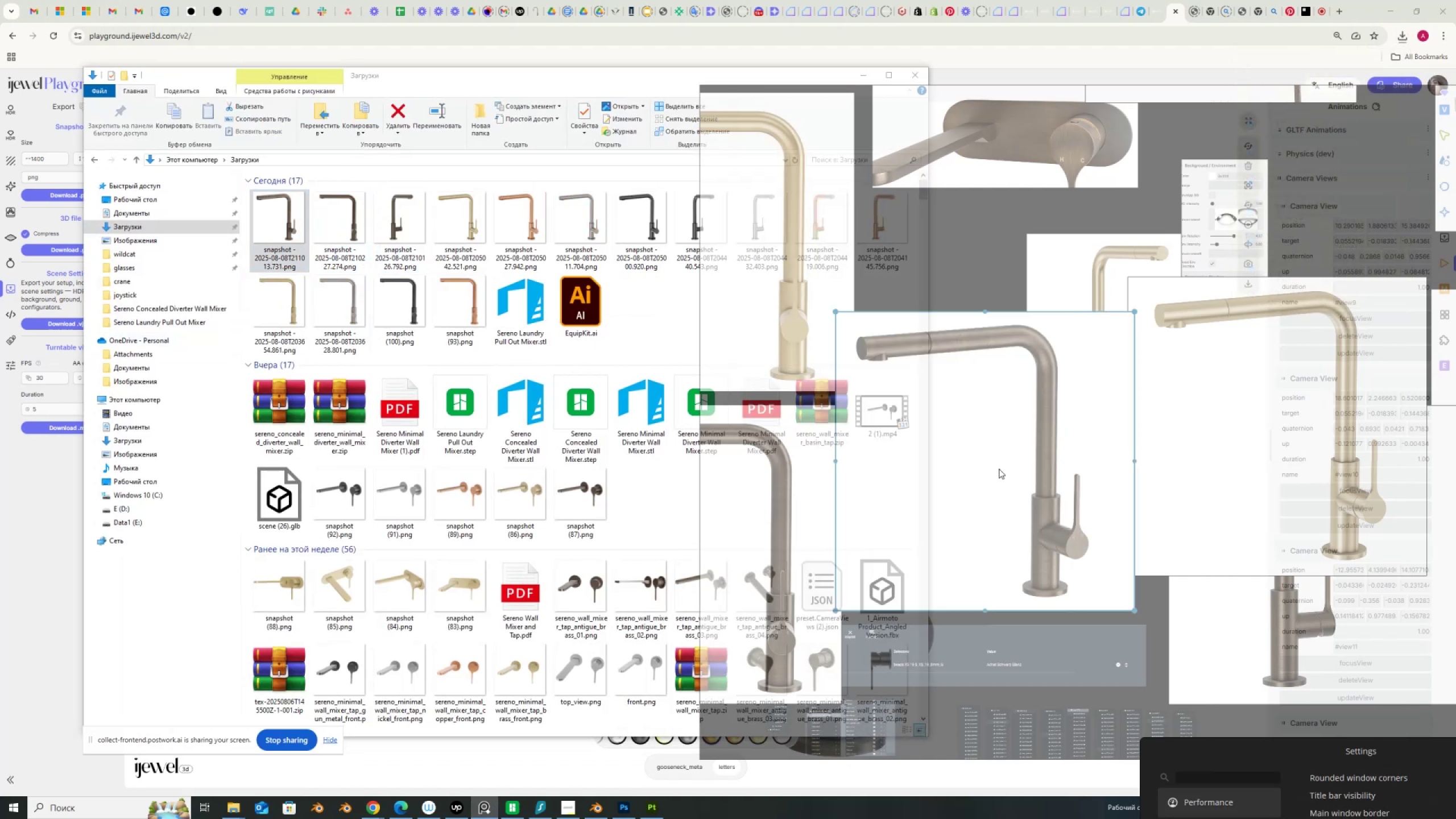 
left_click_drag(start_coordinate=[999, 470], to_coordinate=[1293, 384])
 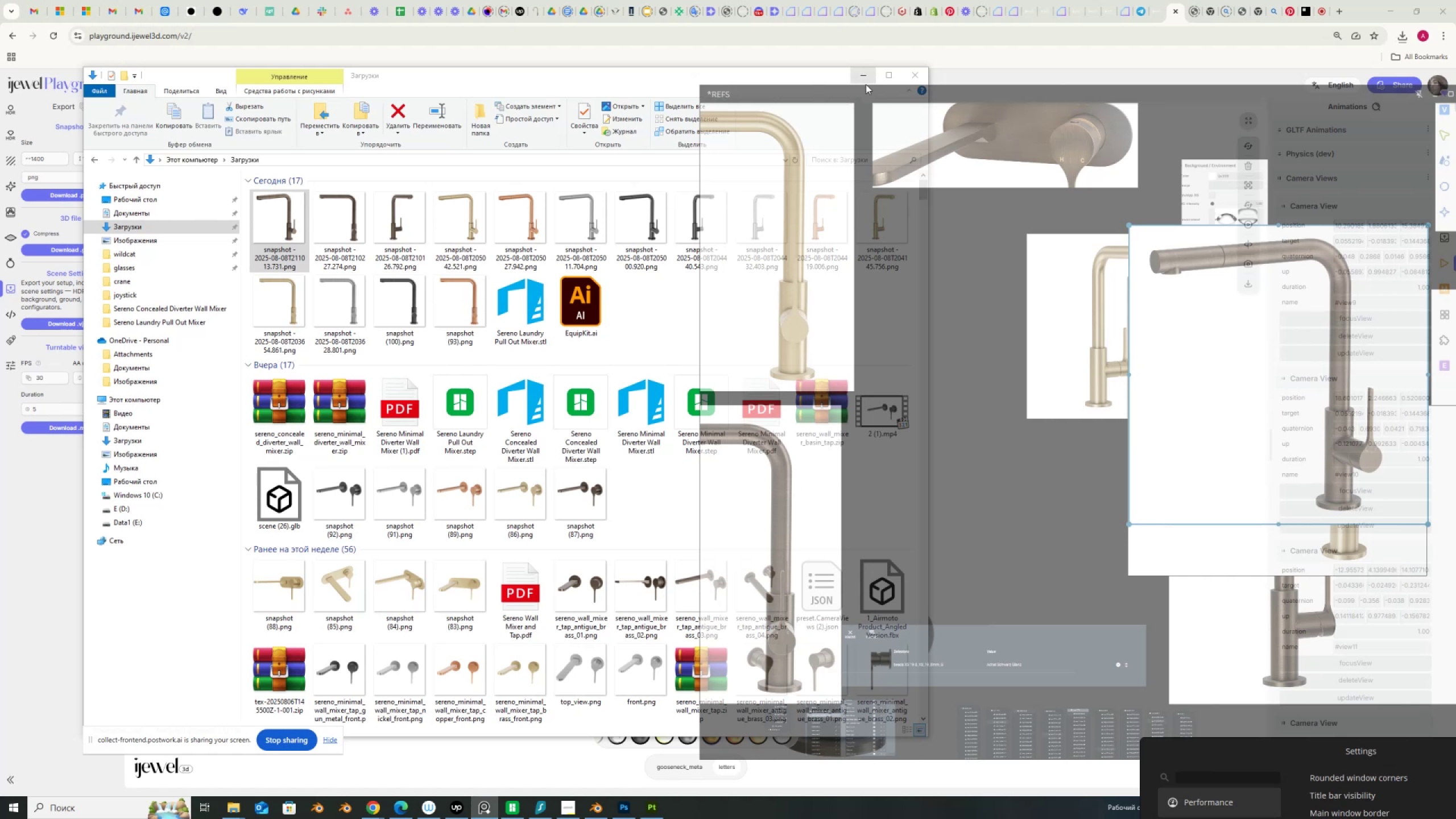 
left_click([858, 73])
 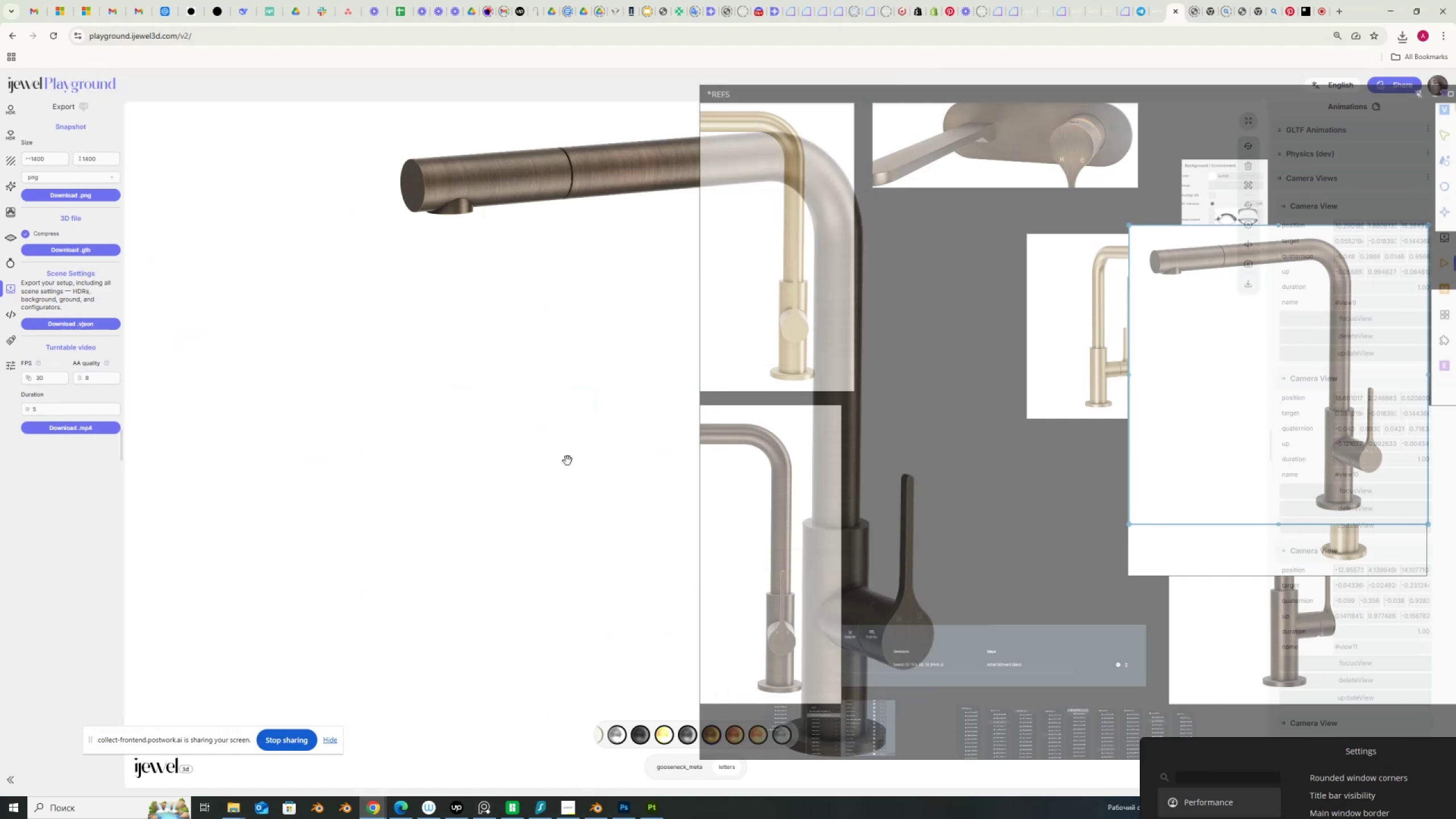 
hold_key(key=ShiftLeft, duration=1.52)
left_click_drag(start_coordinate=[541, 497], to_coordinate=[549, 497])
 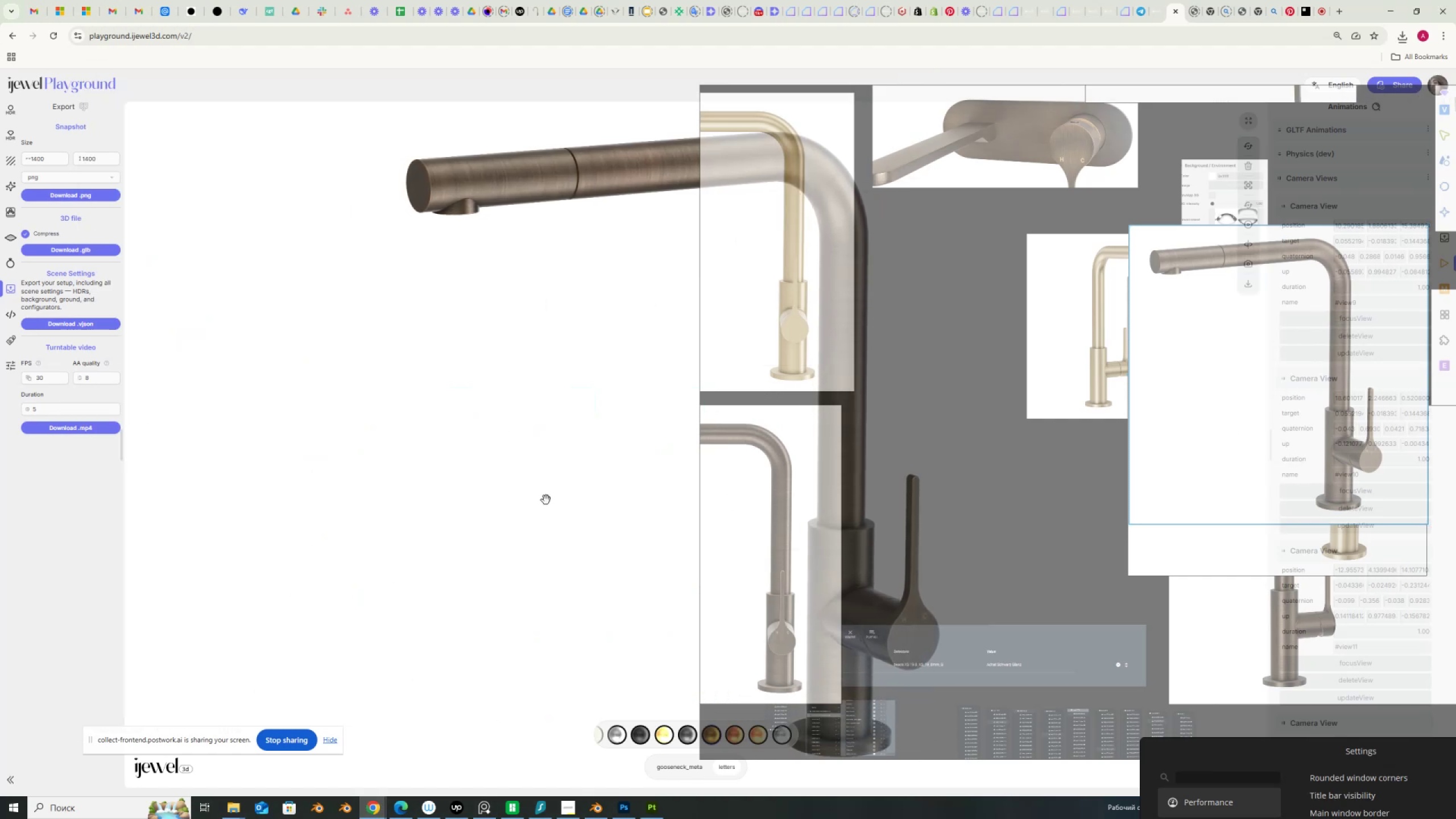 
hold_key(key=ShiftLeft, duration=1.0)
 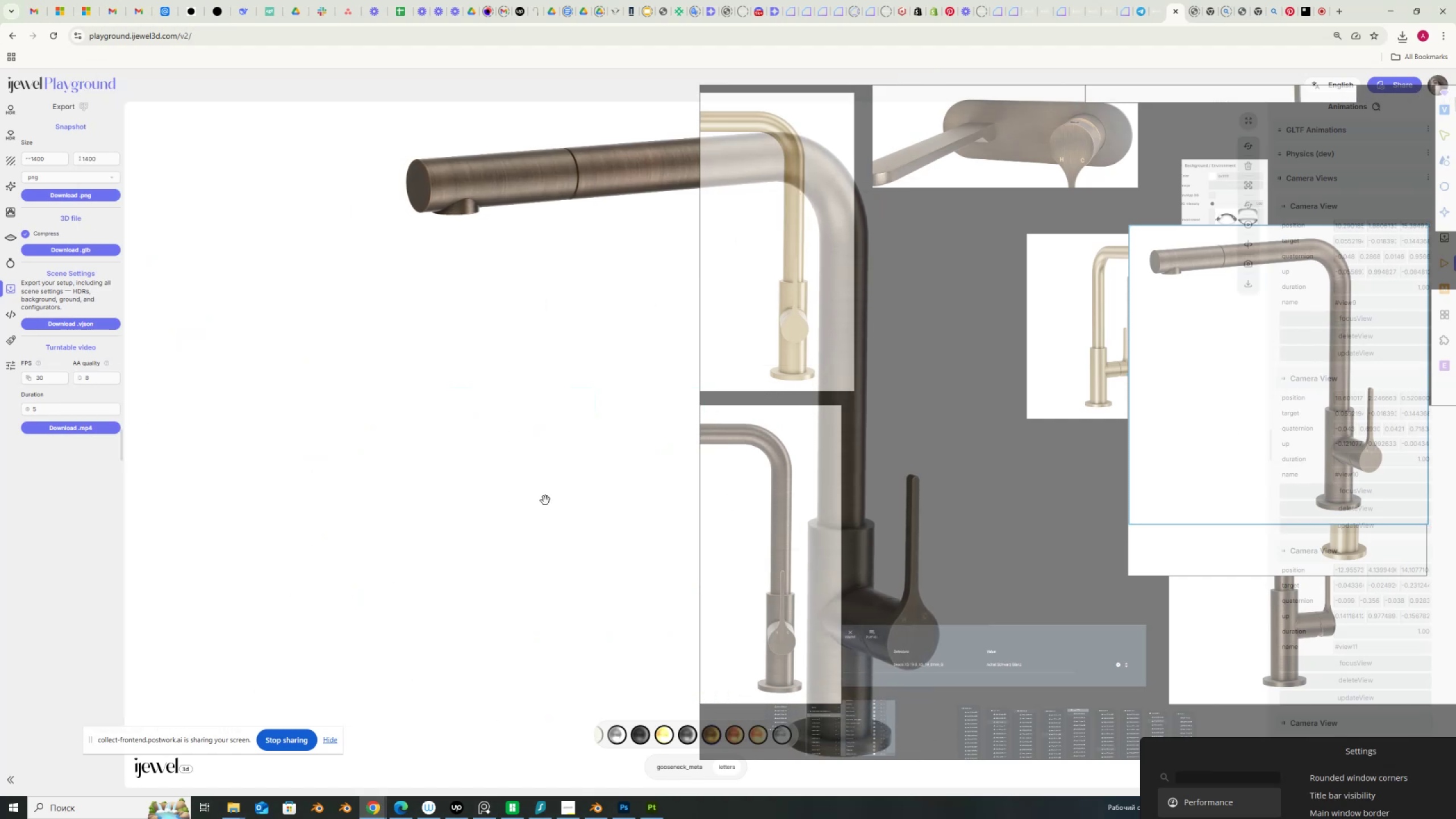 
left_click([69, 195])
 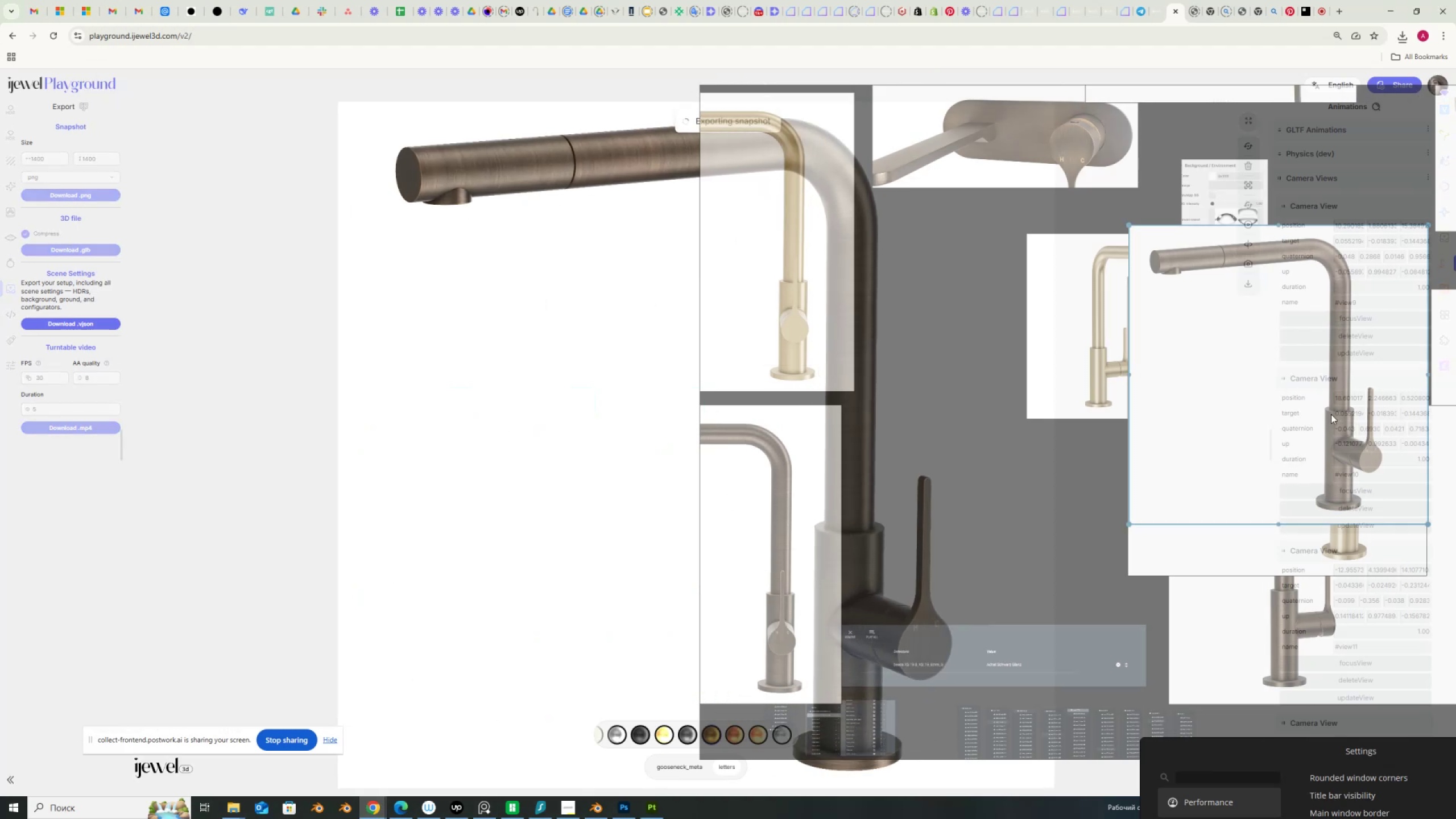 
left_click_drag(start_coordinate=[1298, 453], to_coordinate=[1297, 419])
 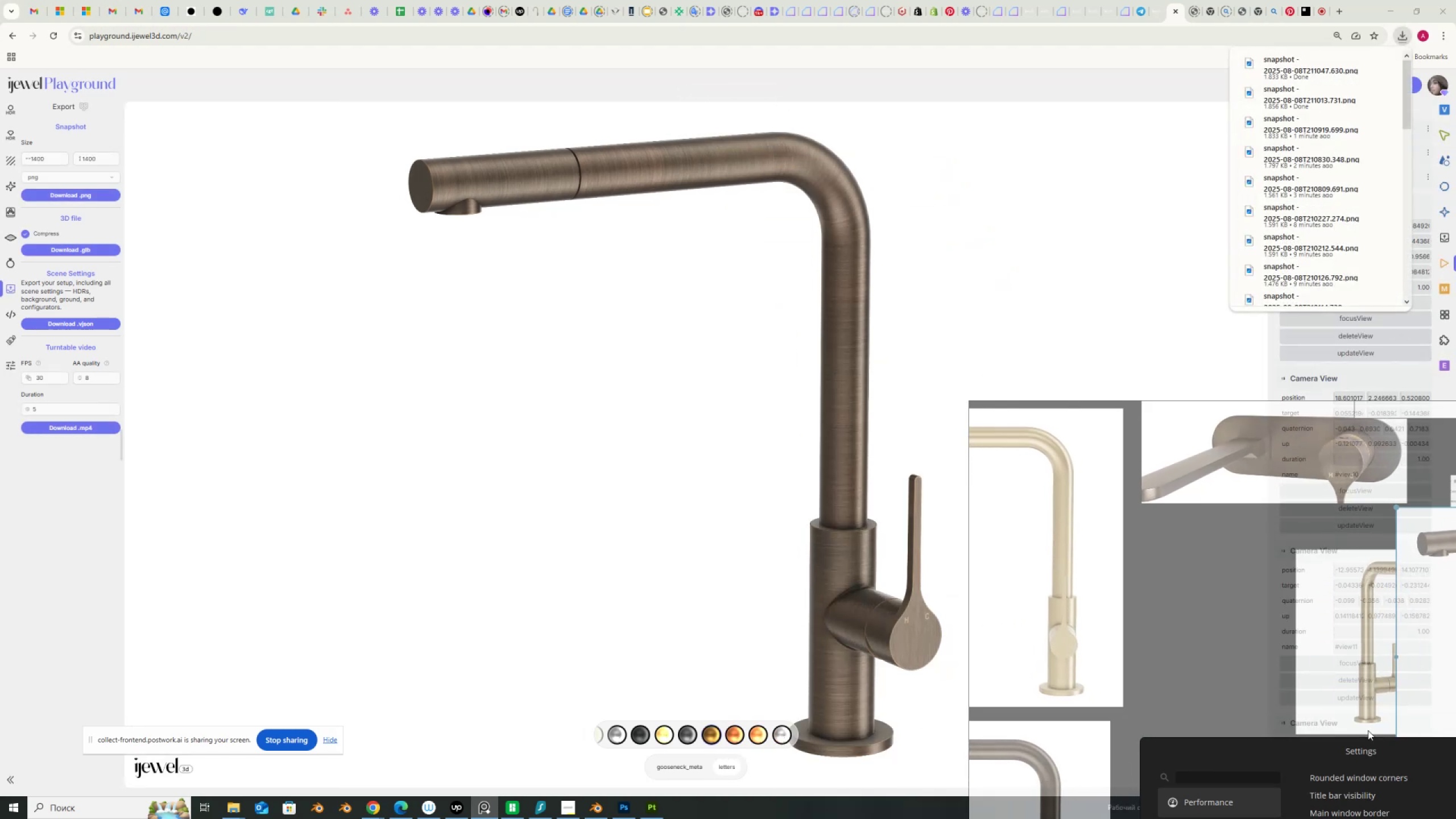 
wait(6.84)
 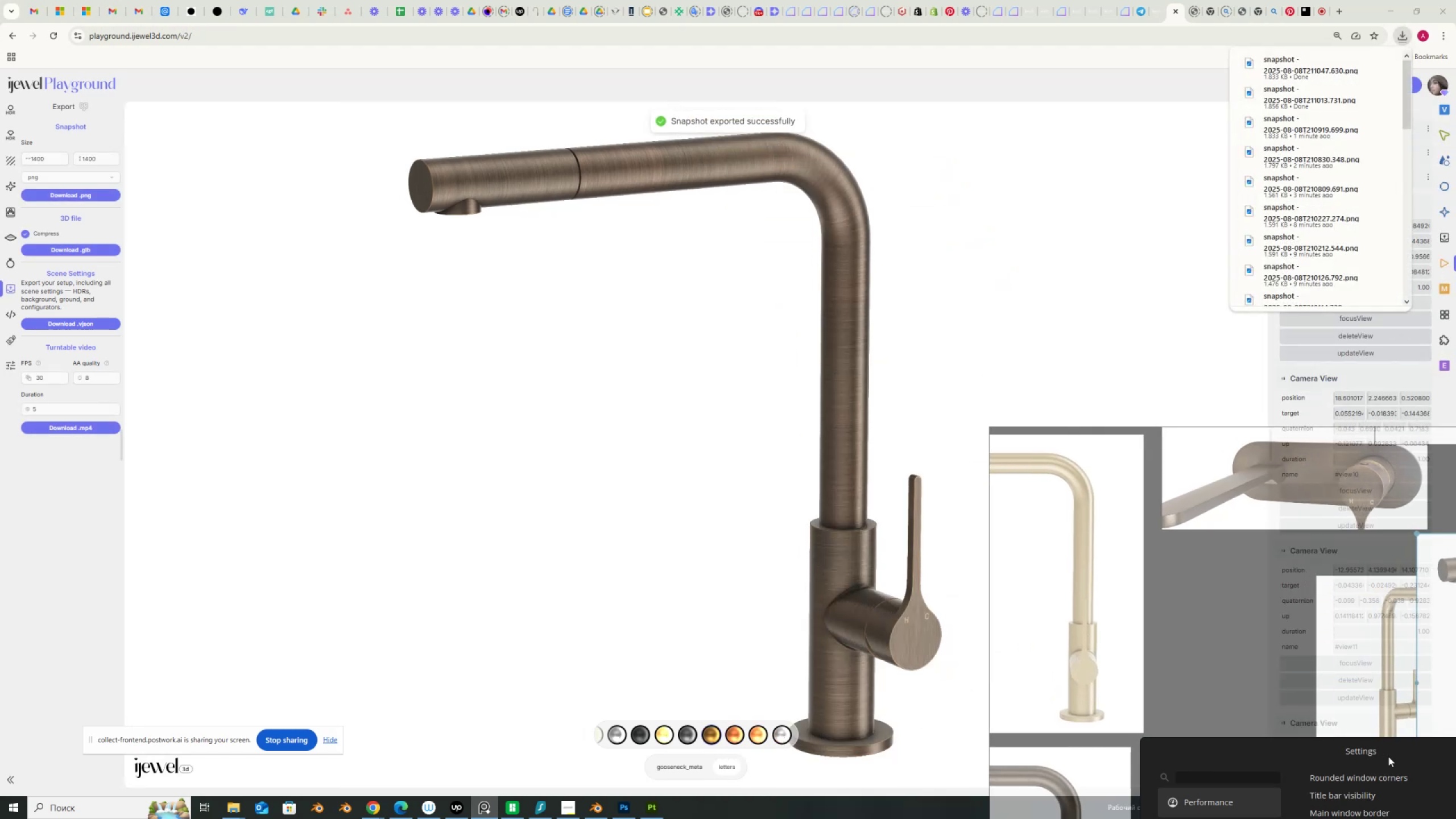 
left_click([222, 808])
 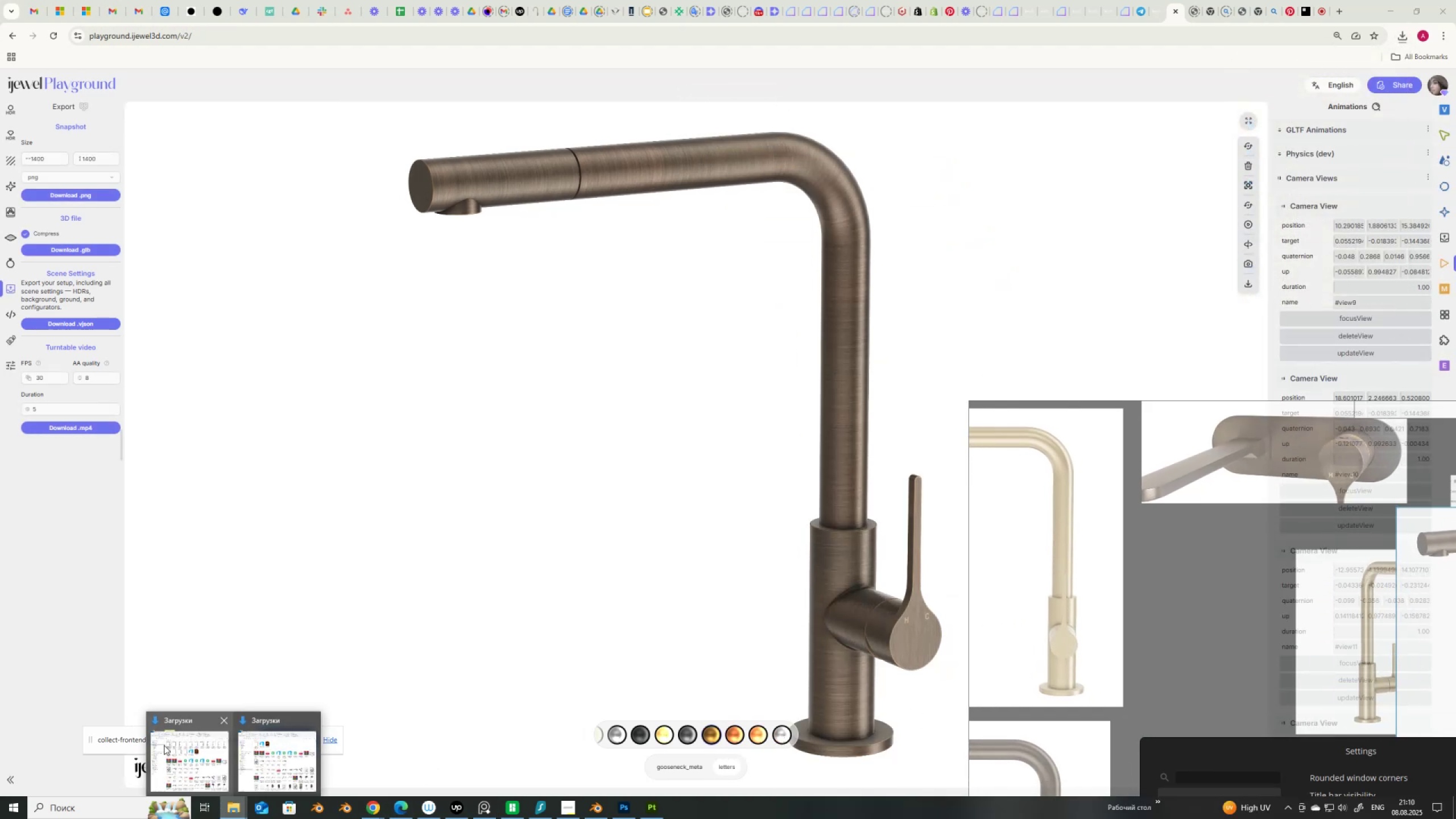 
left_click([164, 745])
 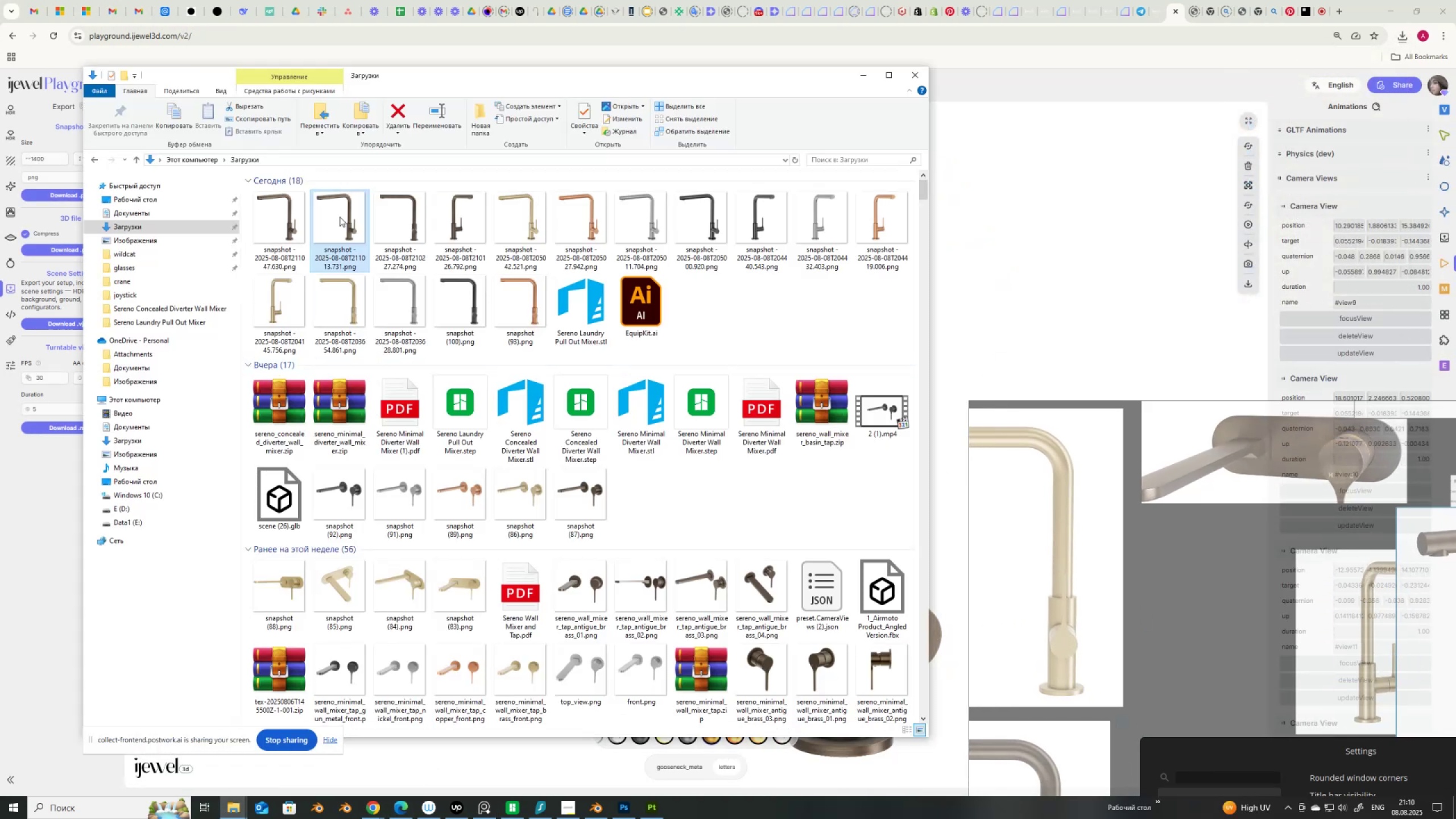 
left_click([340, 222])
 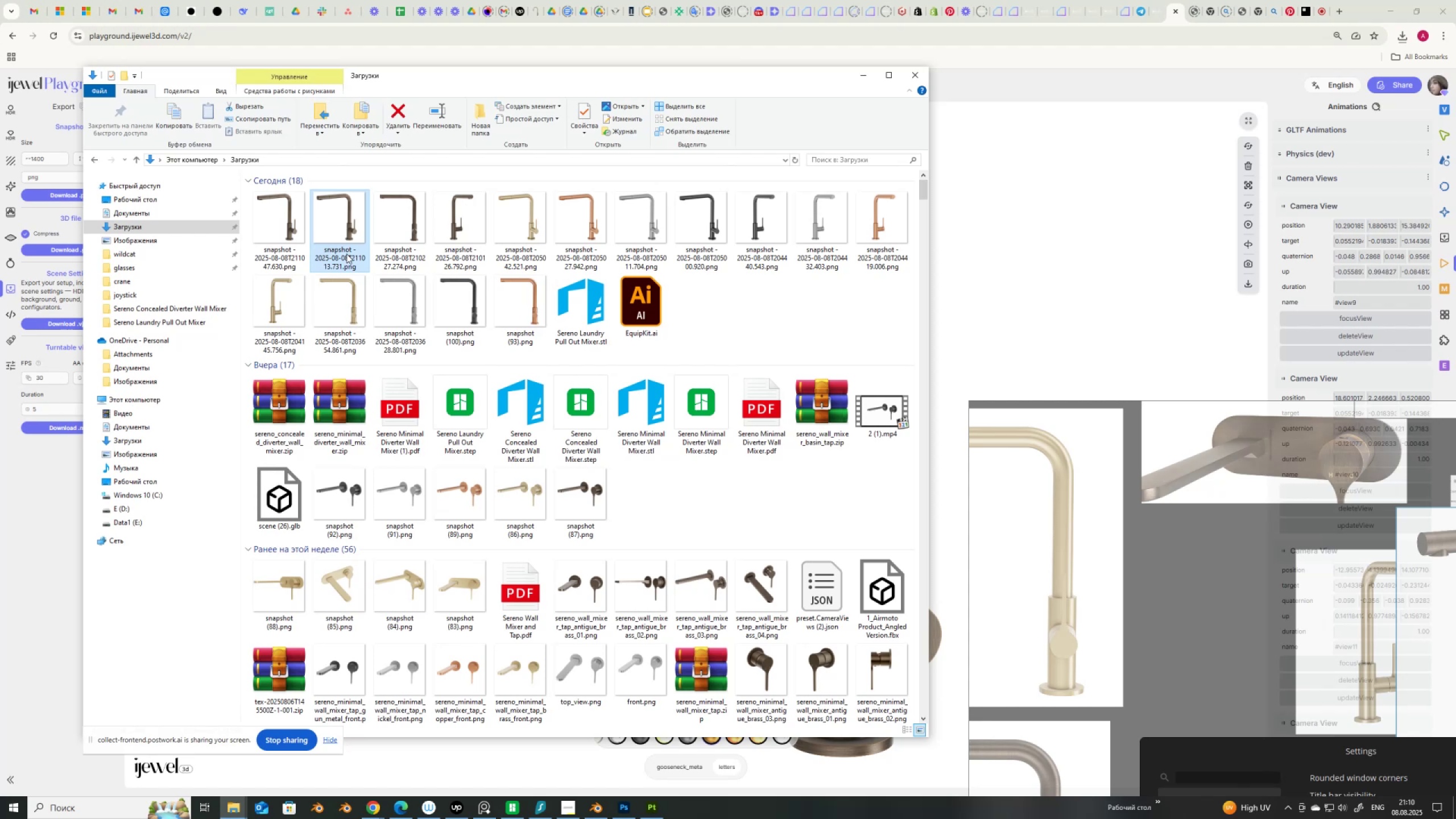 
key(Delete)
 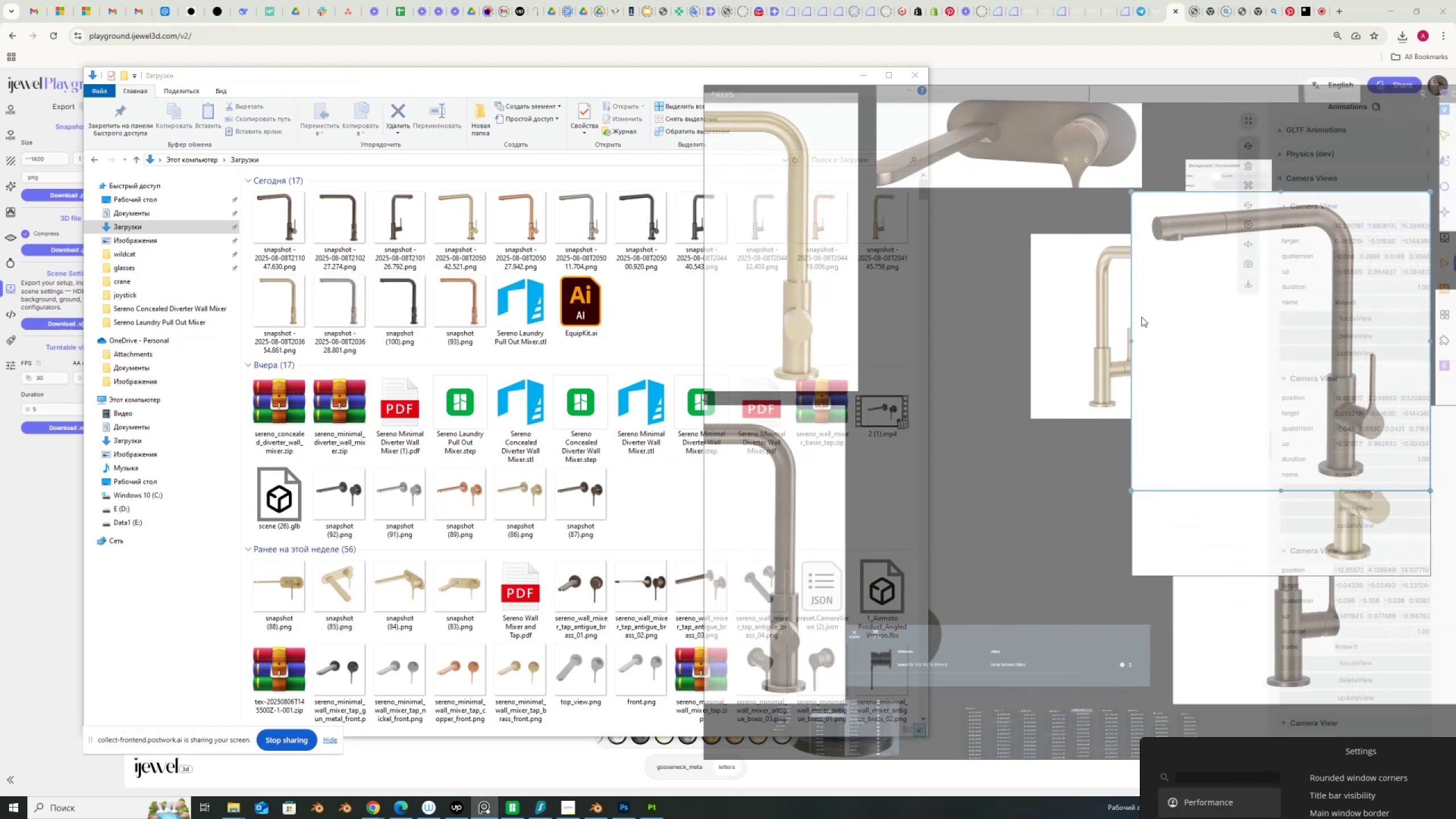 
left_click_drag(start_coordinate=[1235, 411], to_coordinate=[863, 515])
 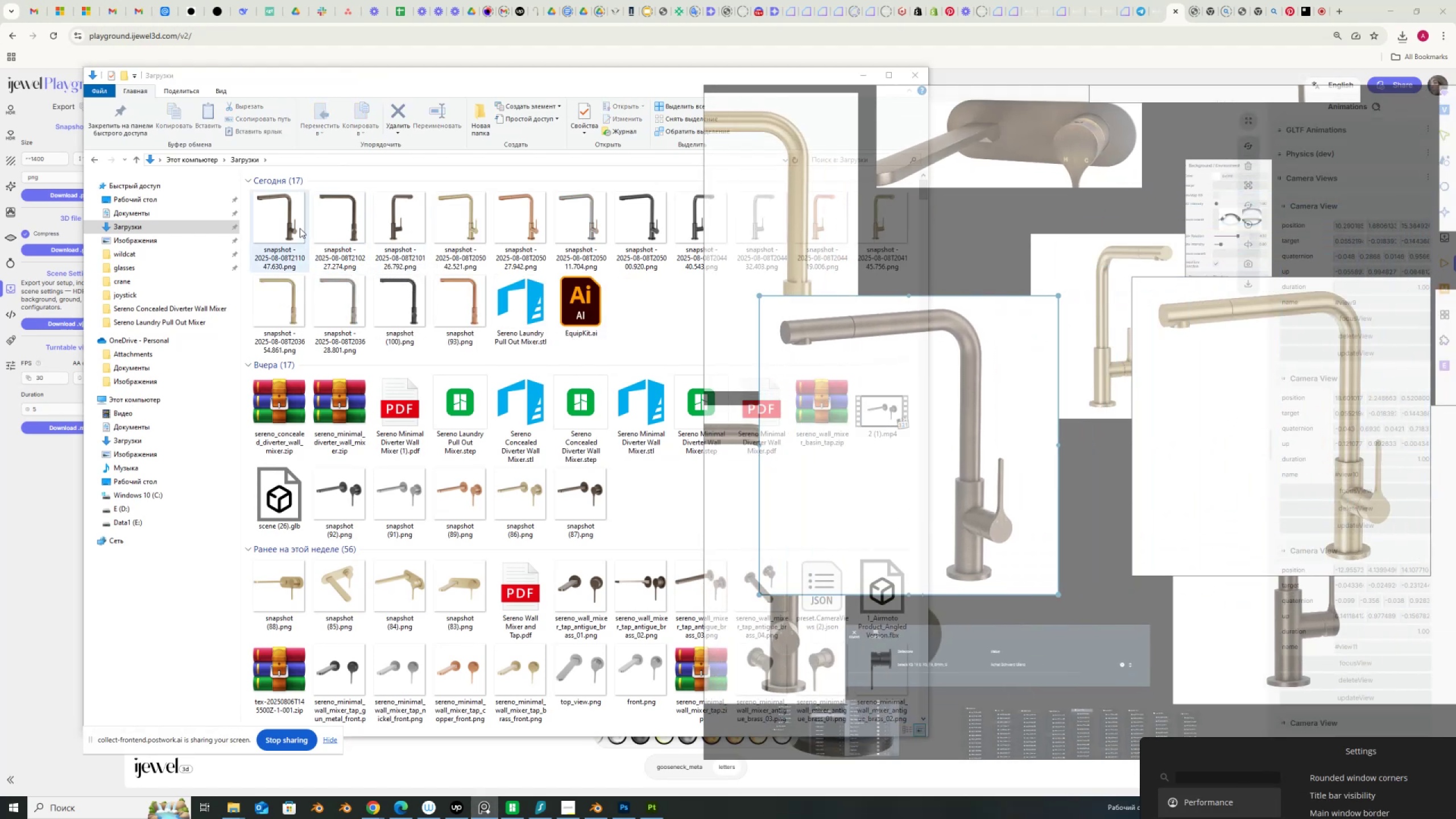 
left_click_drag(start_coordinate=[291, 222], to_coordinate=[1127, 458])
 